 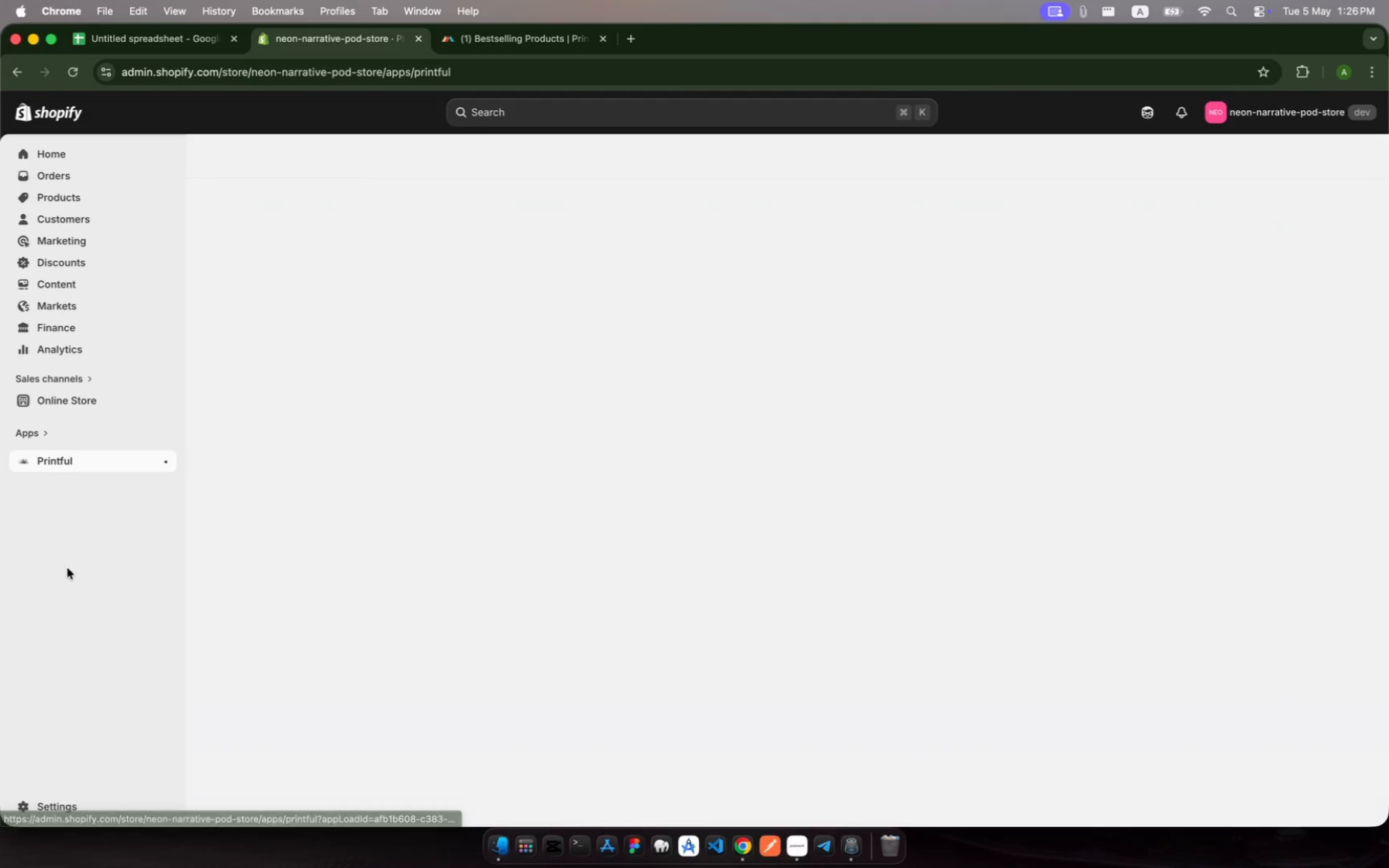 
mouse_move([4, 692])
 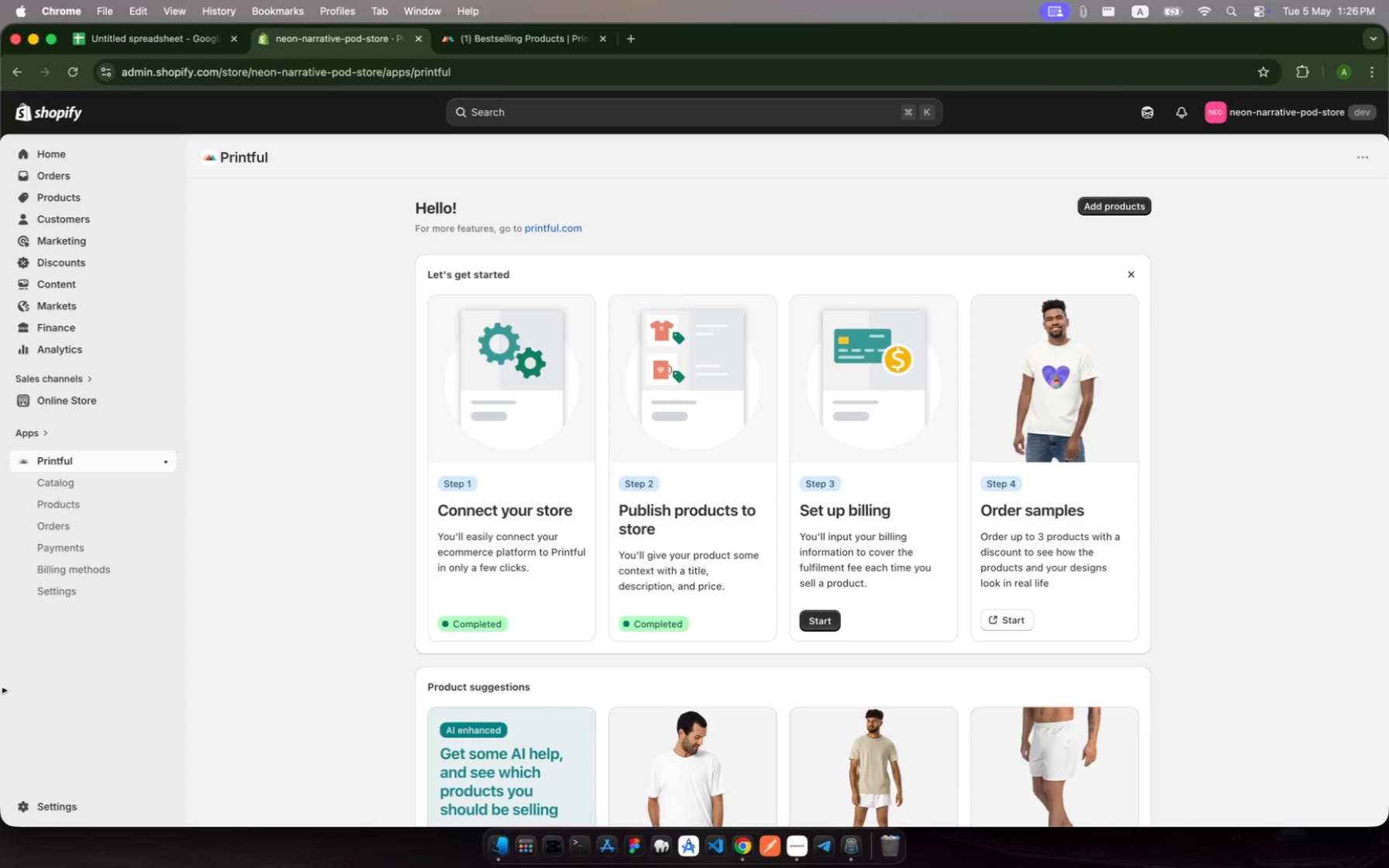 
wait(8.81)
 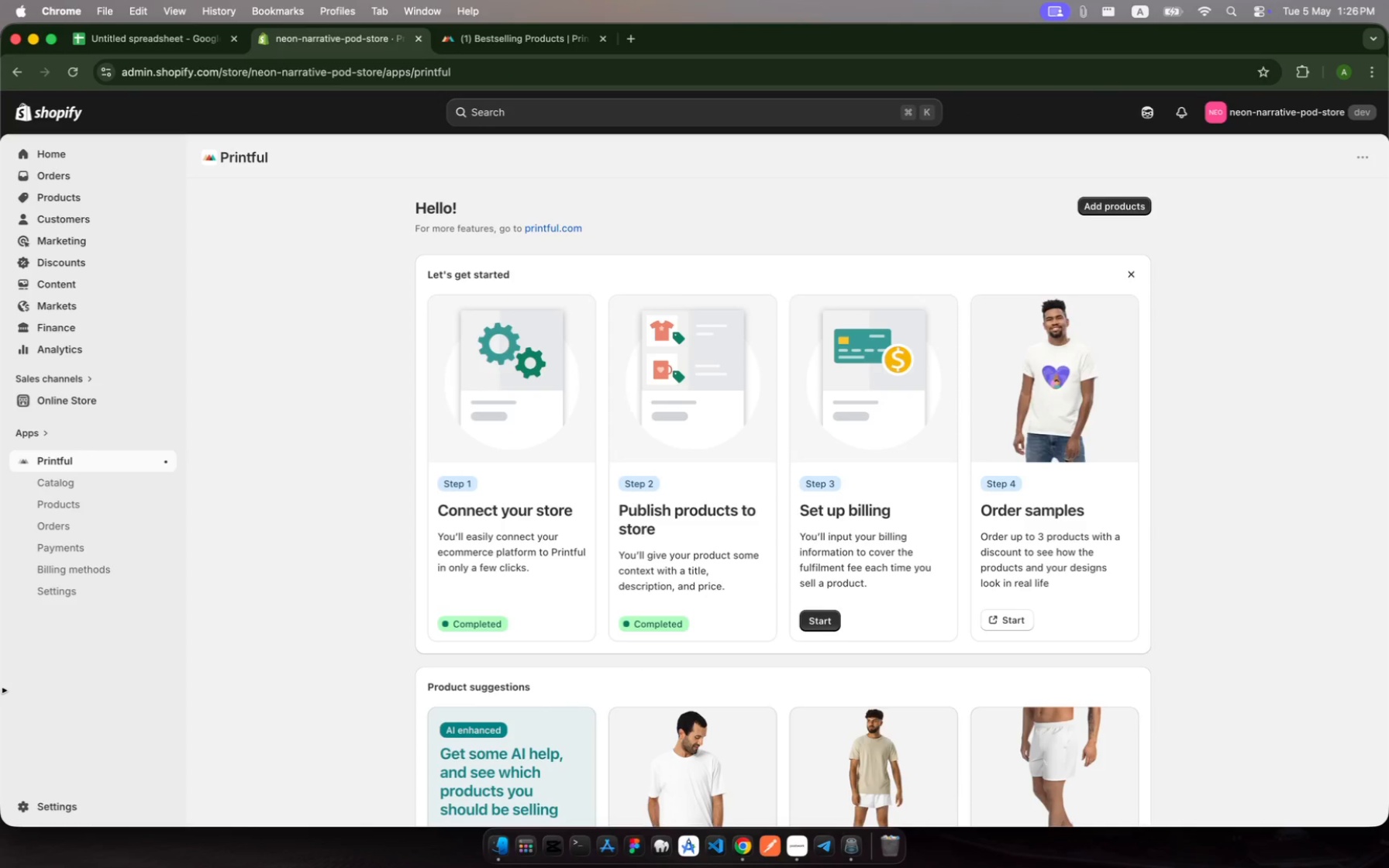 
left_click([56, 803])
 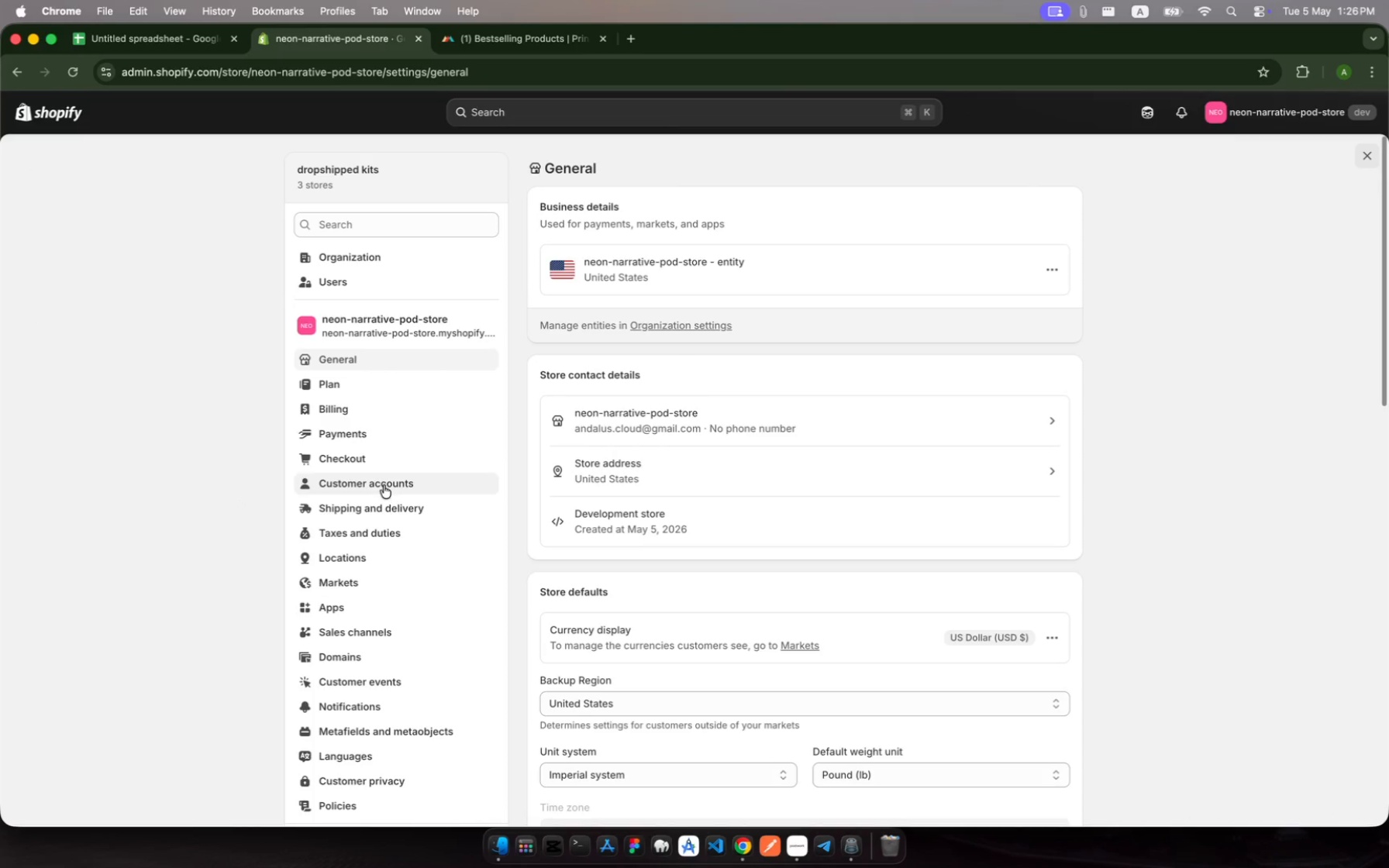 
scroll: coordinate [393, 591], scroll_direction: down, amount: 22.0
 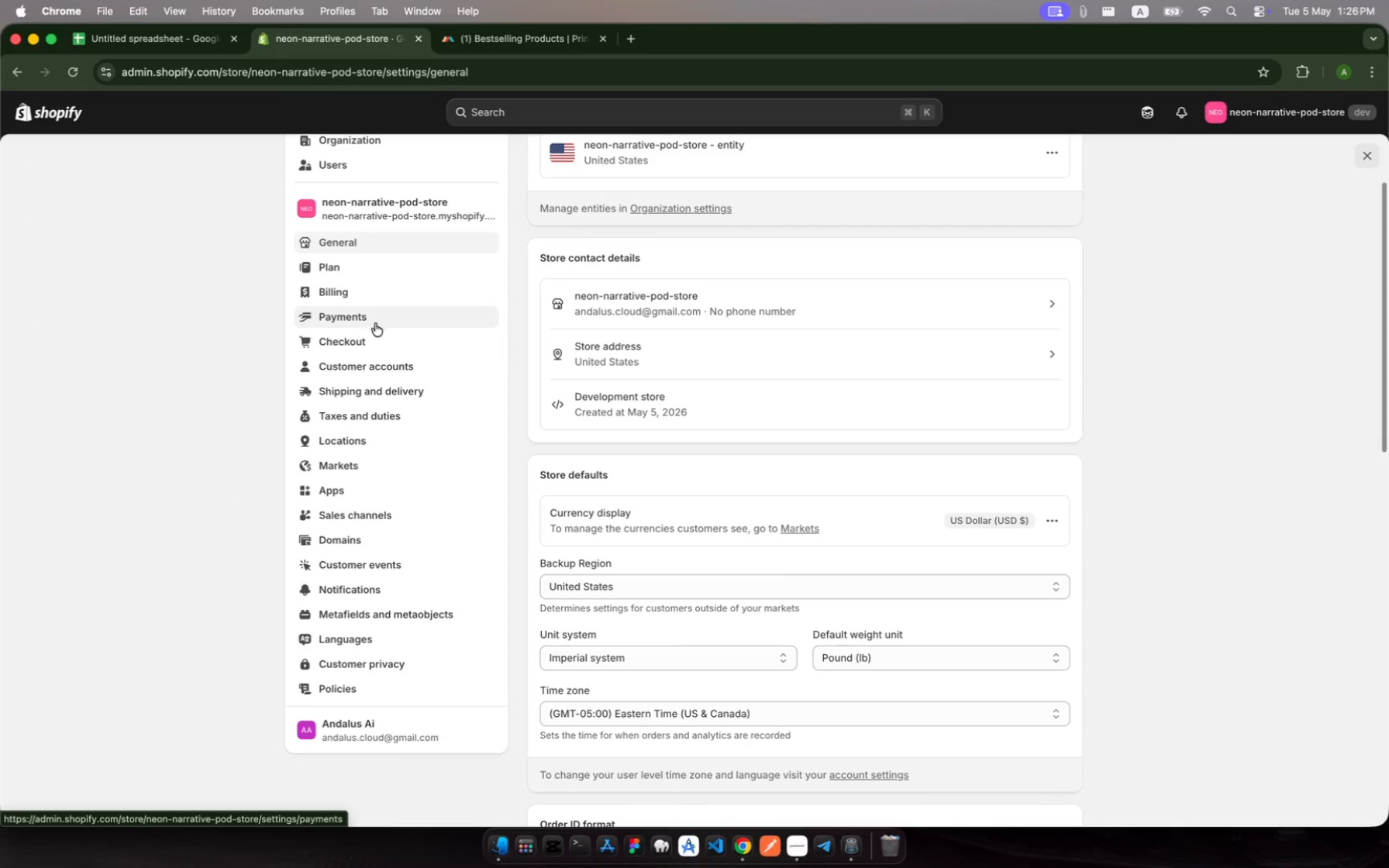 
left_click([393, 389])
 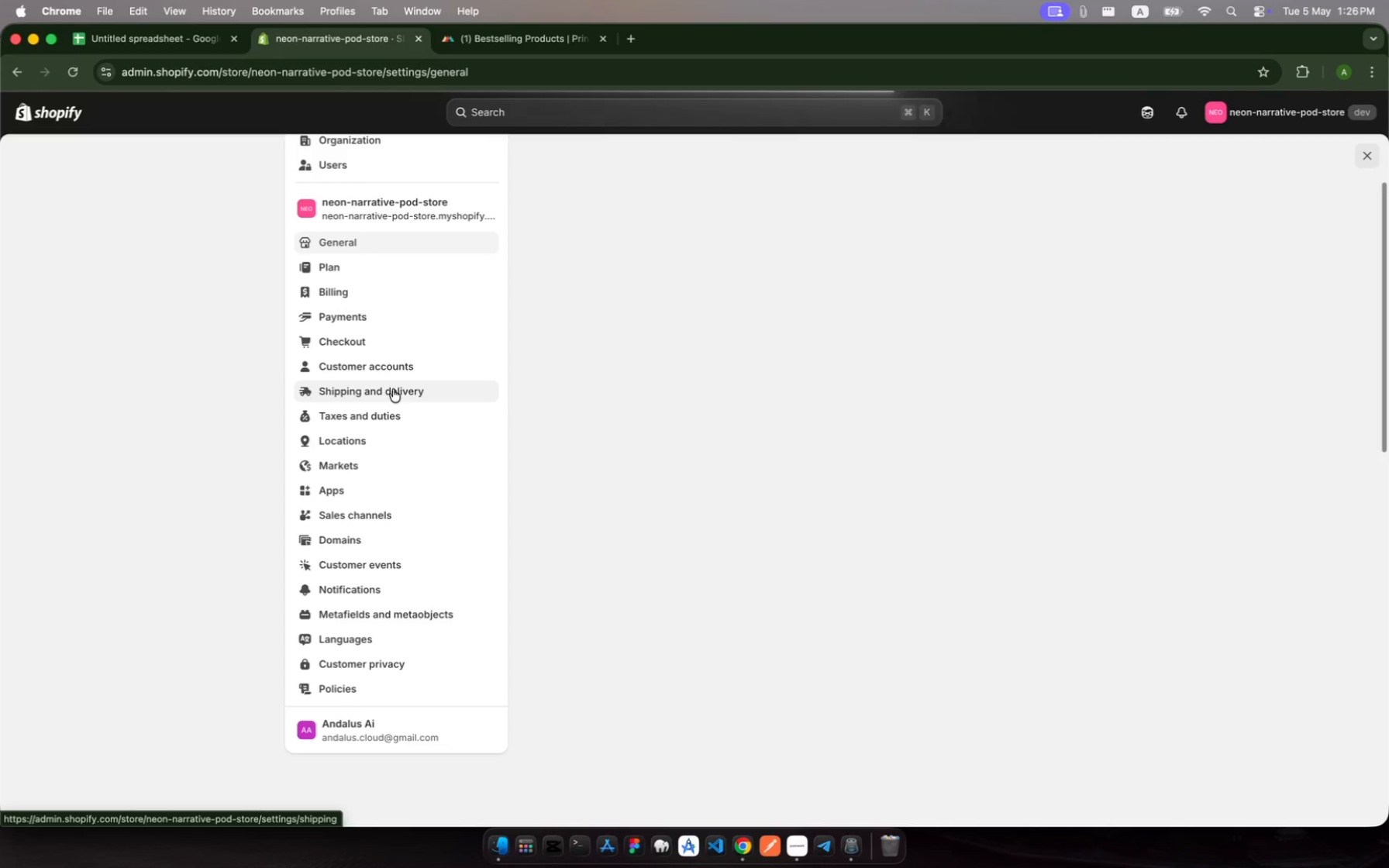 
mouse_move([907, 425])
 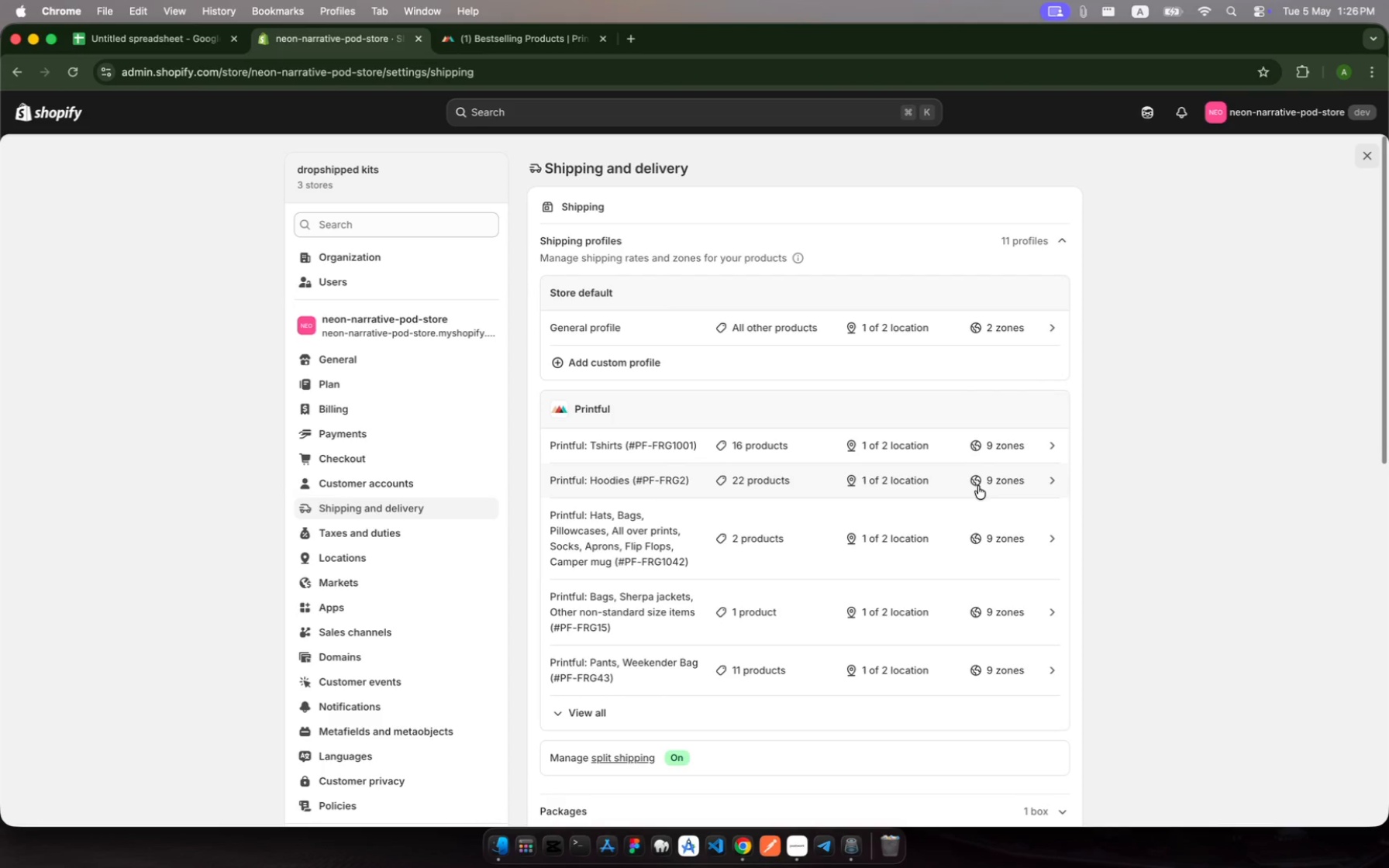 
scroll: coordinate [900, 597], scroll_direction: down, amount: 17.0
 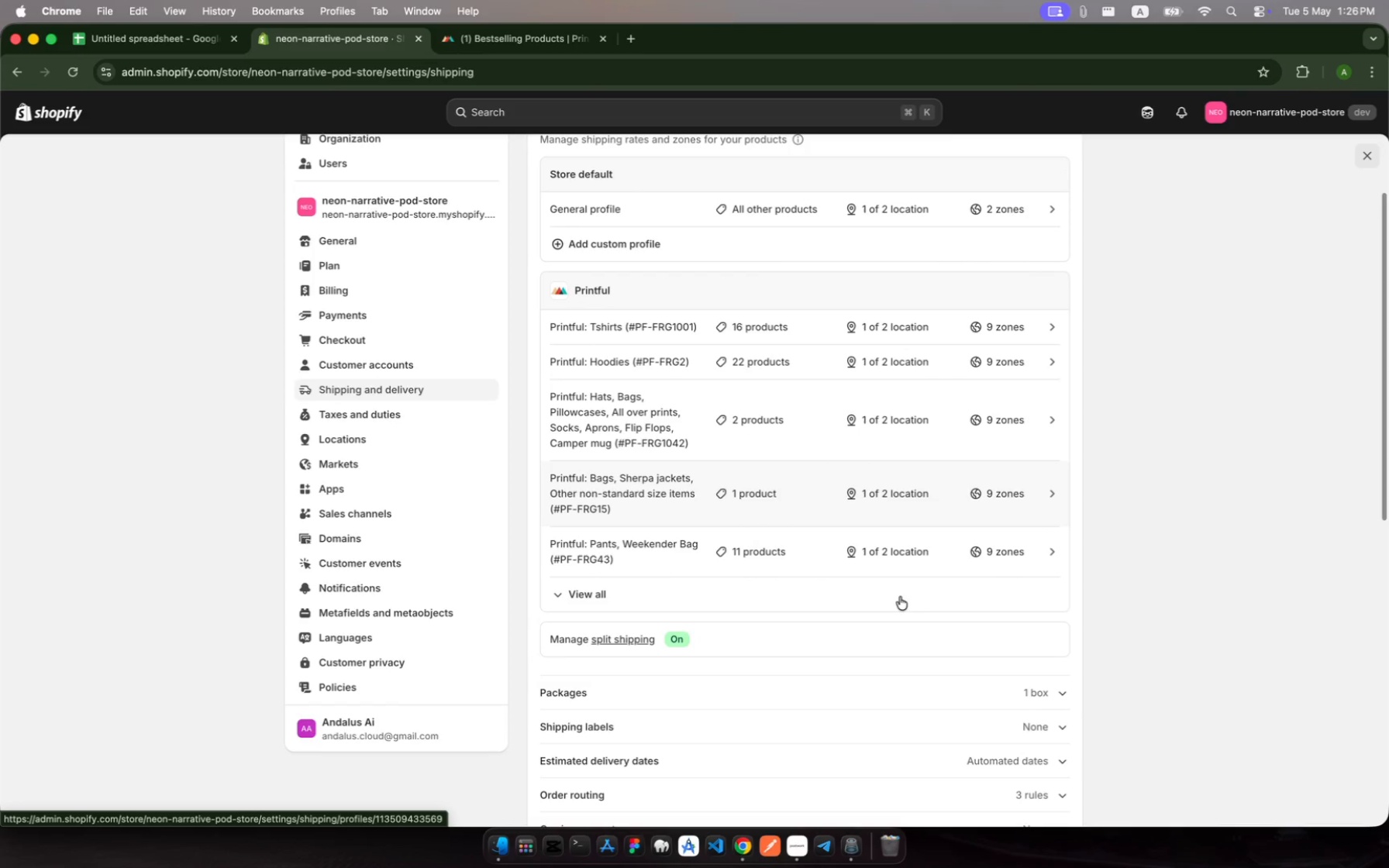 
wait(8.23)
 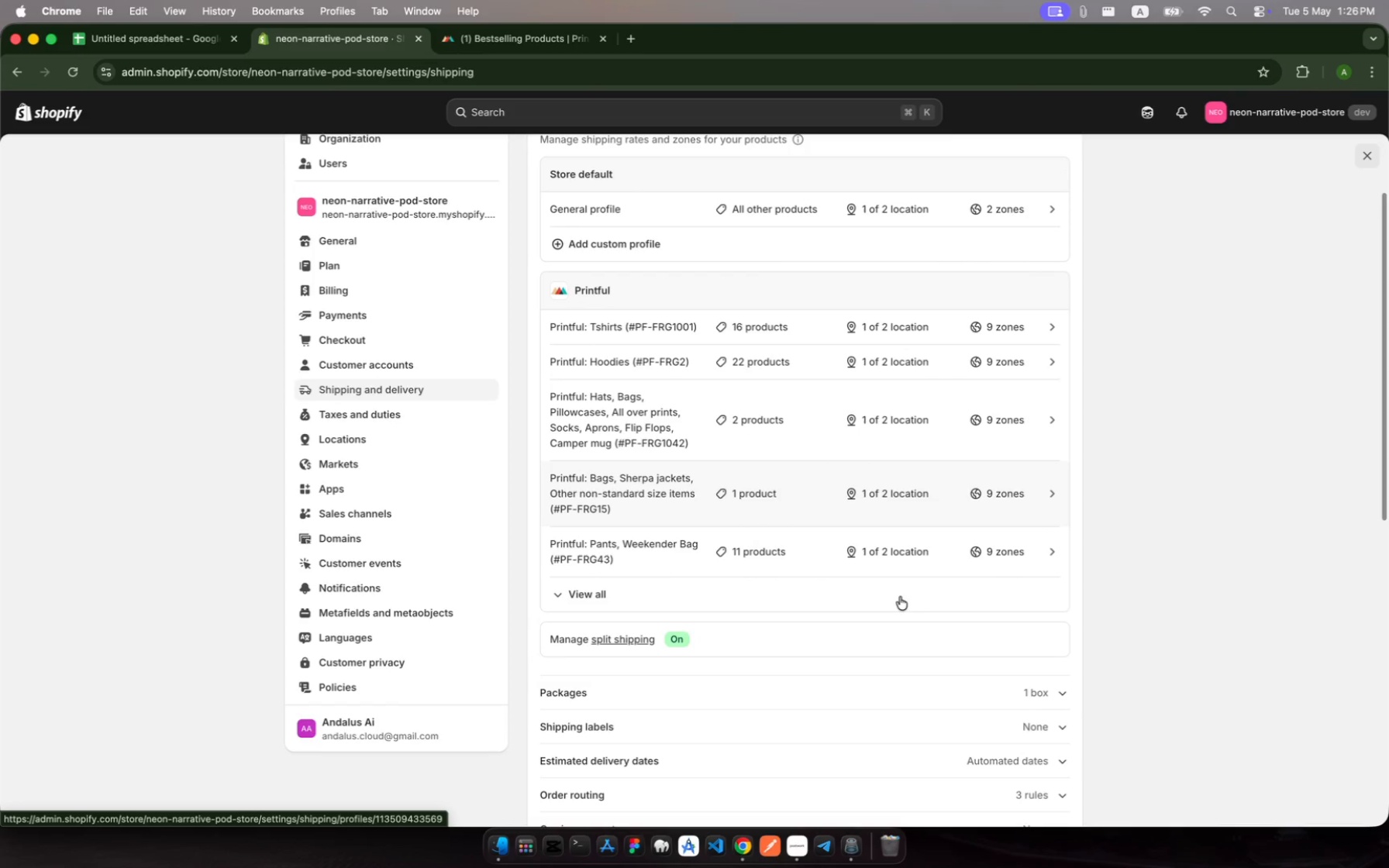 
scroll: coordinate [900, 597], scroll_direction: up, amount: 12.0
 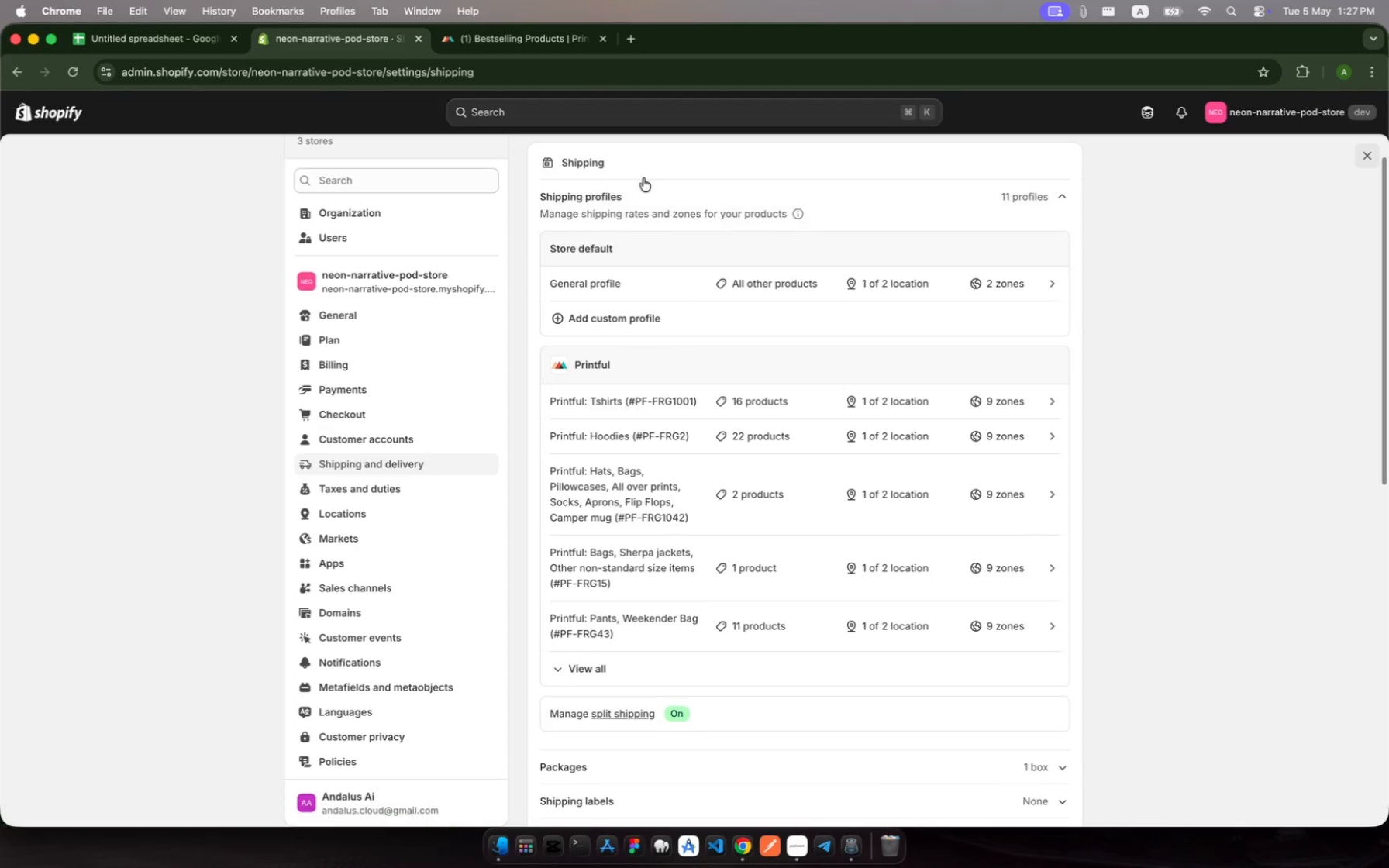 
wait(5.79)
 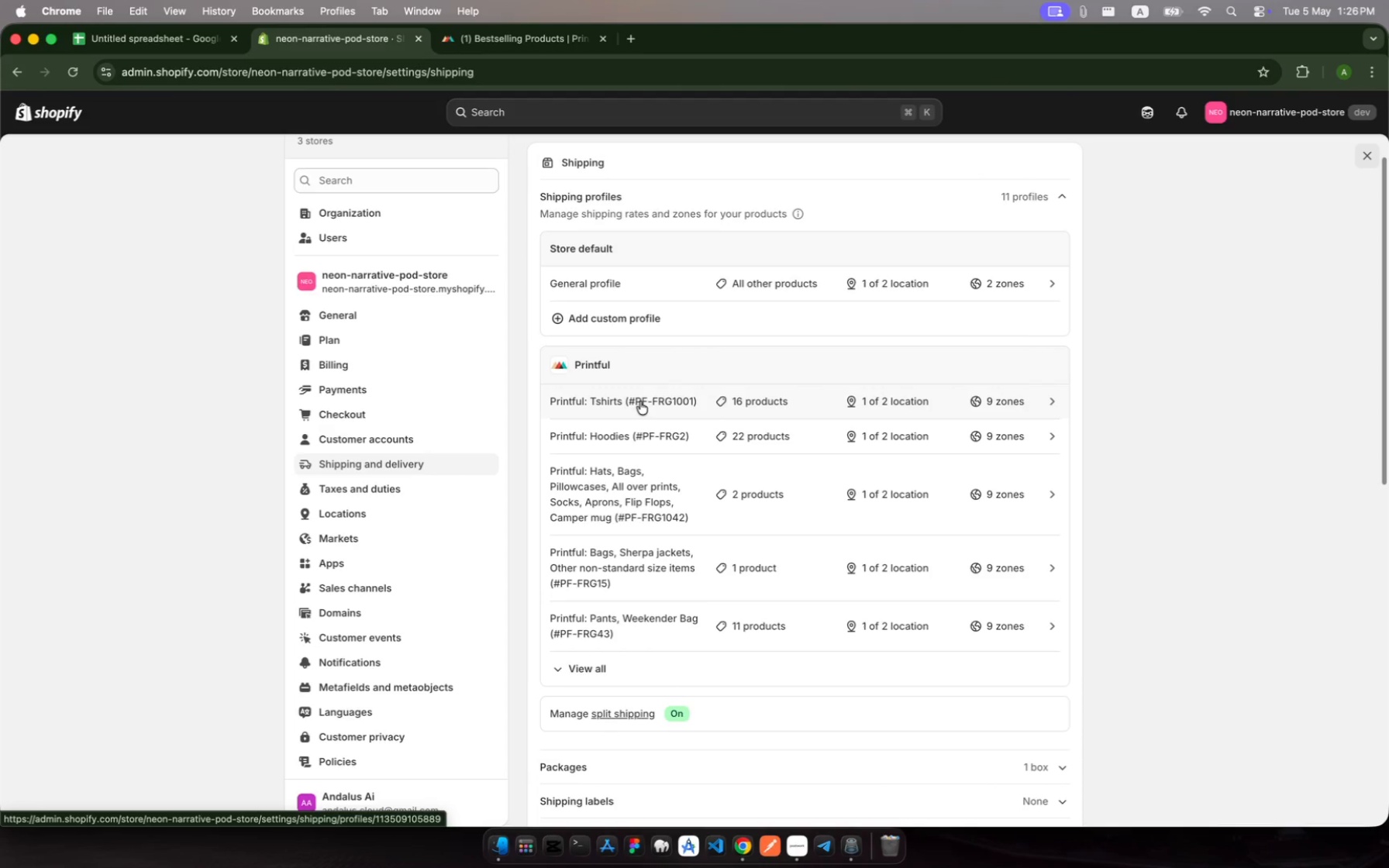 
scroll: coordinate [870, 562], scroll_direction: down, amount: 56.0
 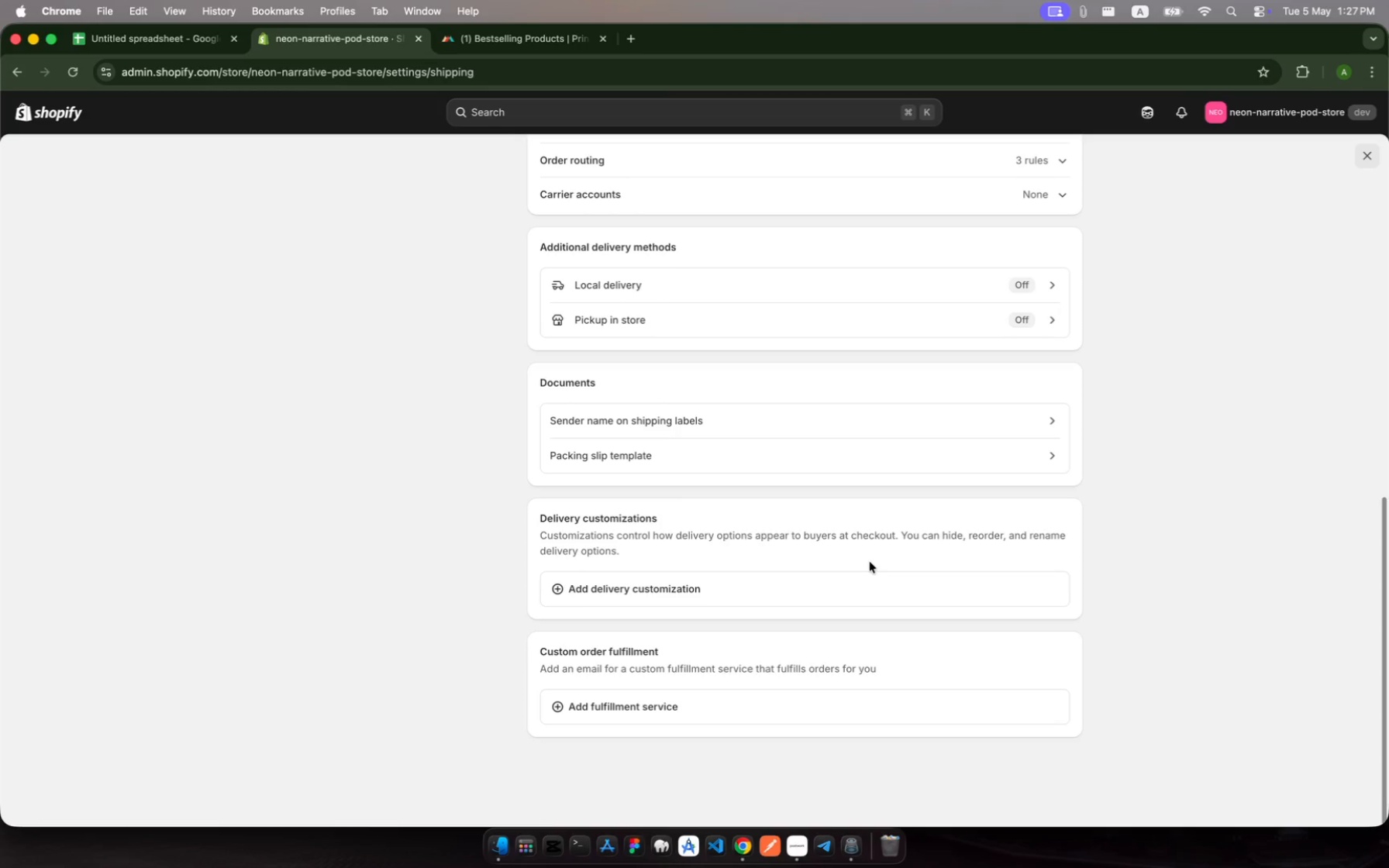 
wait(12.64)
 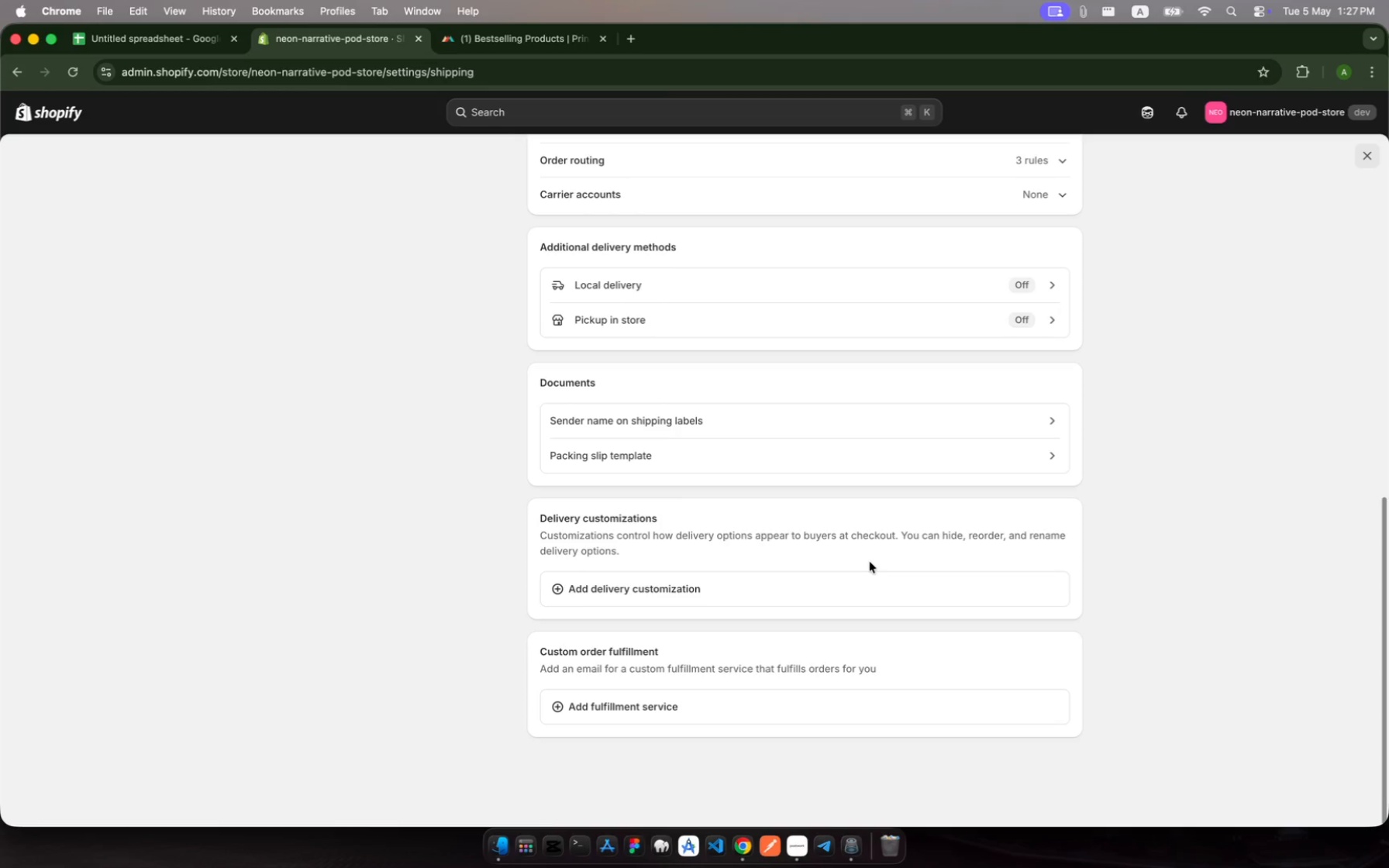 
left_click([822, 702])
 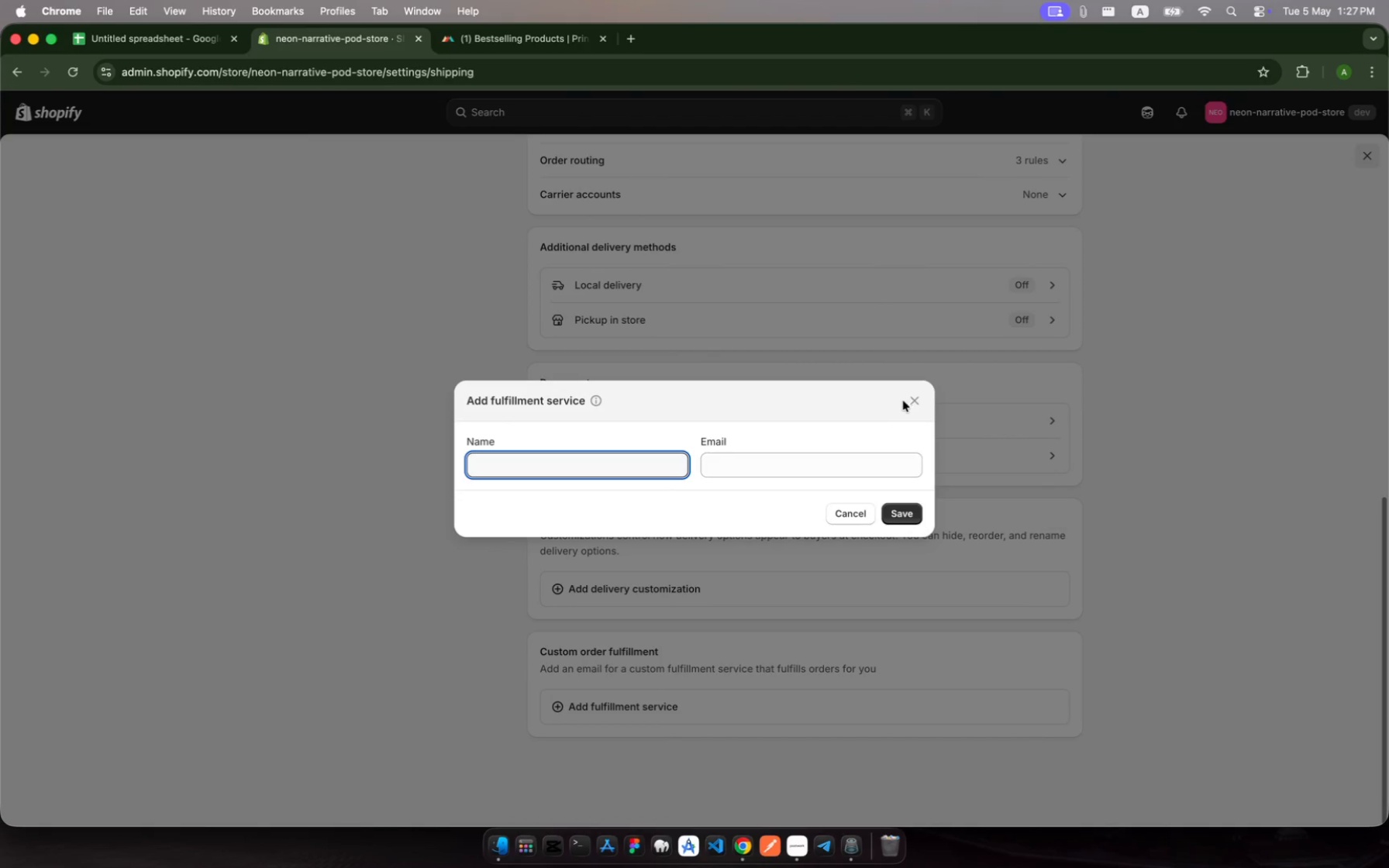 
left_click([915, 392])
 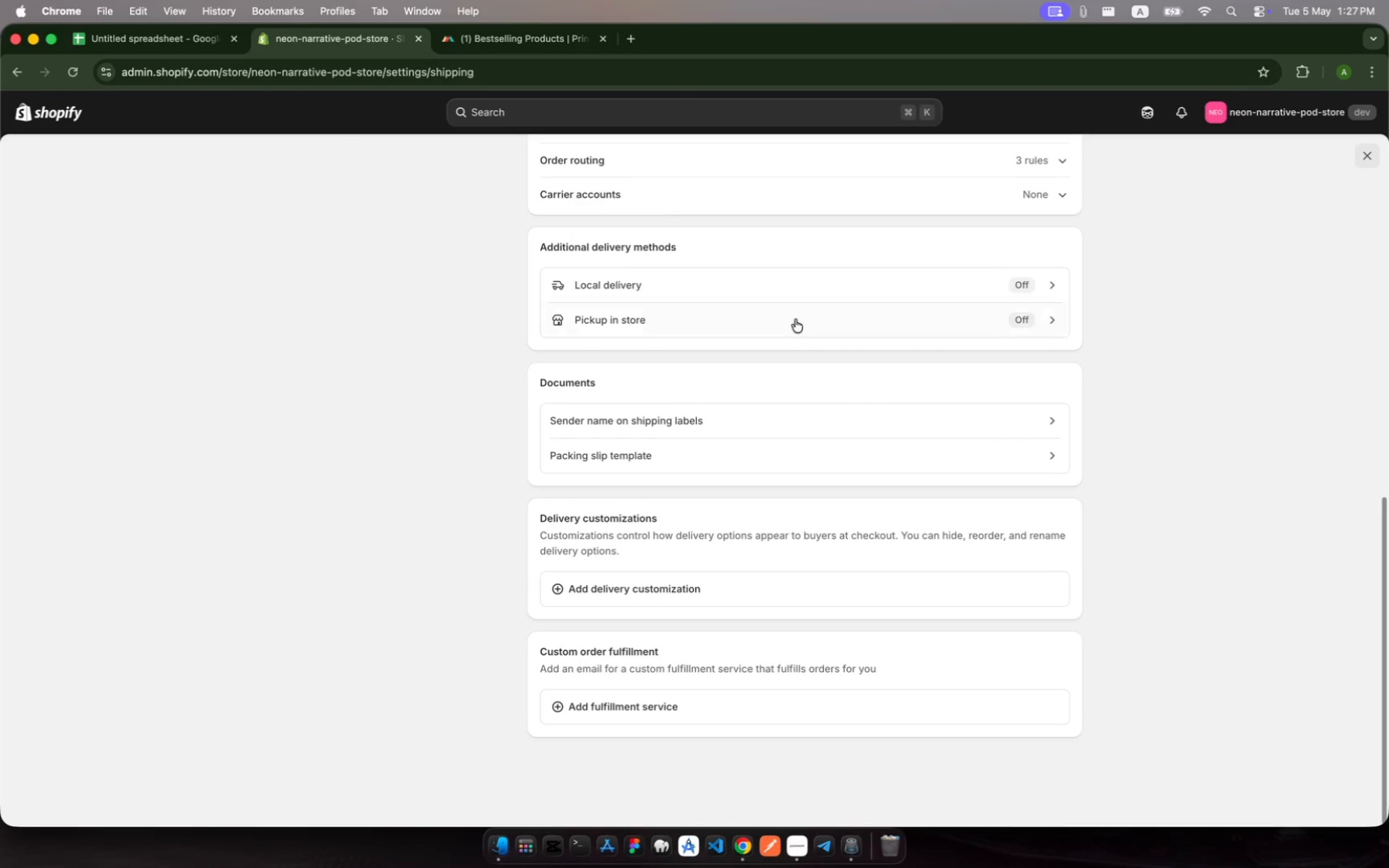 
scroll: coordinate [793, 318], scroll_direction: up, amount: 67.0
 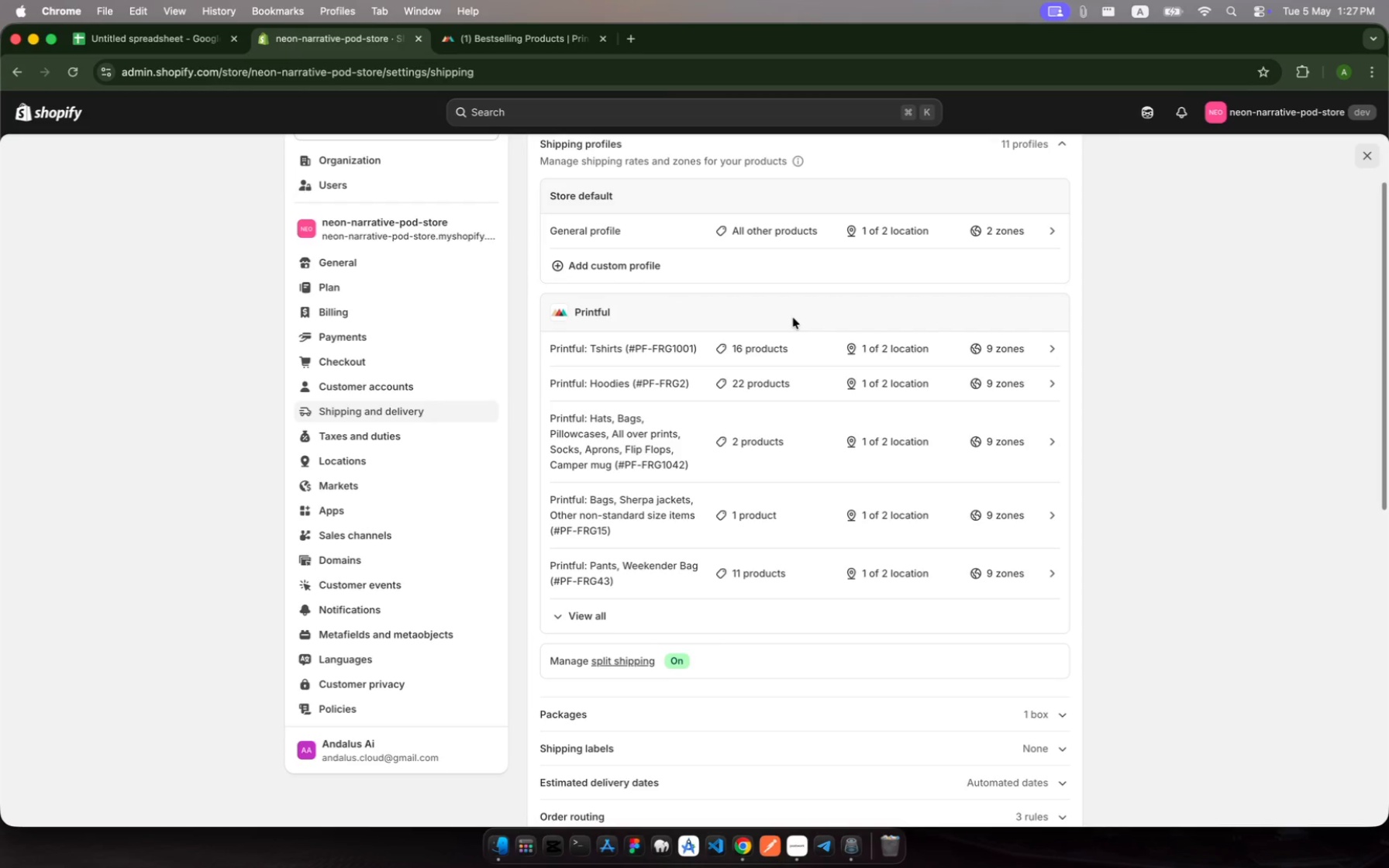 
wait(13.86)
 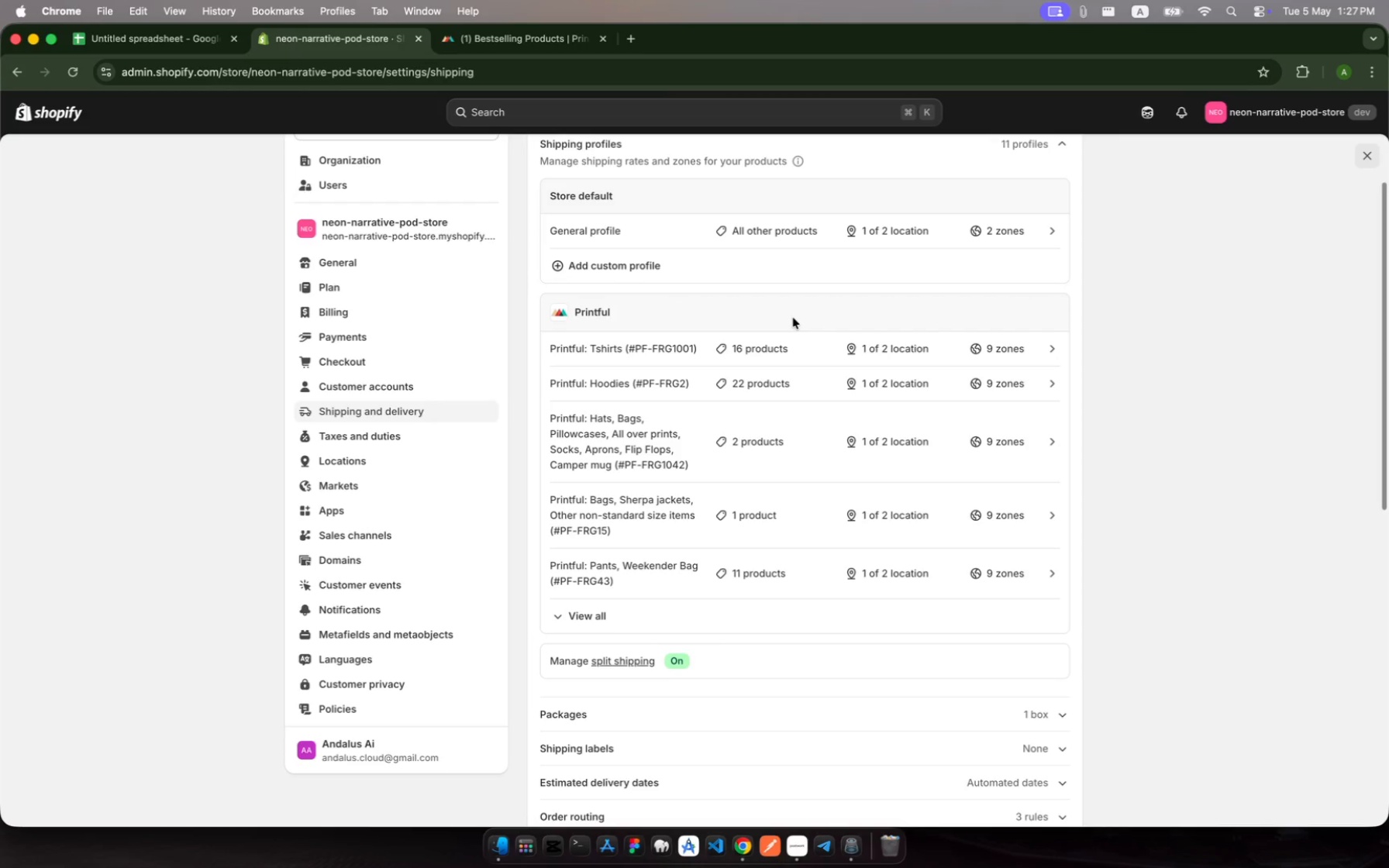 
scroll: coordinate [719, 343], scroll_direction: up, amount: 289.0
 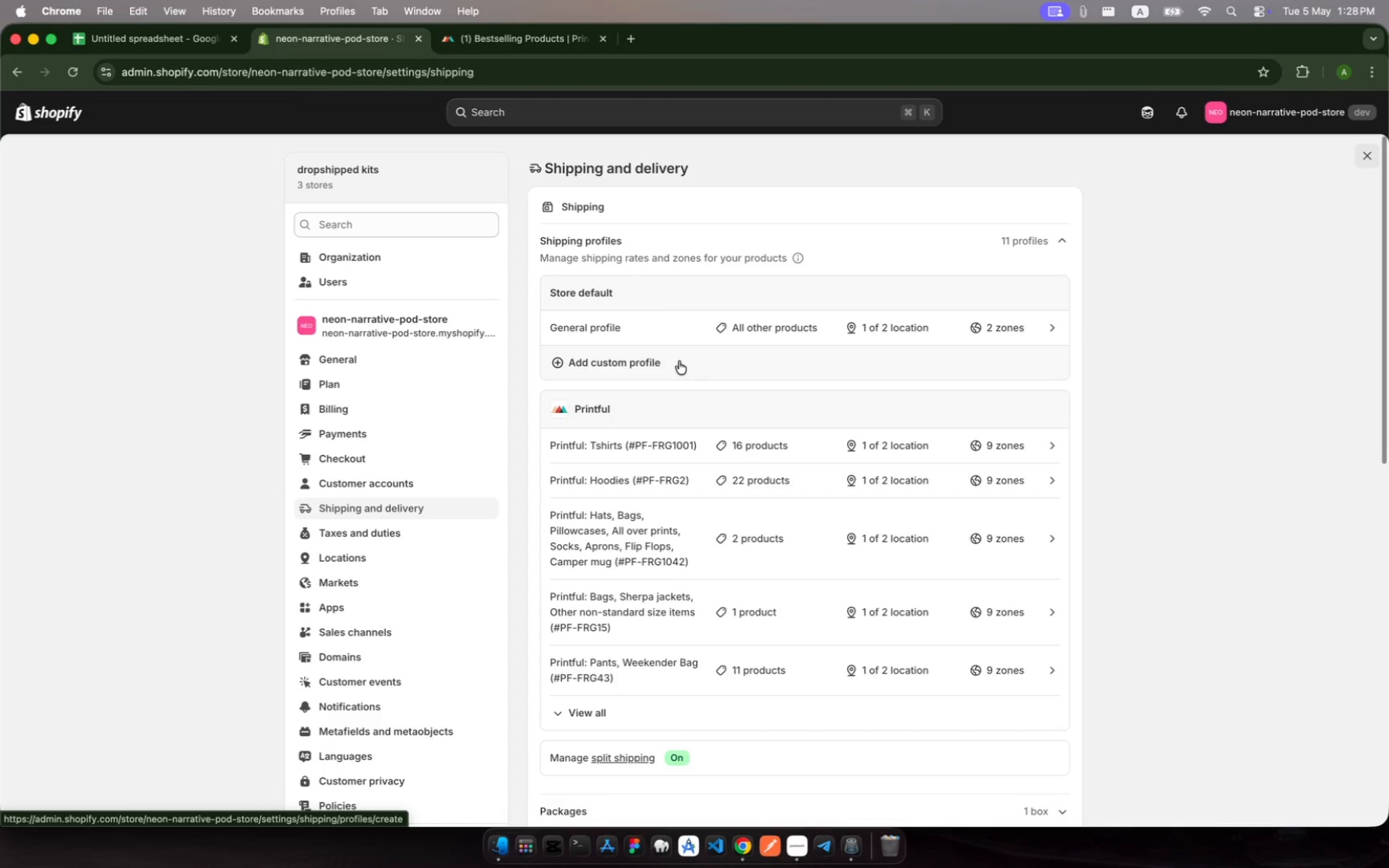 
wait(22.26)
 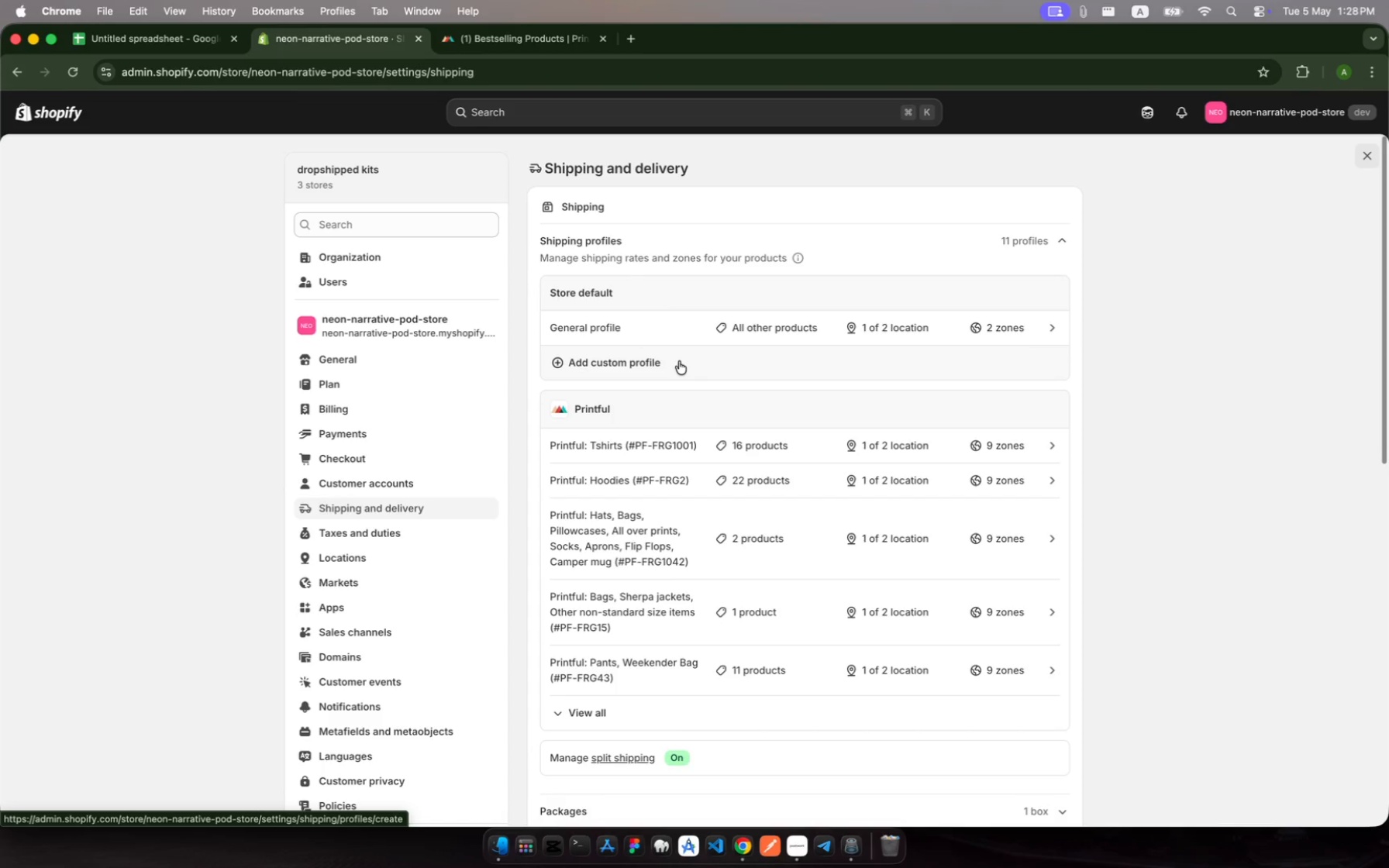 
left_click([679, 361])
 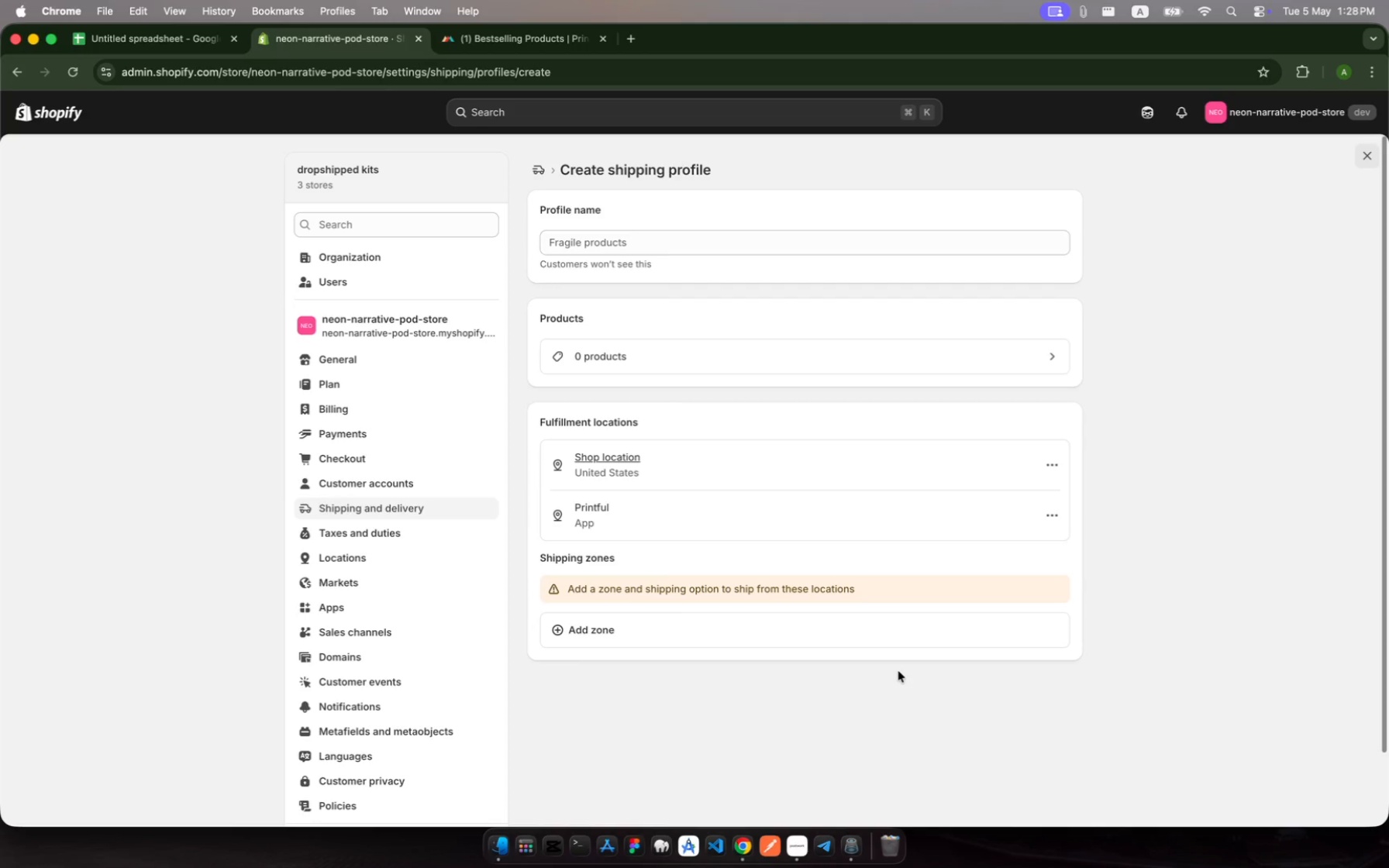 
wait(18.99)
 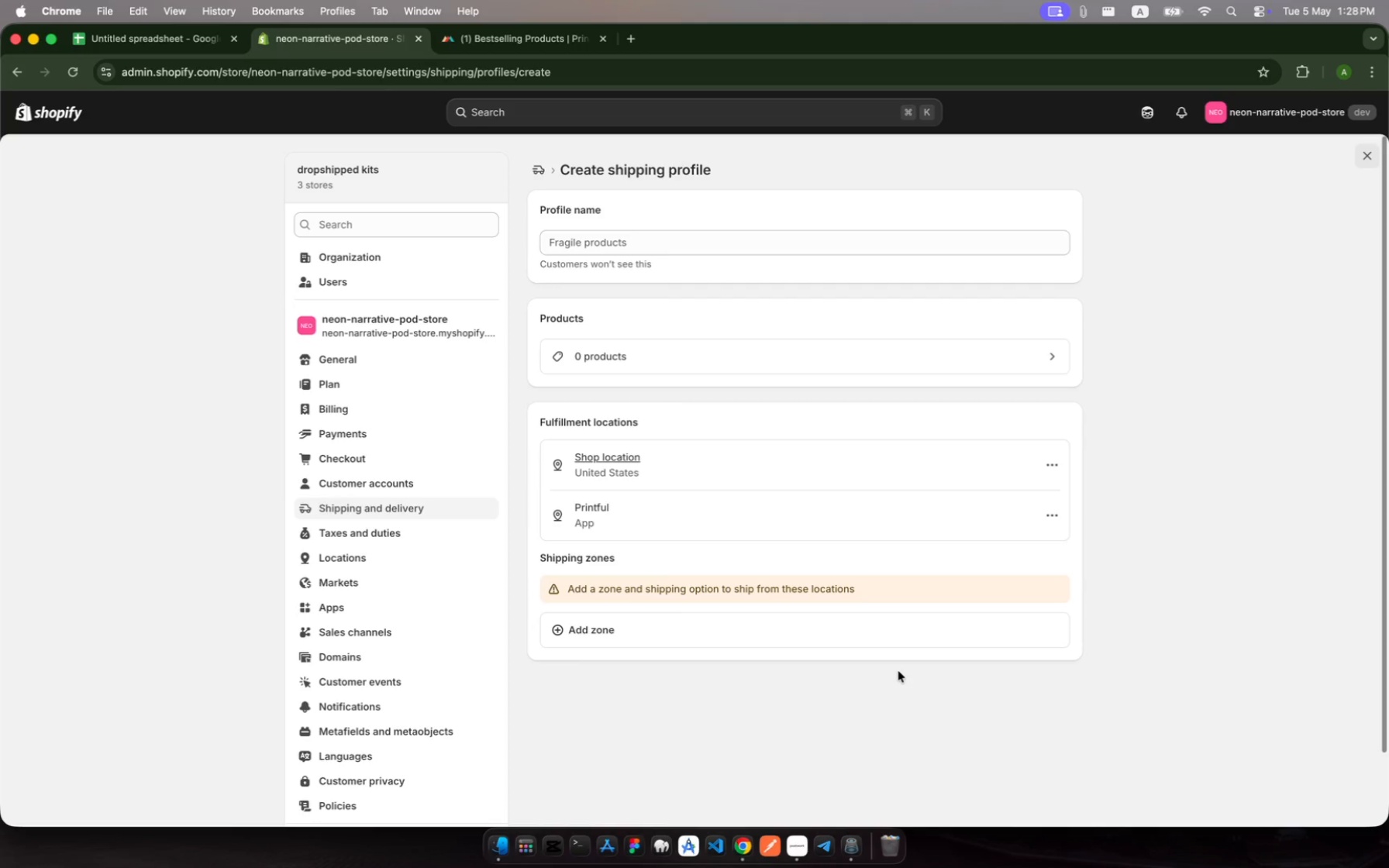 
left_click([652, 246])
 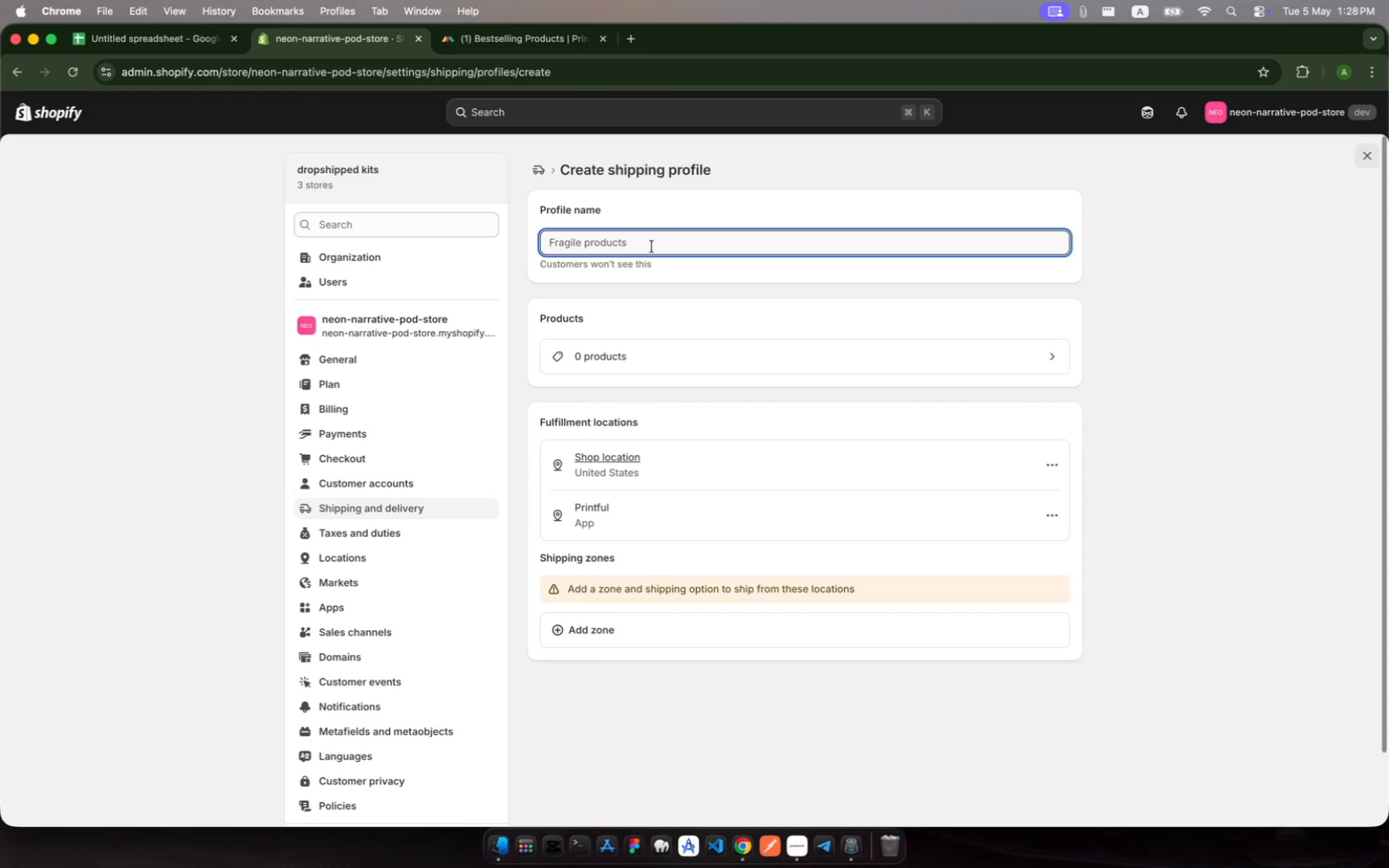 
wait(7.01)
 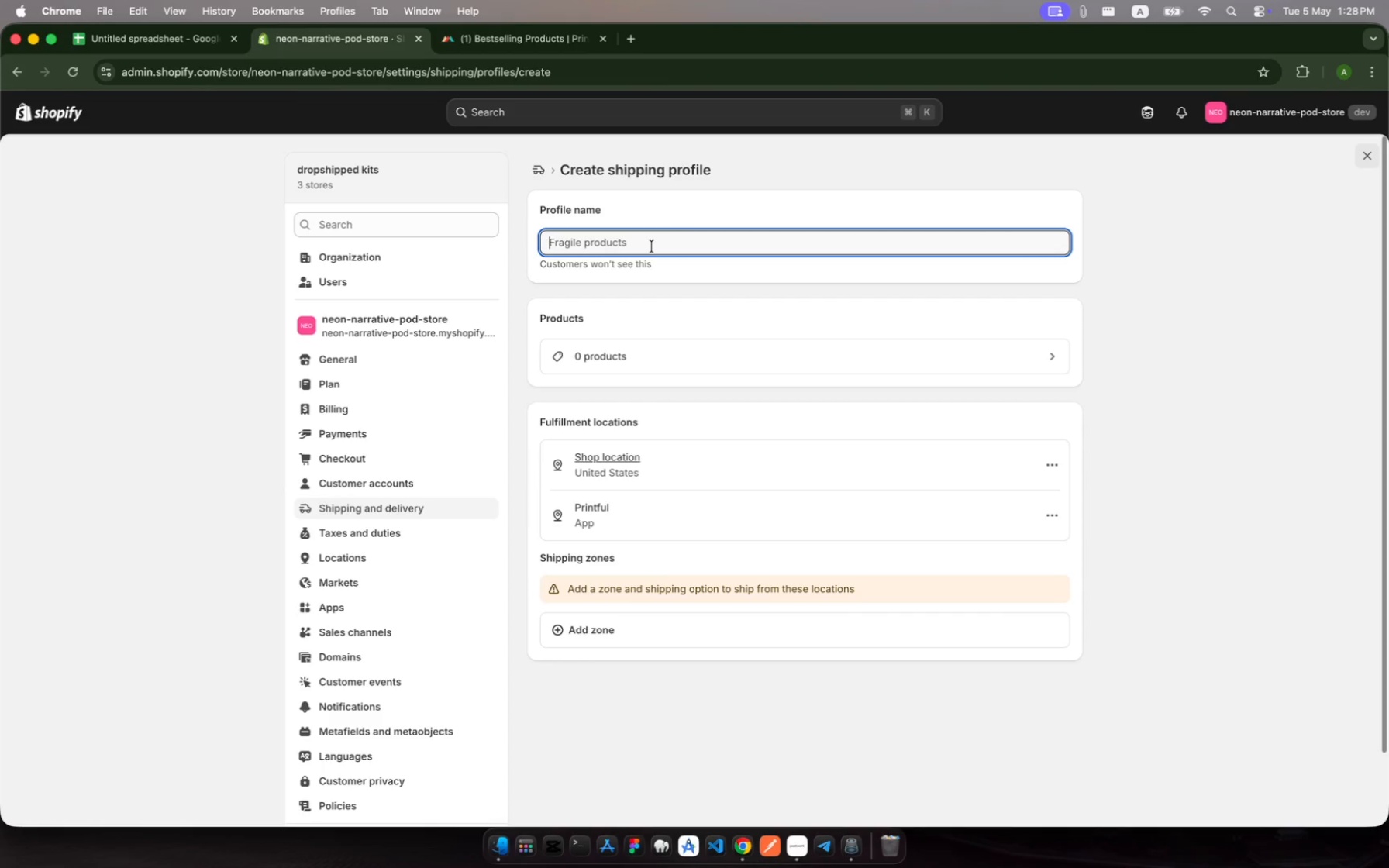 
type(Neon Narratie )
 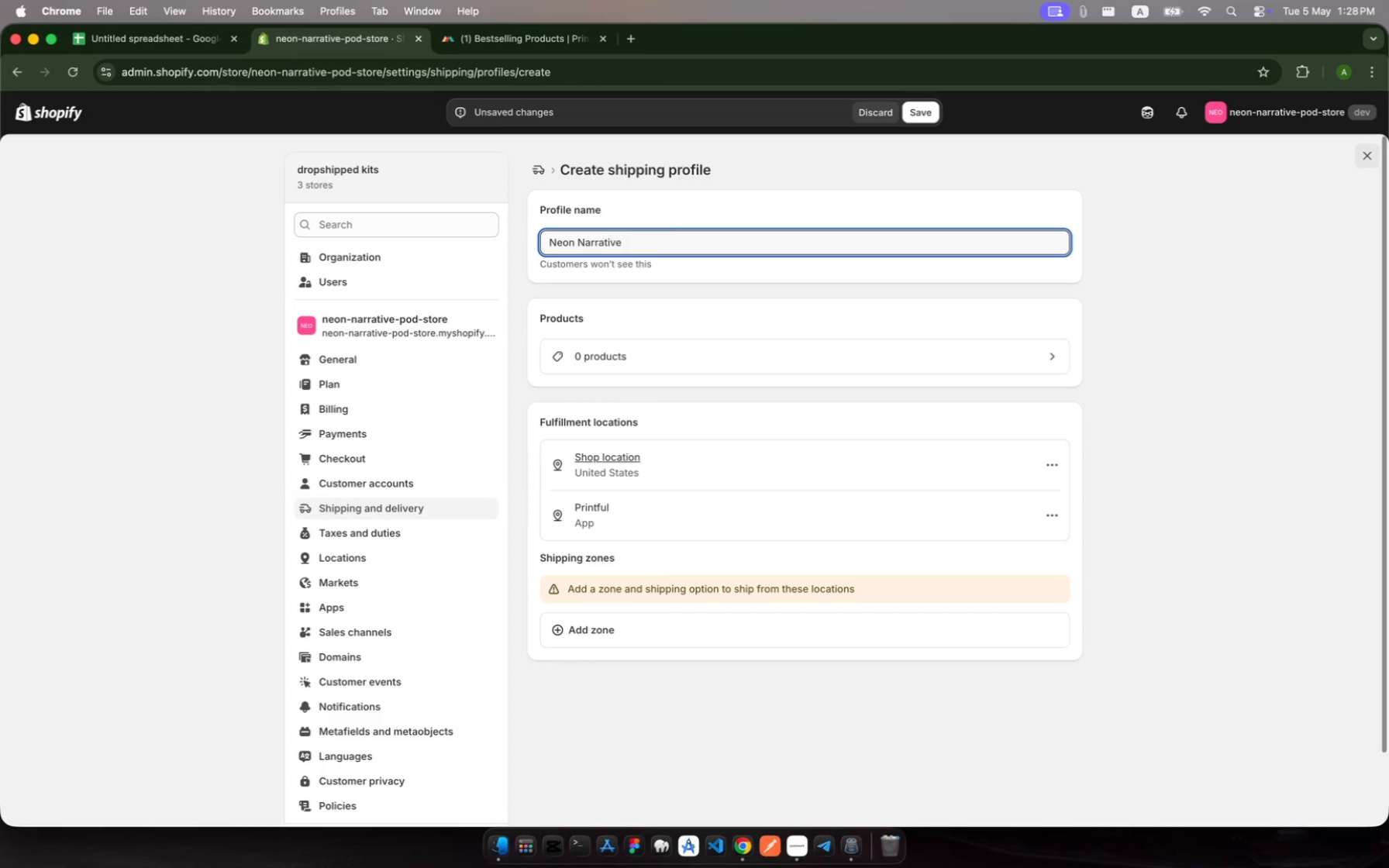 
 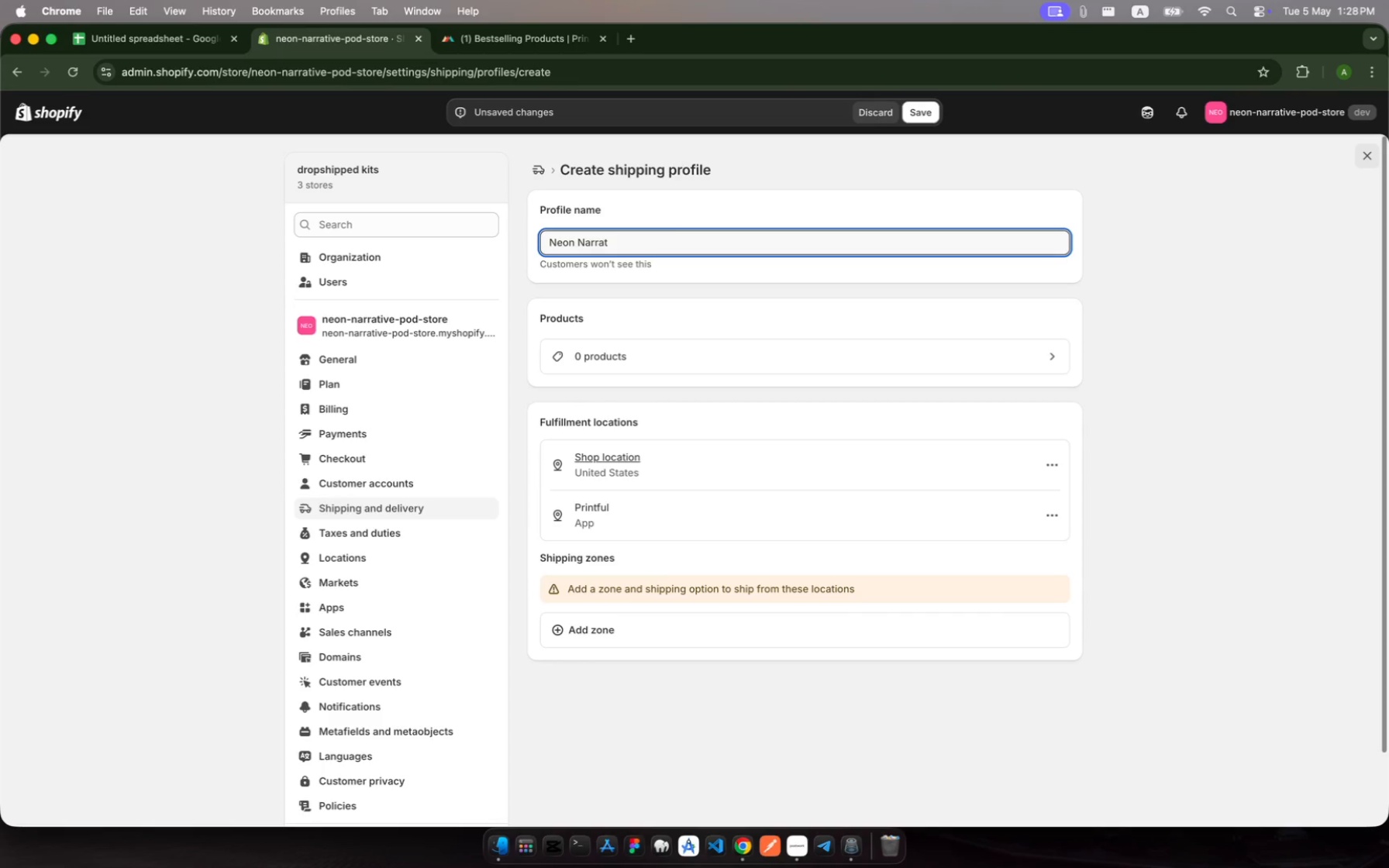 
hold_key(key=V, duration=0.41)
 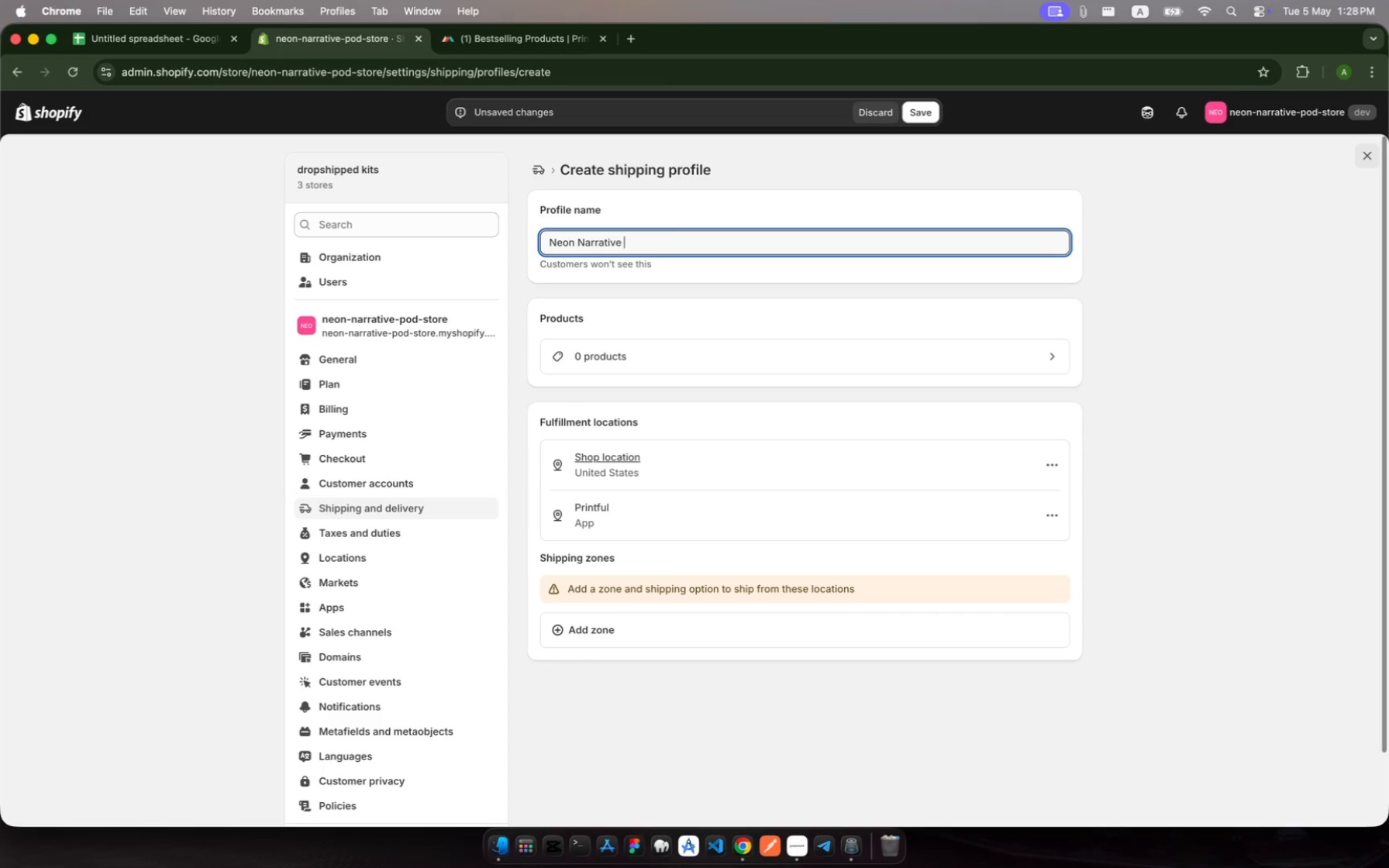 
type(POD Shippping)
 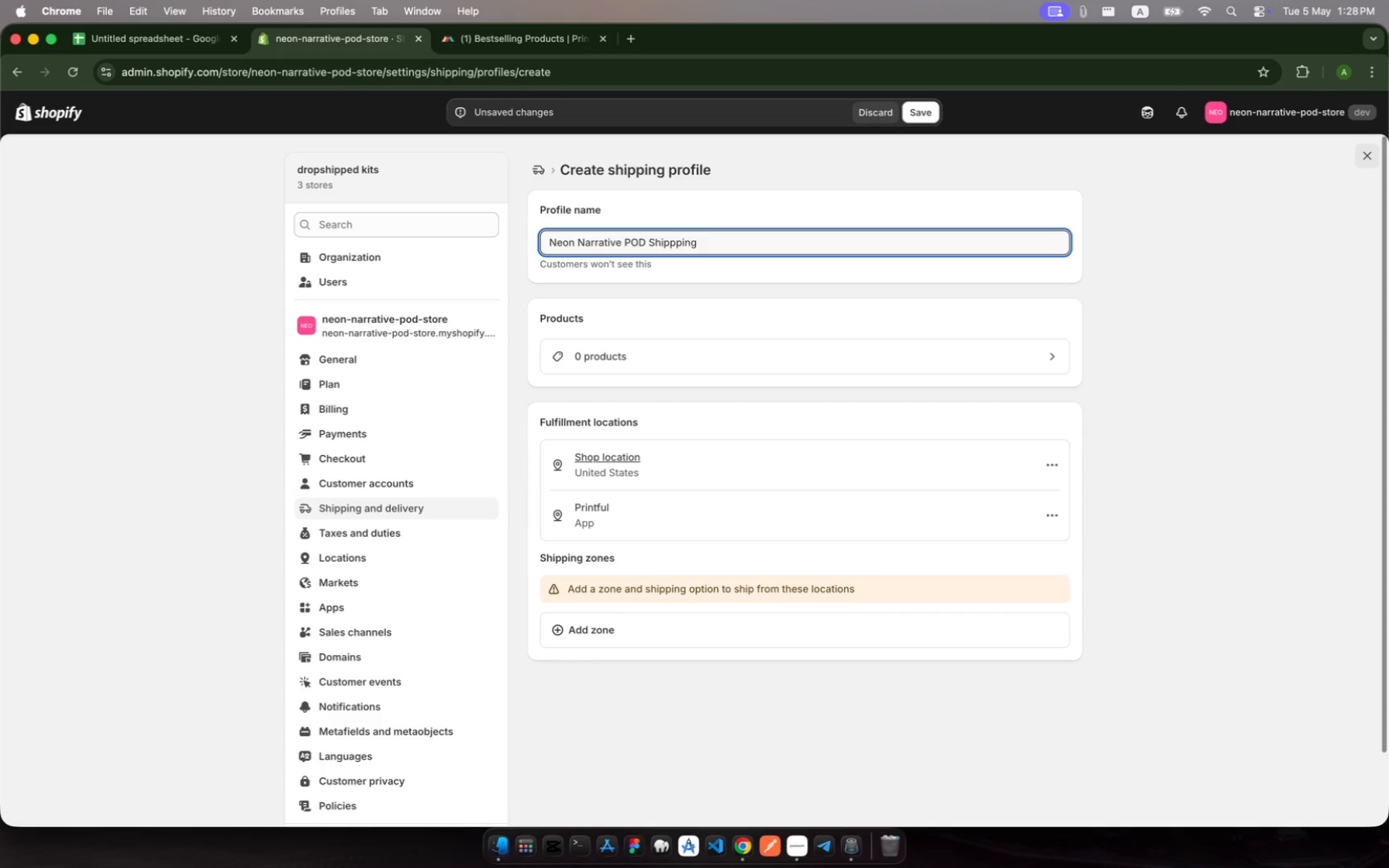 
wait(11.57)
 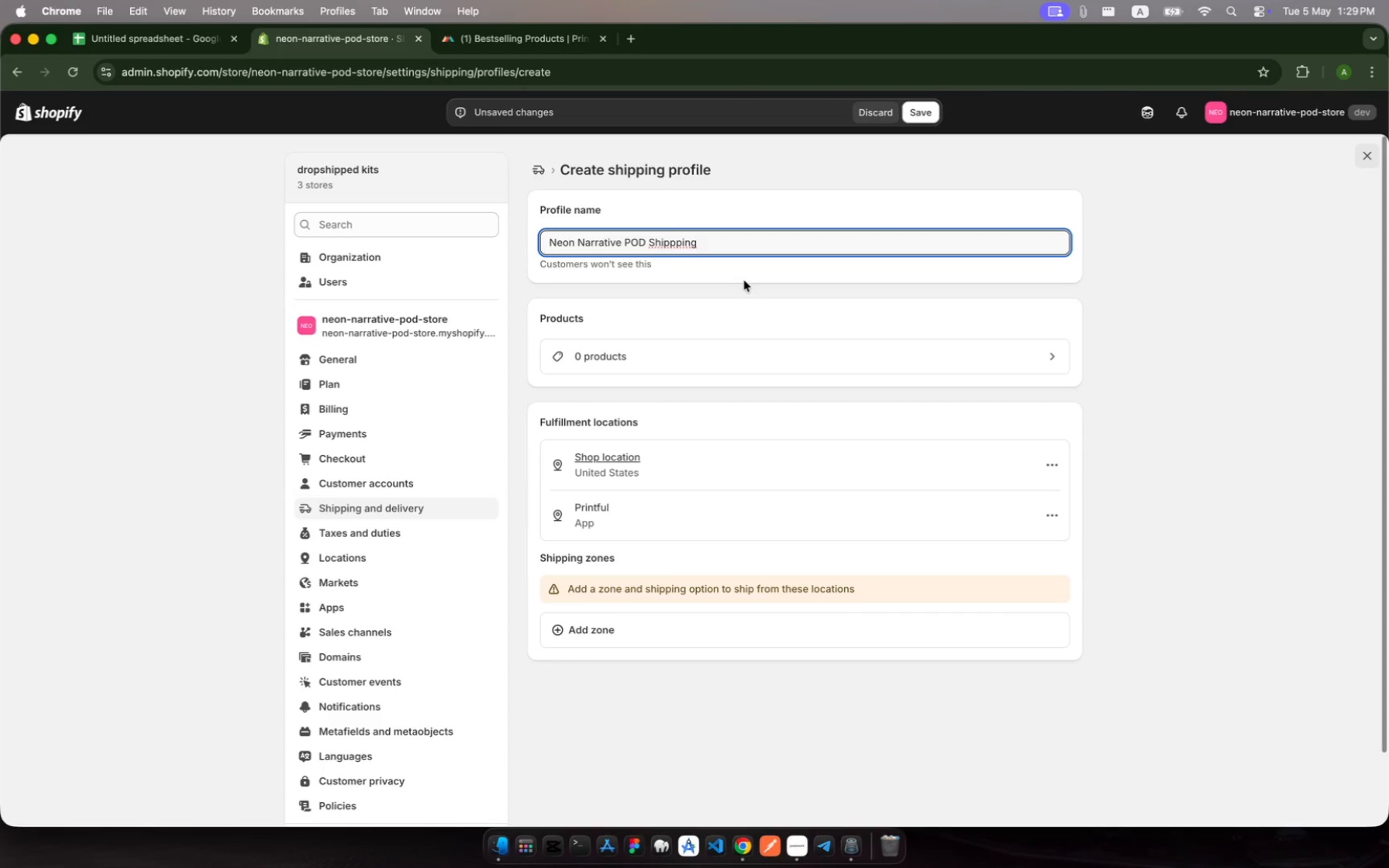 
left_click([730, 361])
 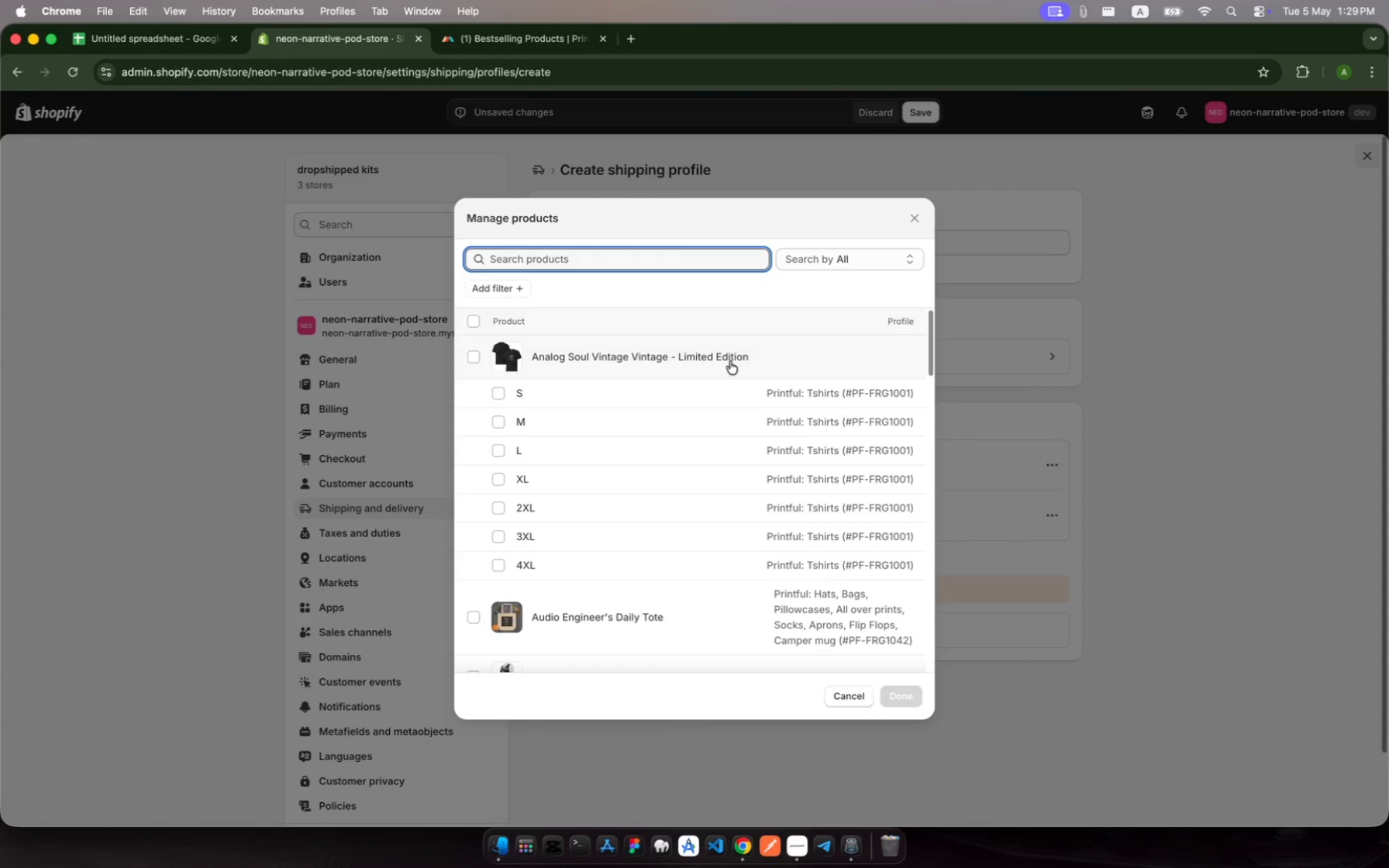 
scroll: coordinate [738, 460], scroll_direction: up, amount: 245.0
 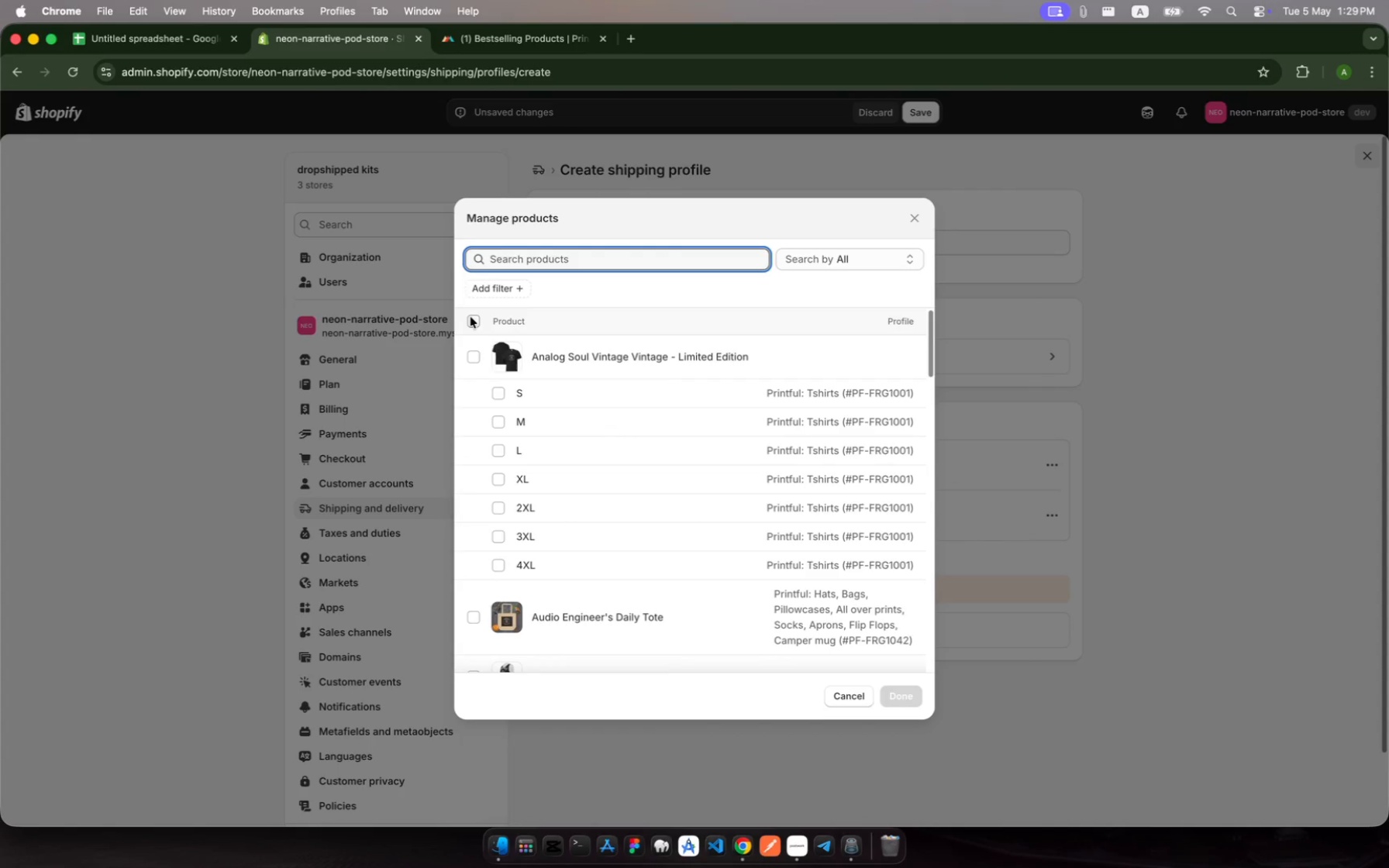 
left_click([469, 315])
 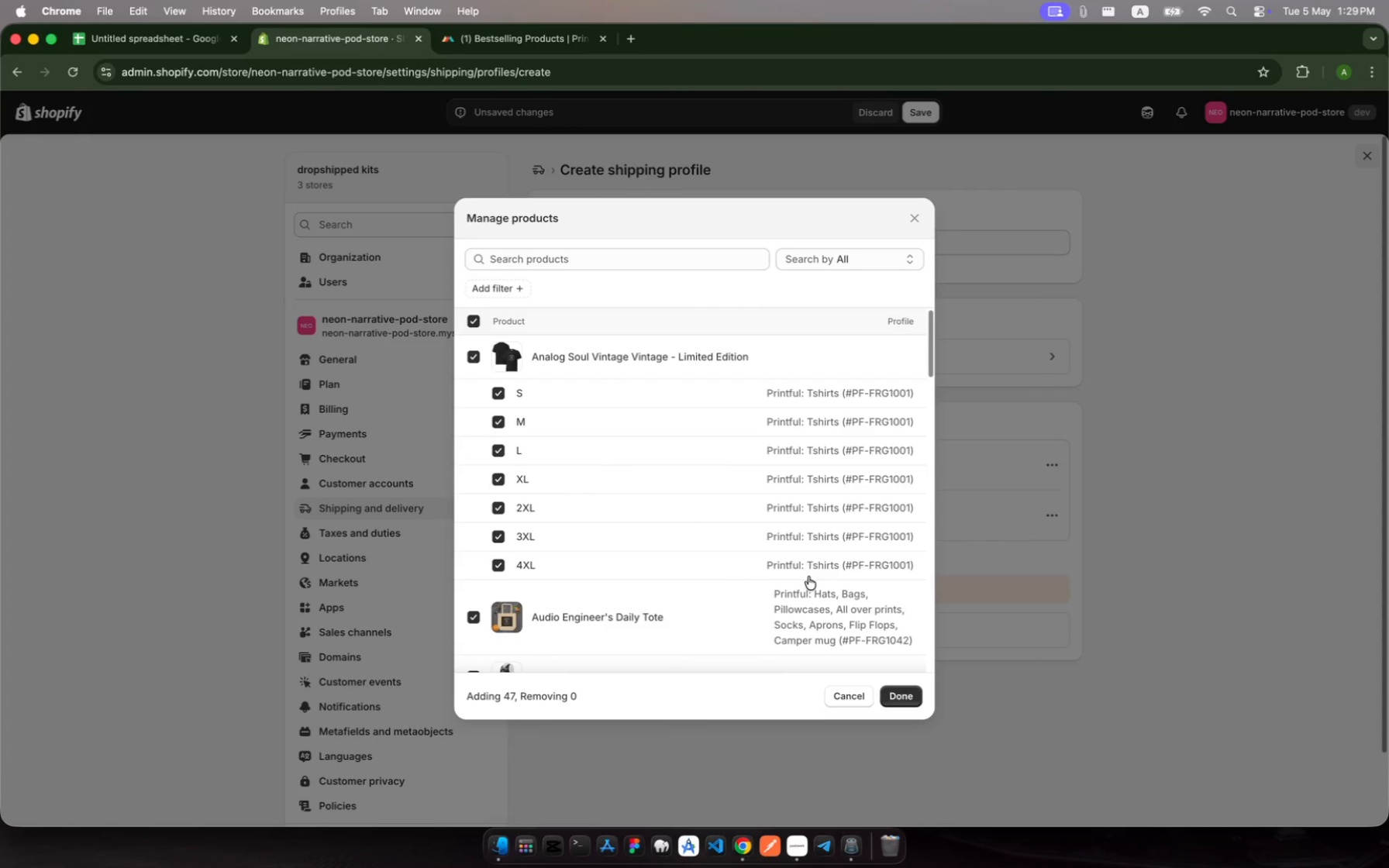 
scroll: coordinate [808, 576], scroll_direction: down, amount: 206.0
 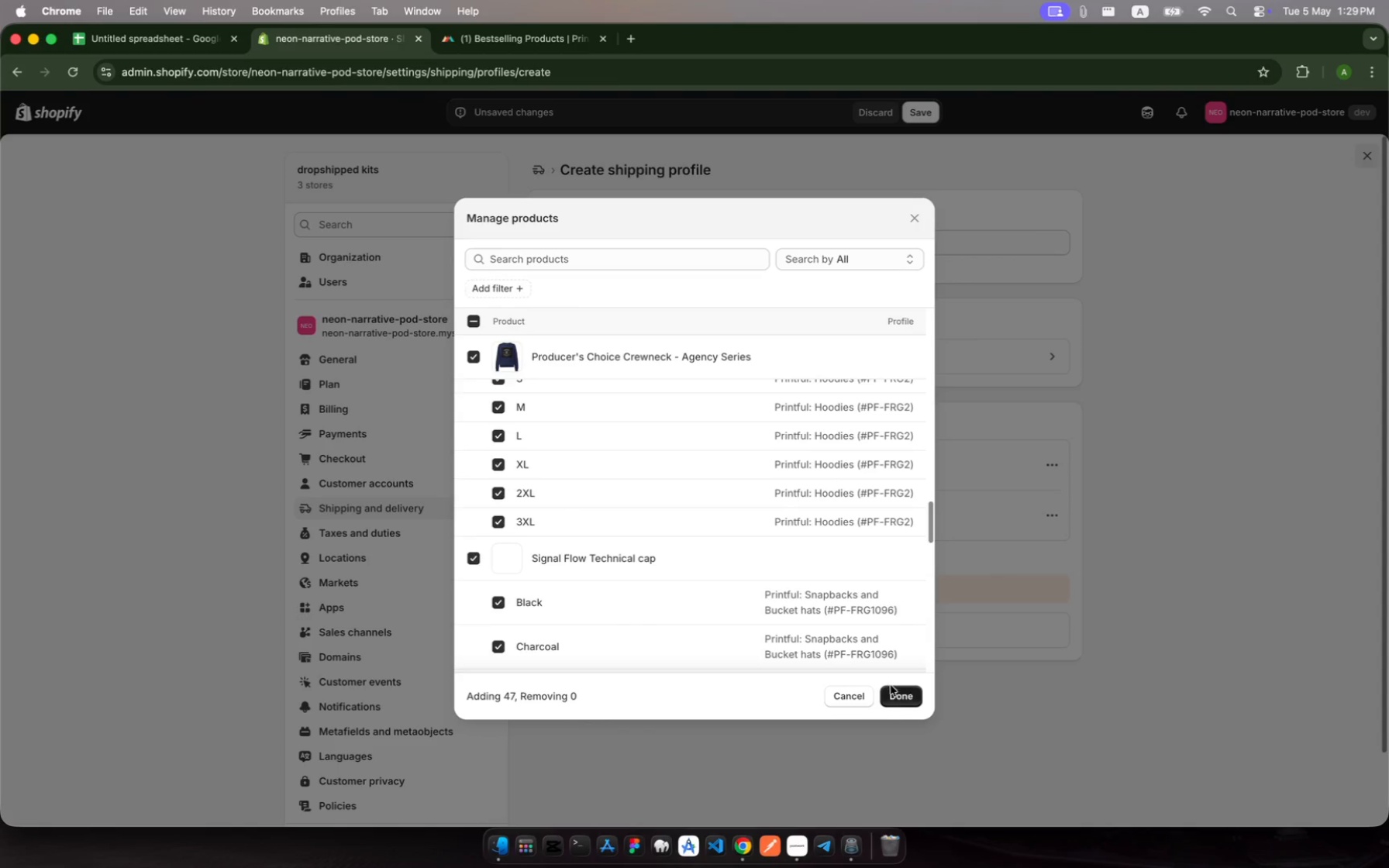 
left_click([898, 698])
 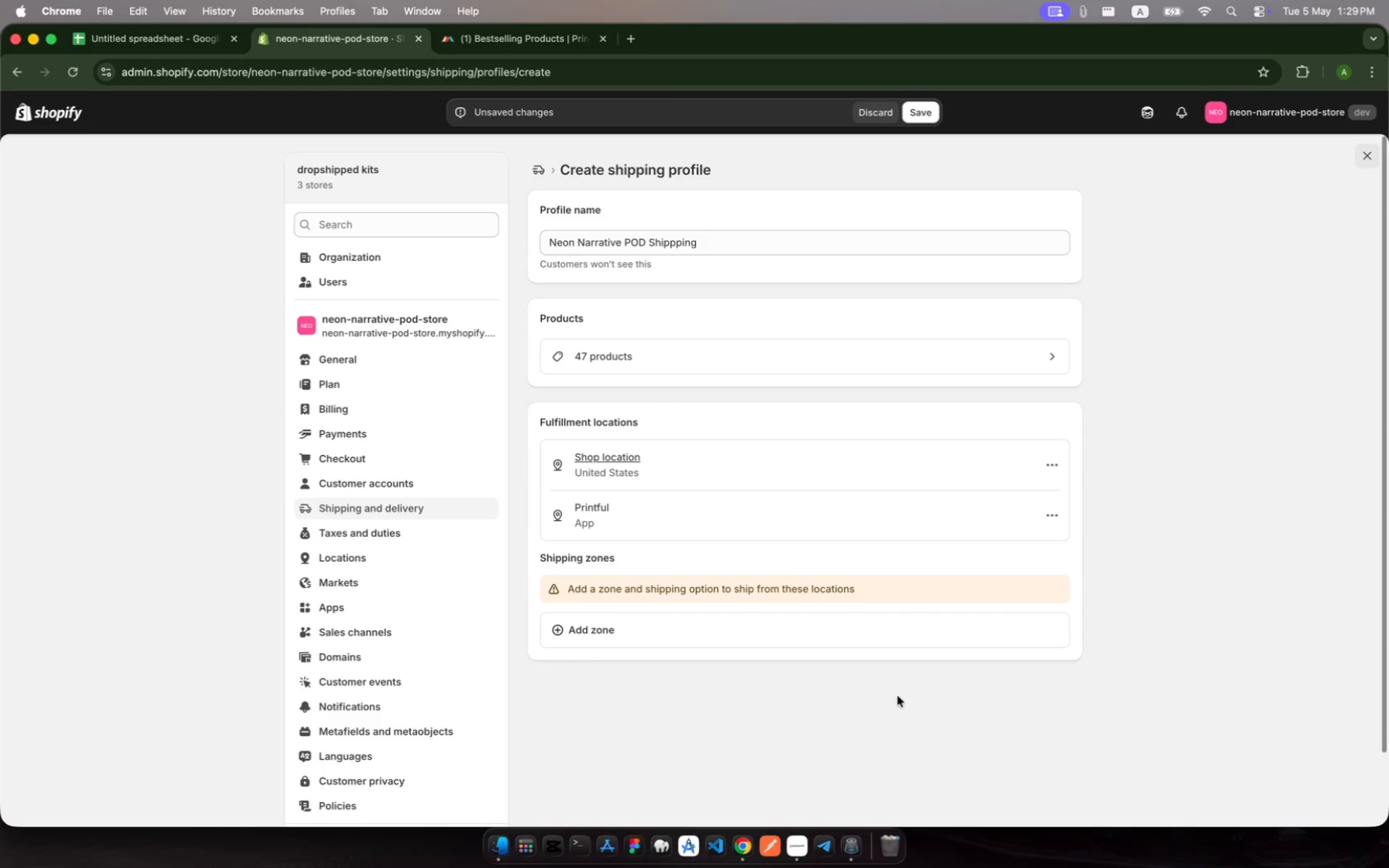 
wait(36.65)
 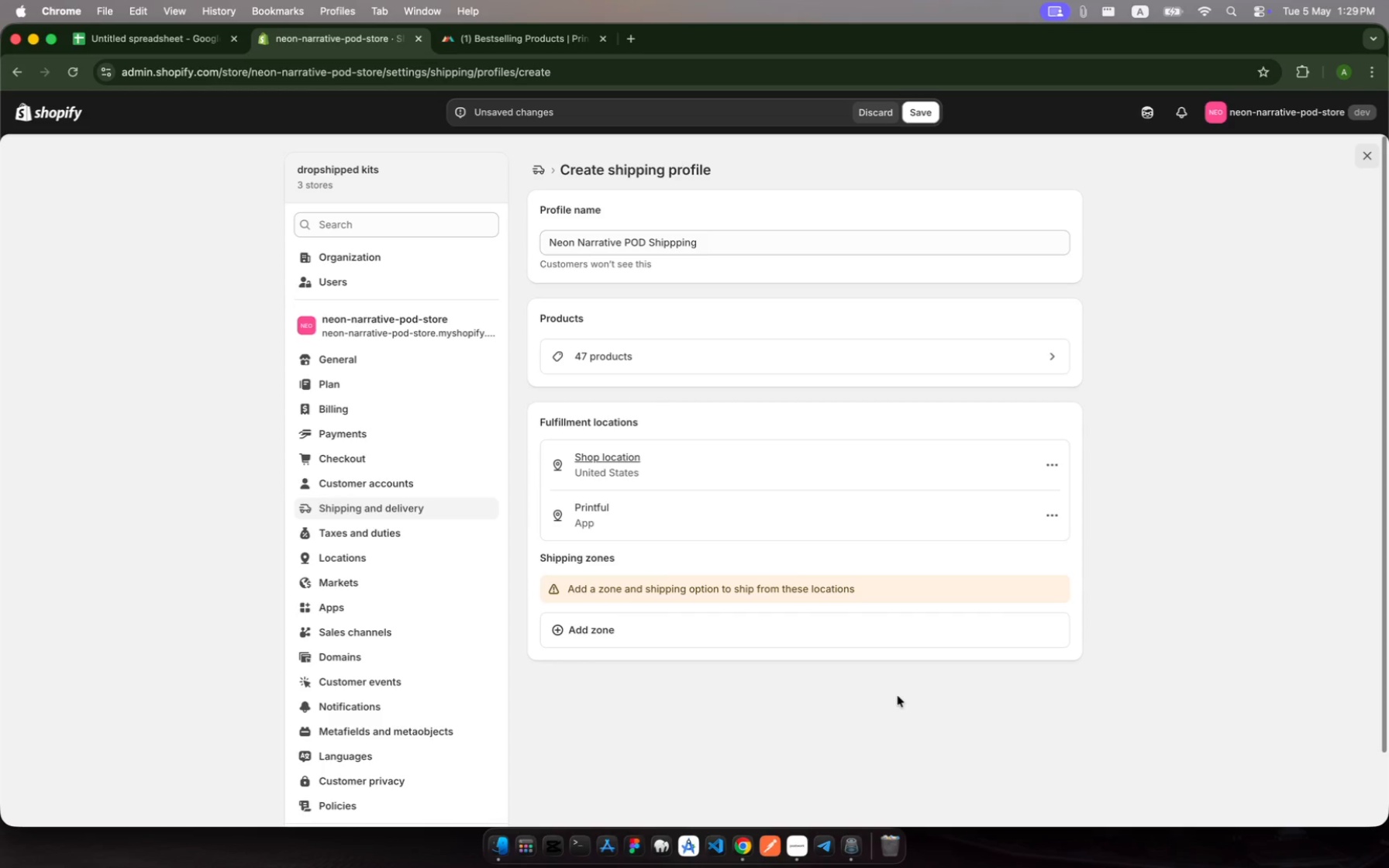 
left_click([1053, 463])
 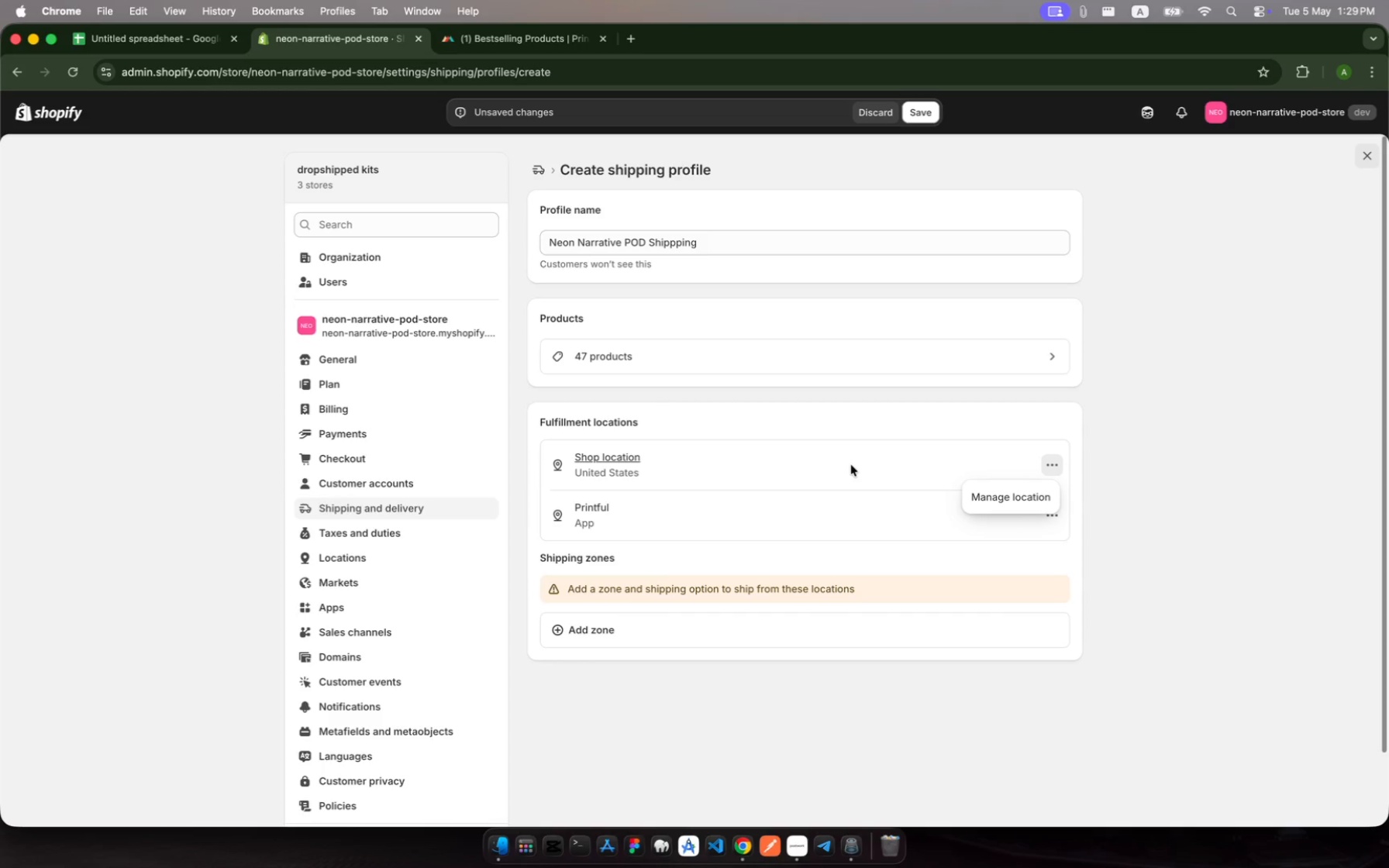 
scroll: coordinate [851, 465], scroll_direction: down, amount: 12.0
 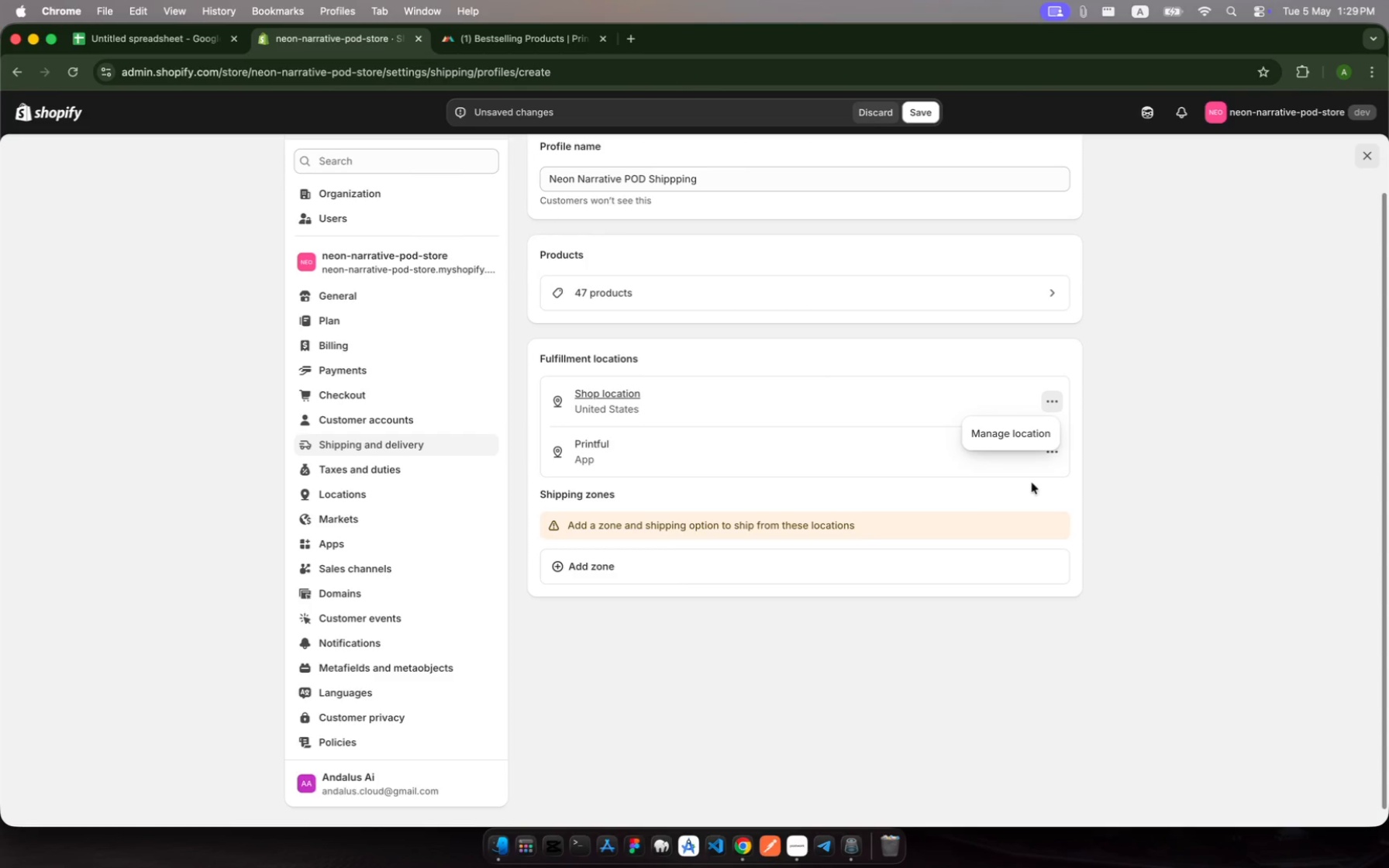 
left_click([1159, 476])
 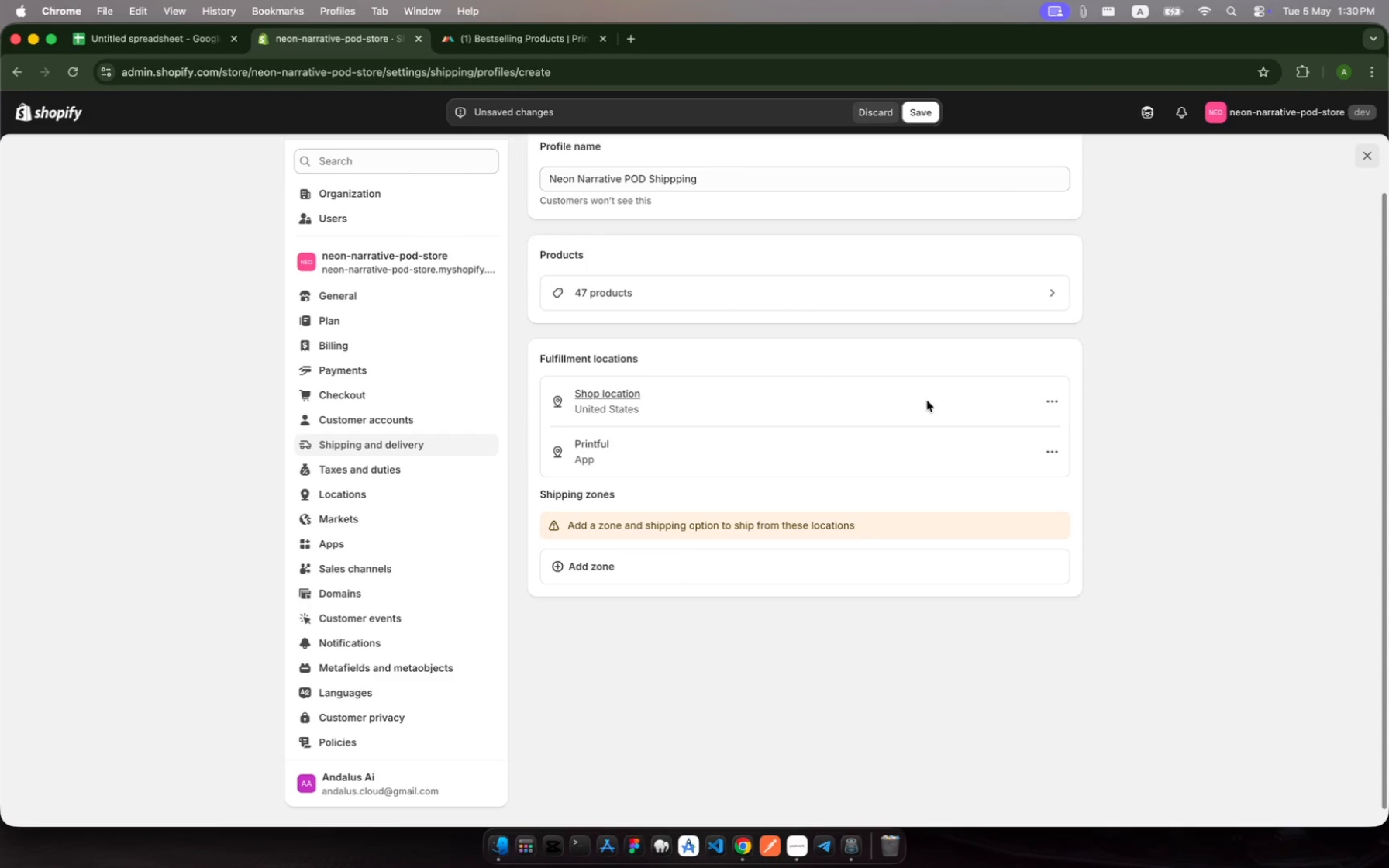 
left_click([927, 401])
 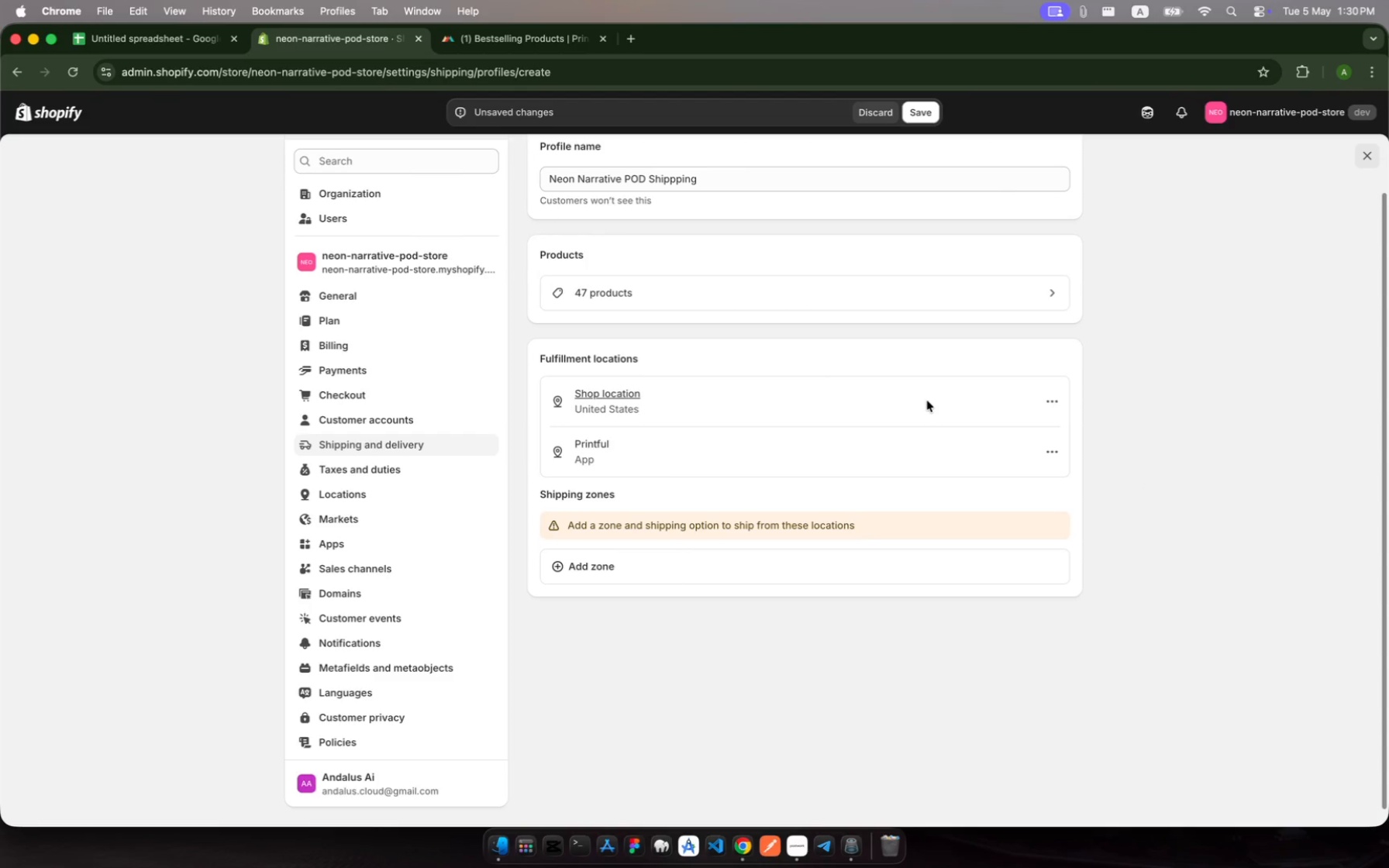 
left_click([927, 401])
 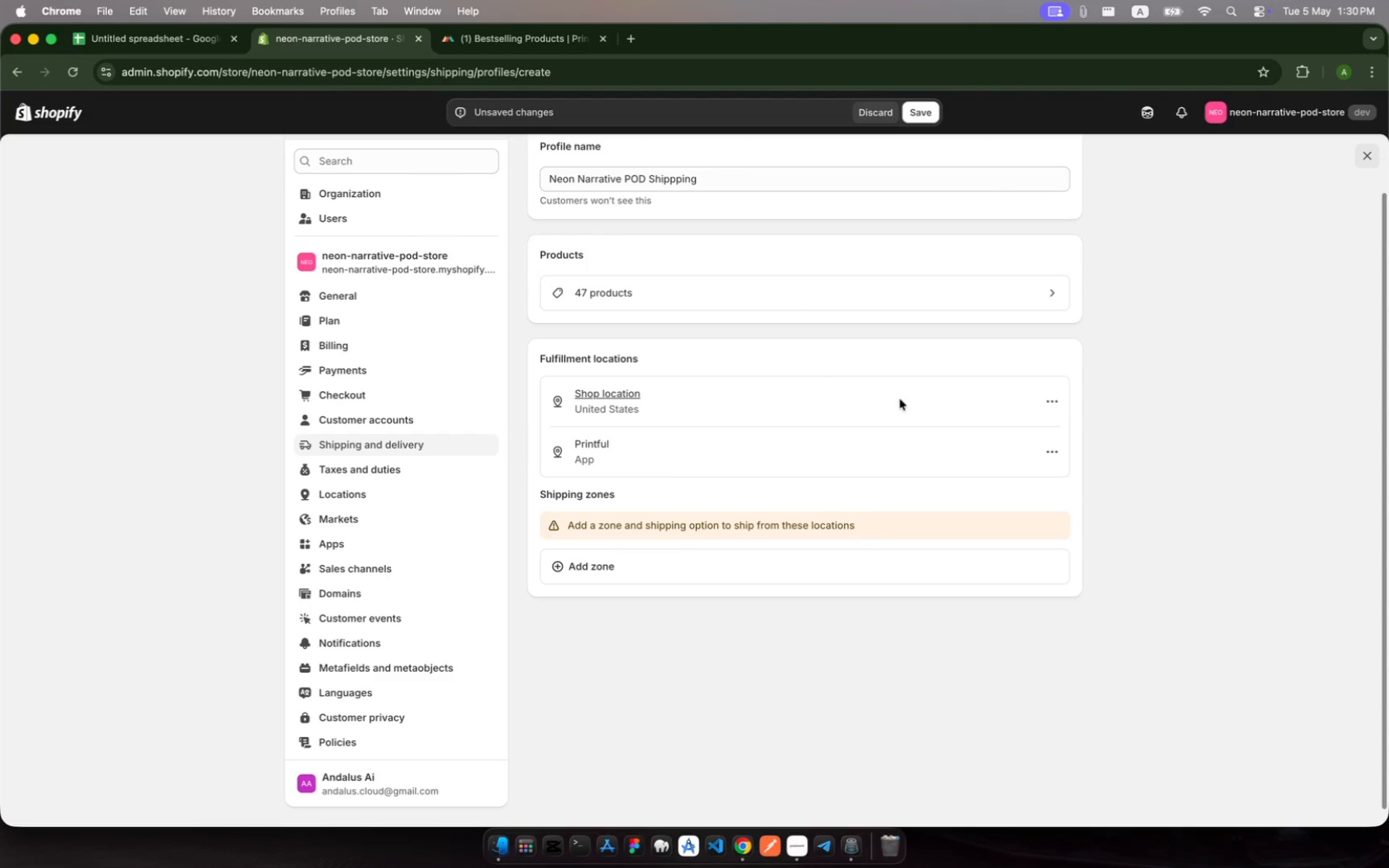 
left_click([900, 399])
 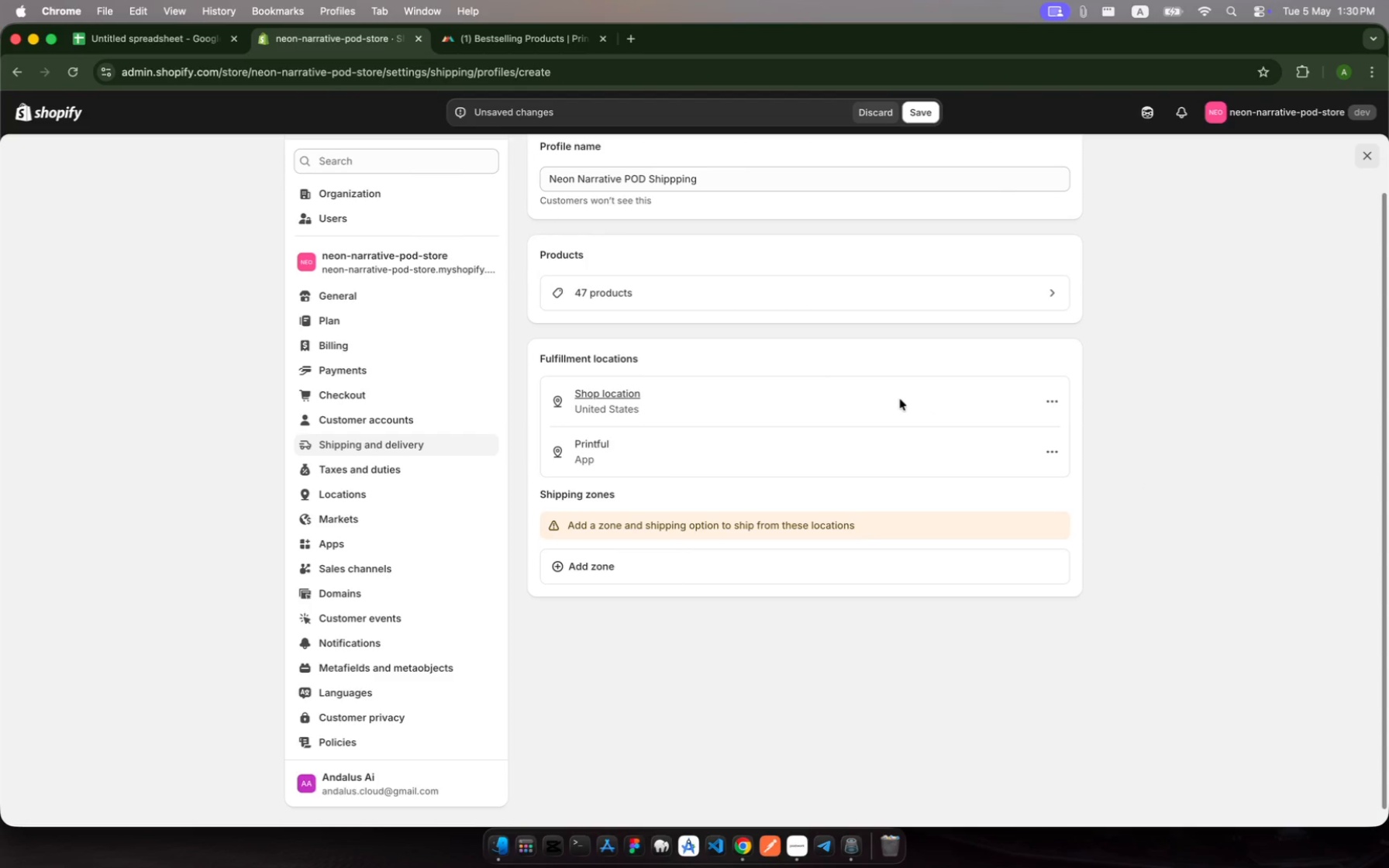 
left_click([900, 399])
 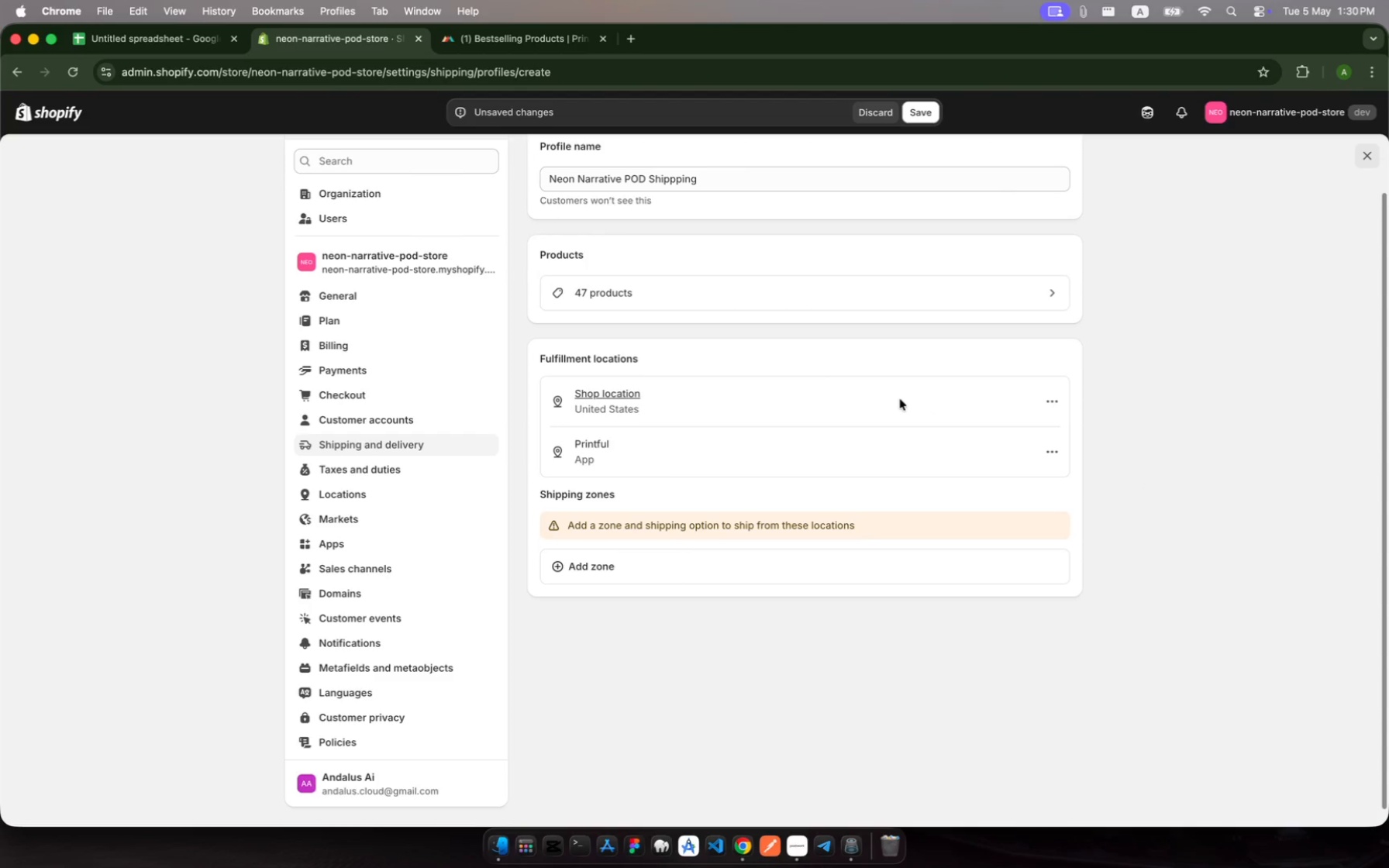 
left_click([900, 399])
 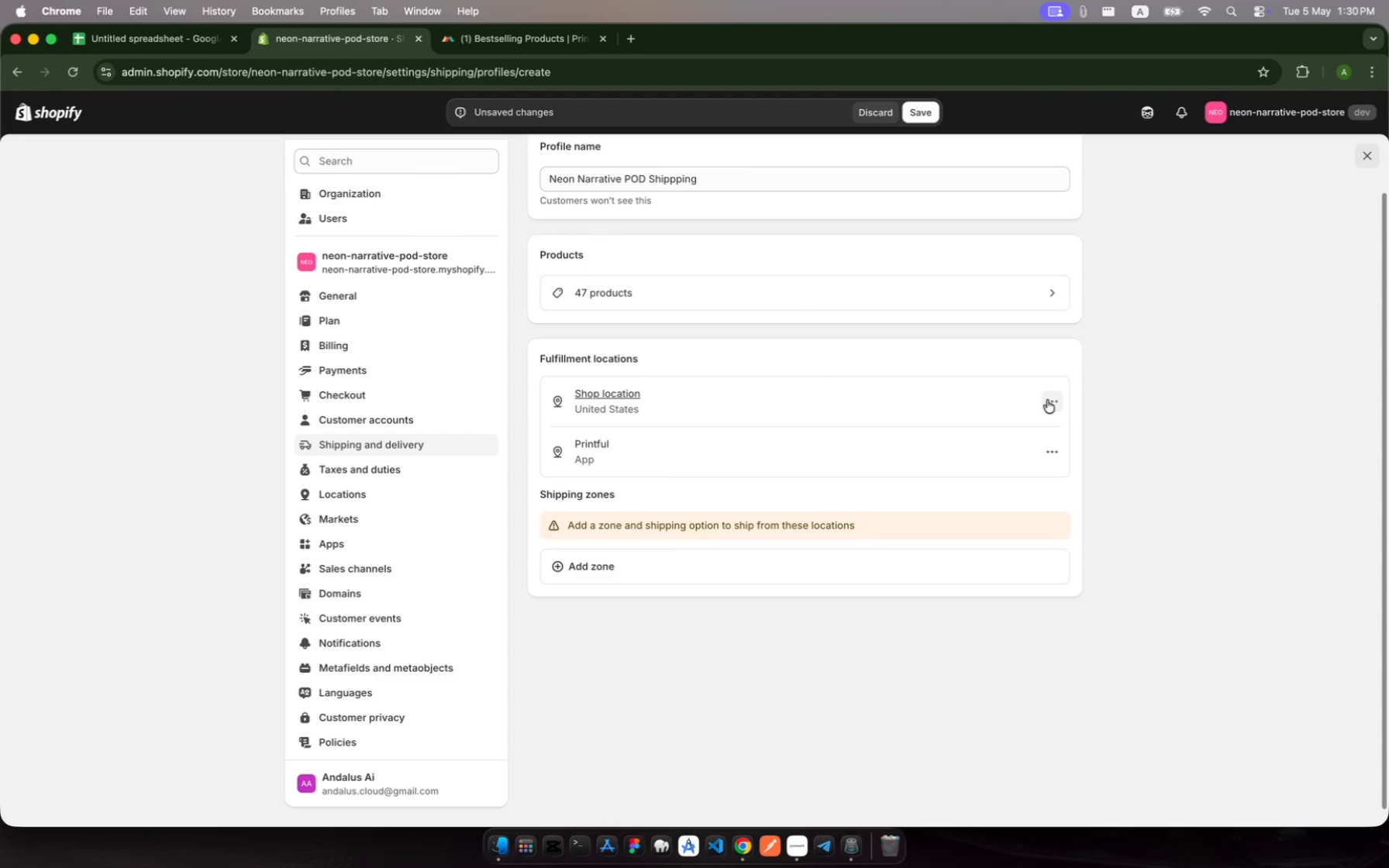 
left_click([1050, 396])
 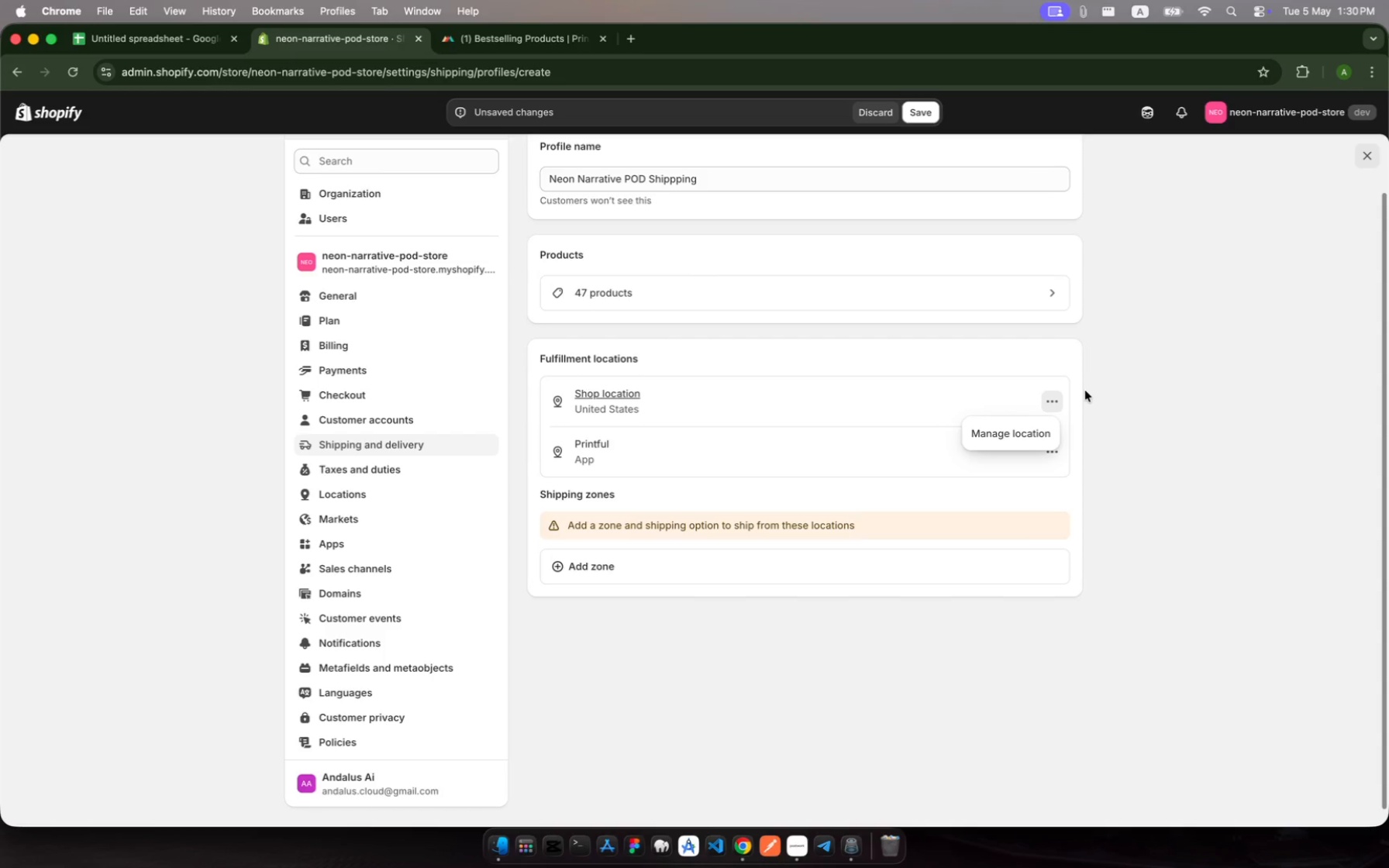 
left_click([1098, 394])
 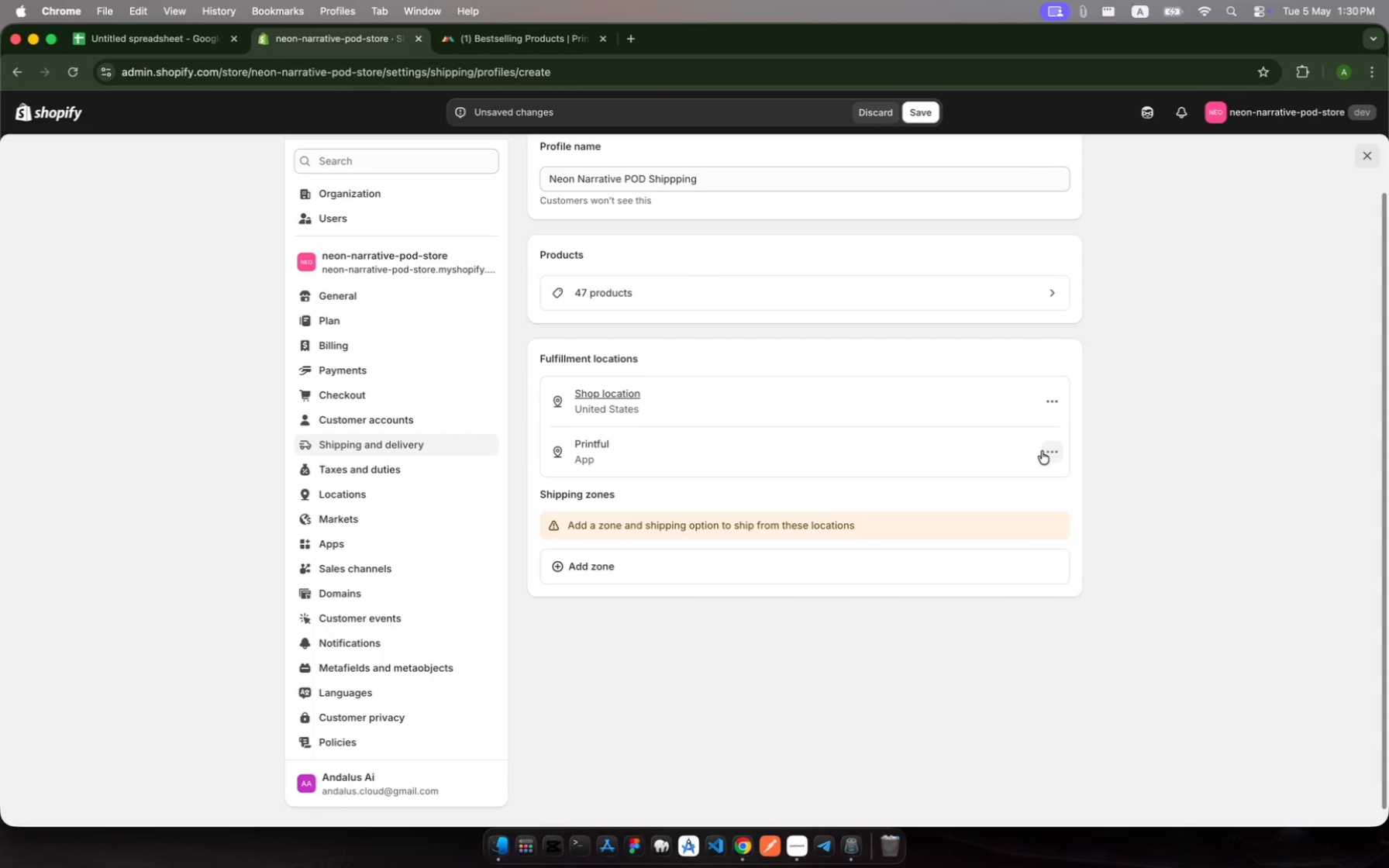 
left_click([1046, 454])
 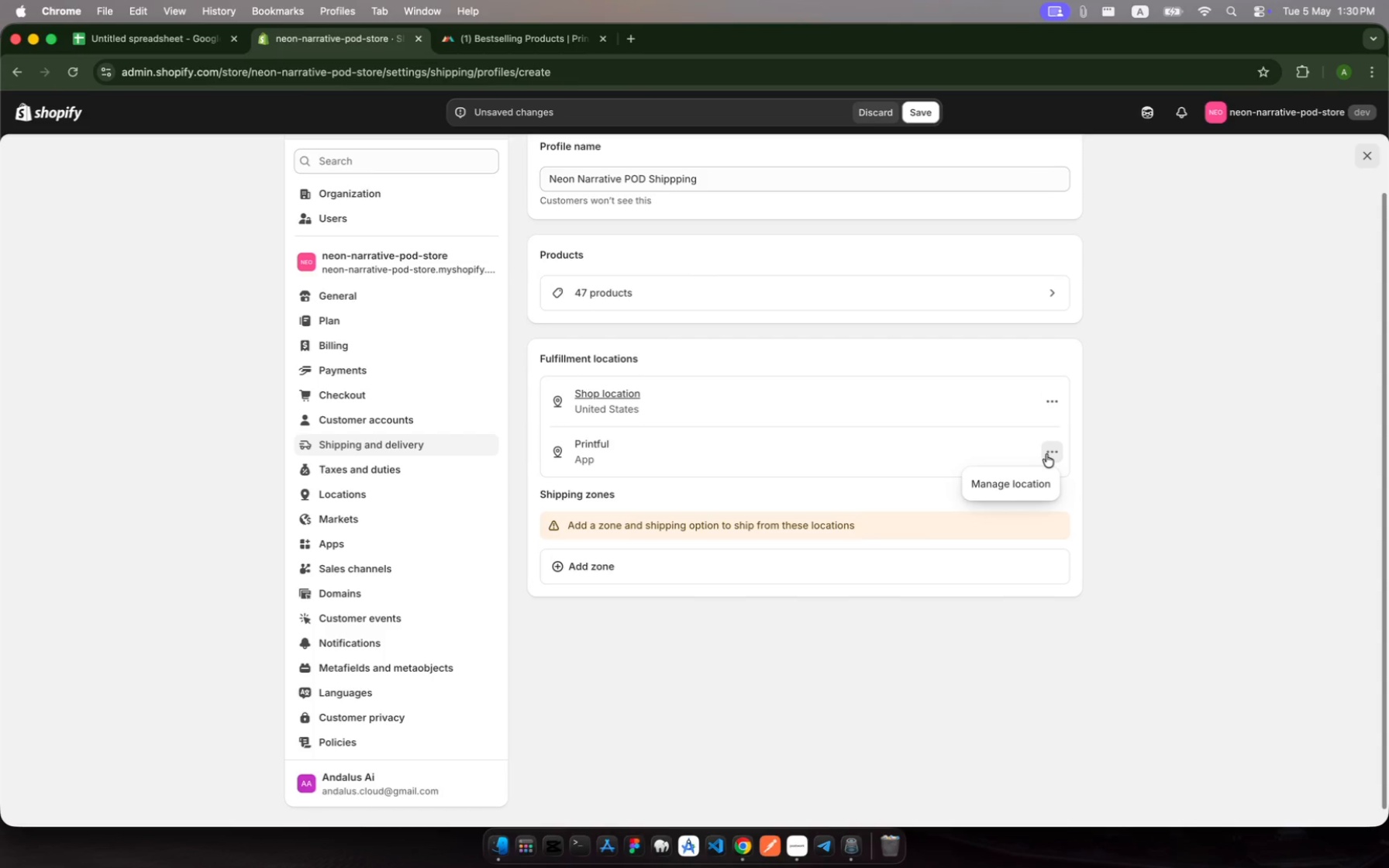 
left_click([1046, 454])
 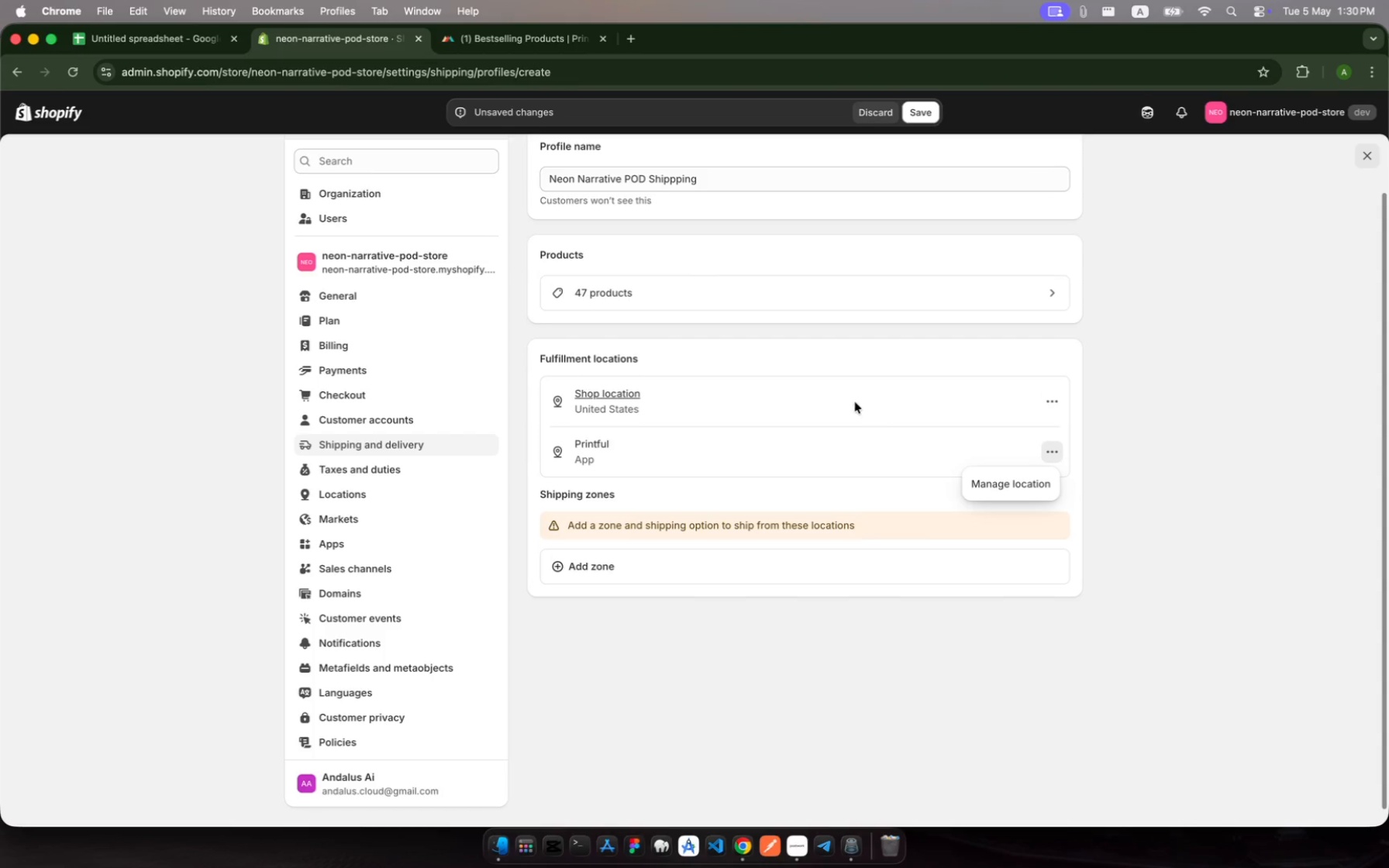 
scroll: coordinate [855, 402], scroll_direction: up, amount: 13.0
 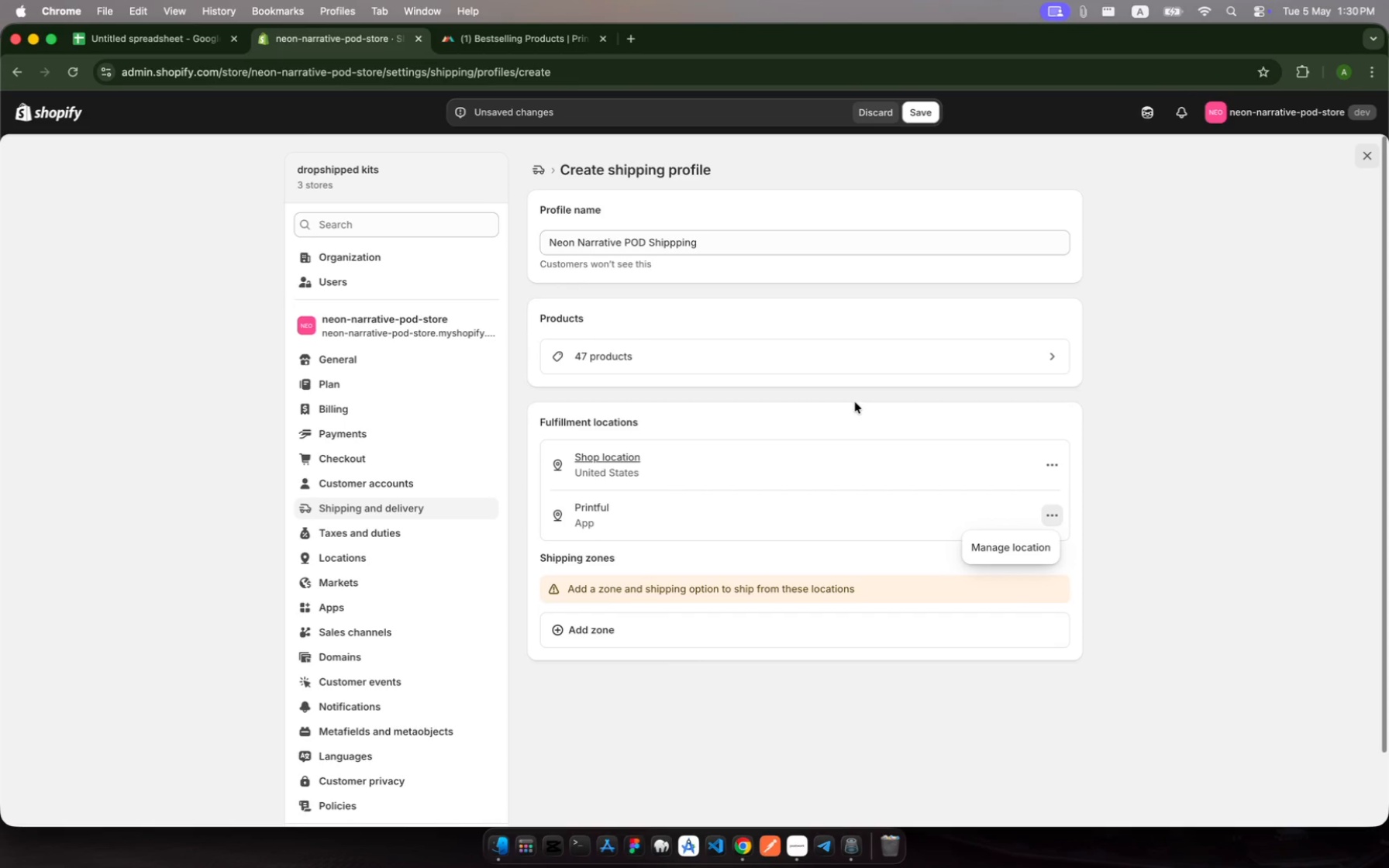 
wait(7.18)
 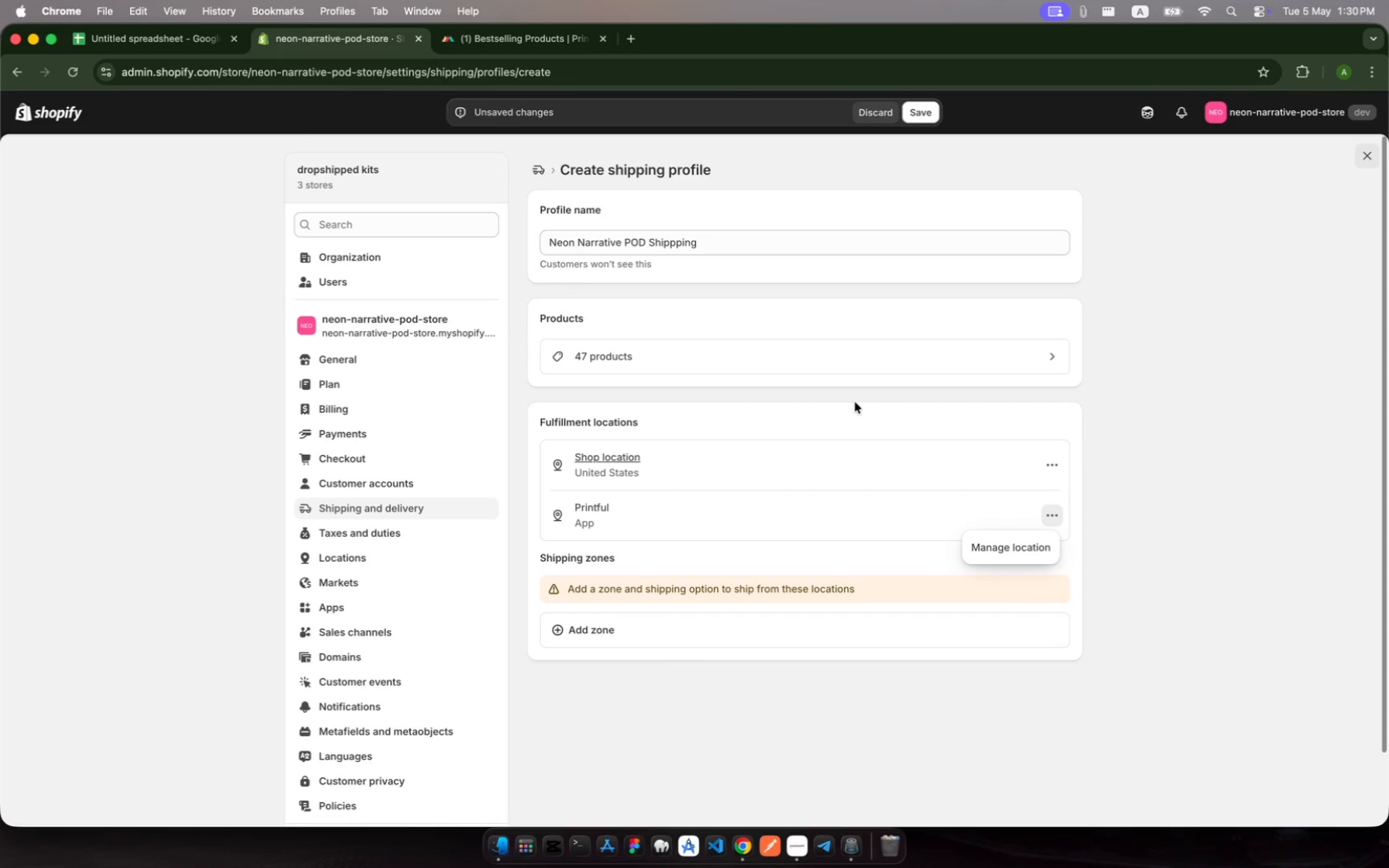 
scroll: coordinate [781, 506], scroll_direction: down, amount: 8.0
 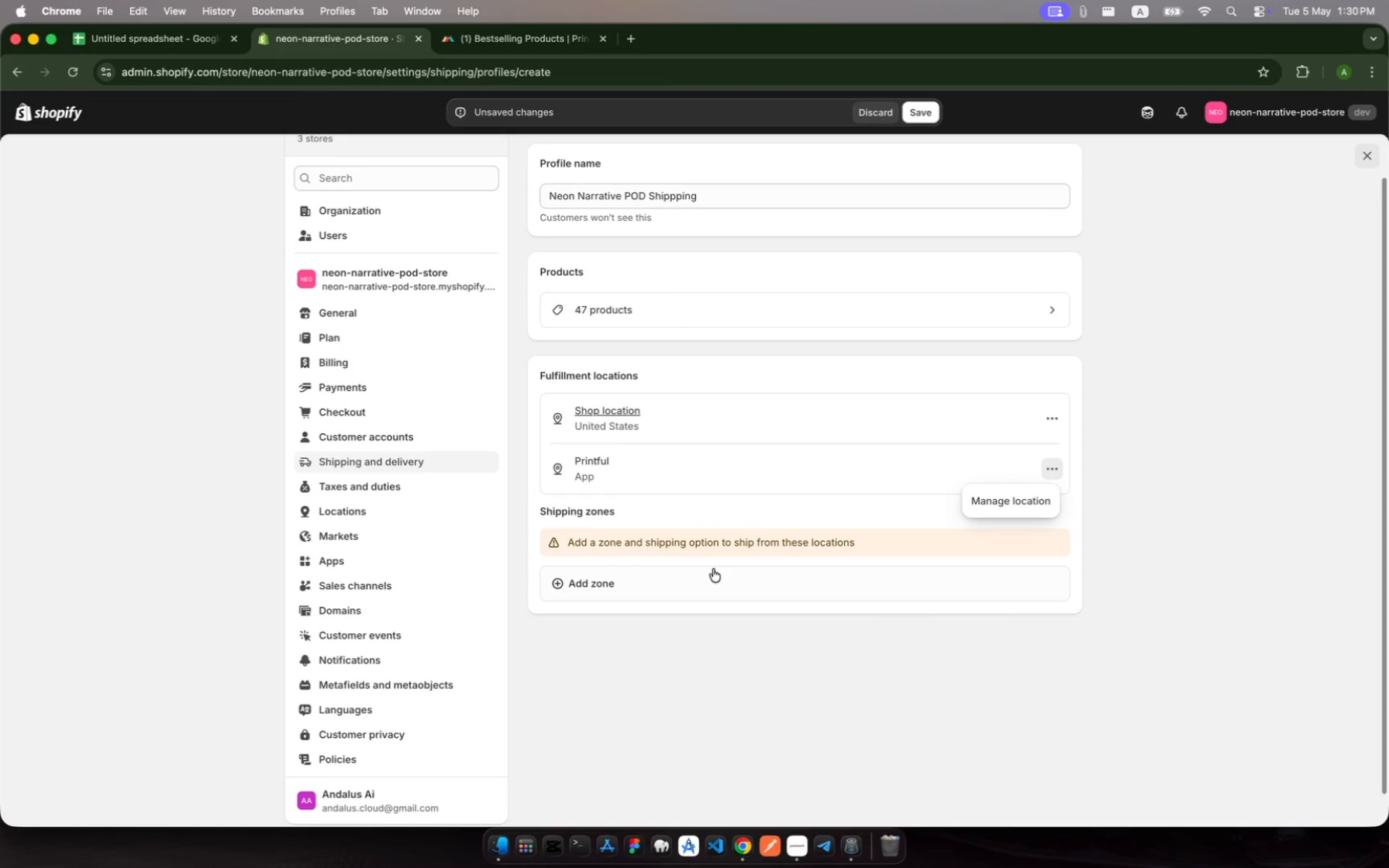 
left_click([710, 577])
 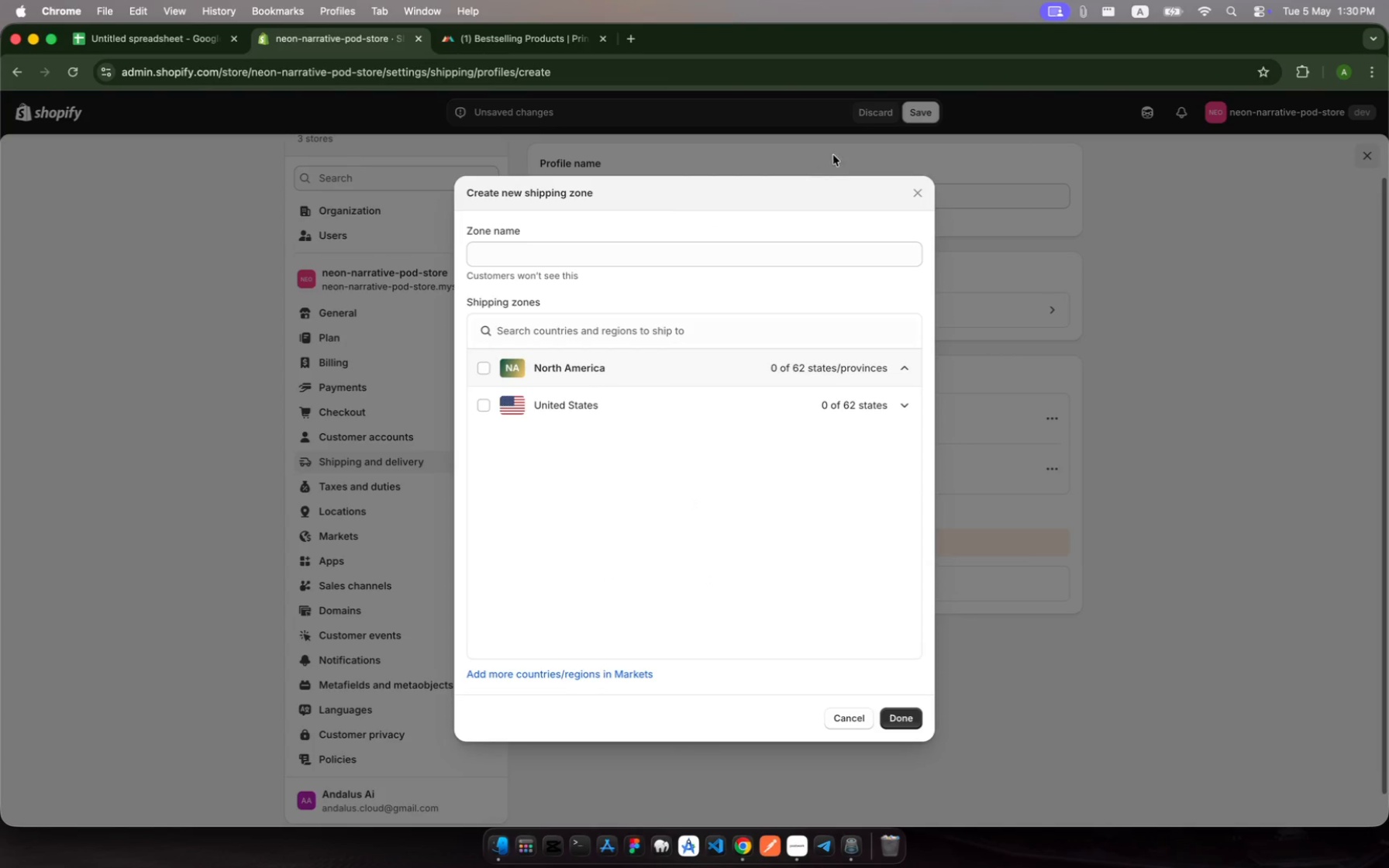 
left_click([915, 192])
 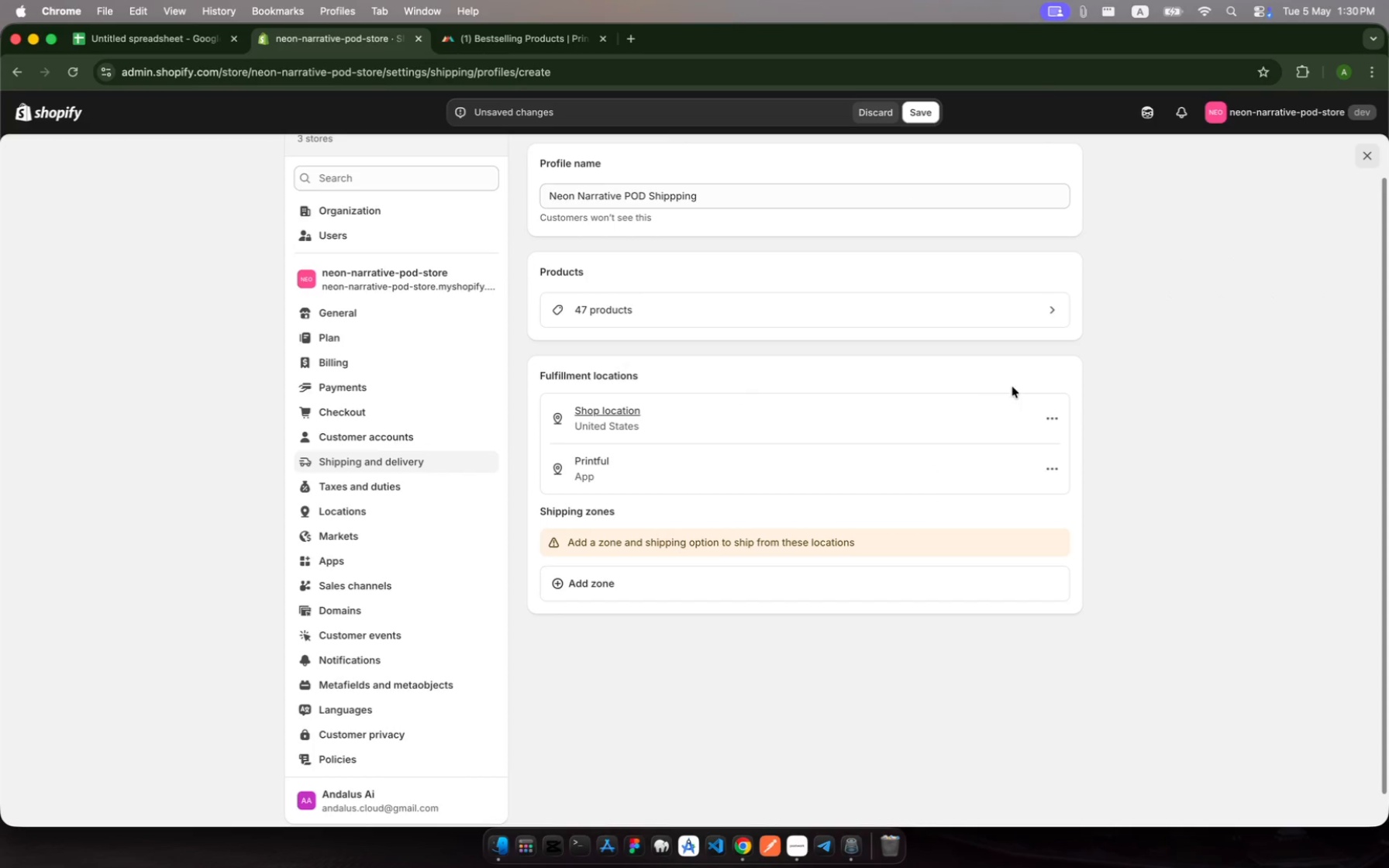 
left_click([946, 422])
 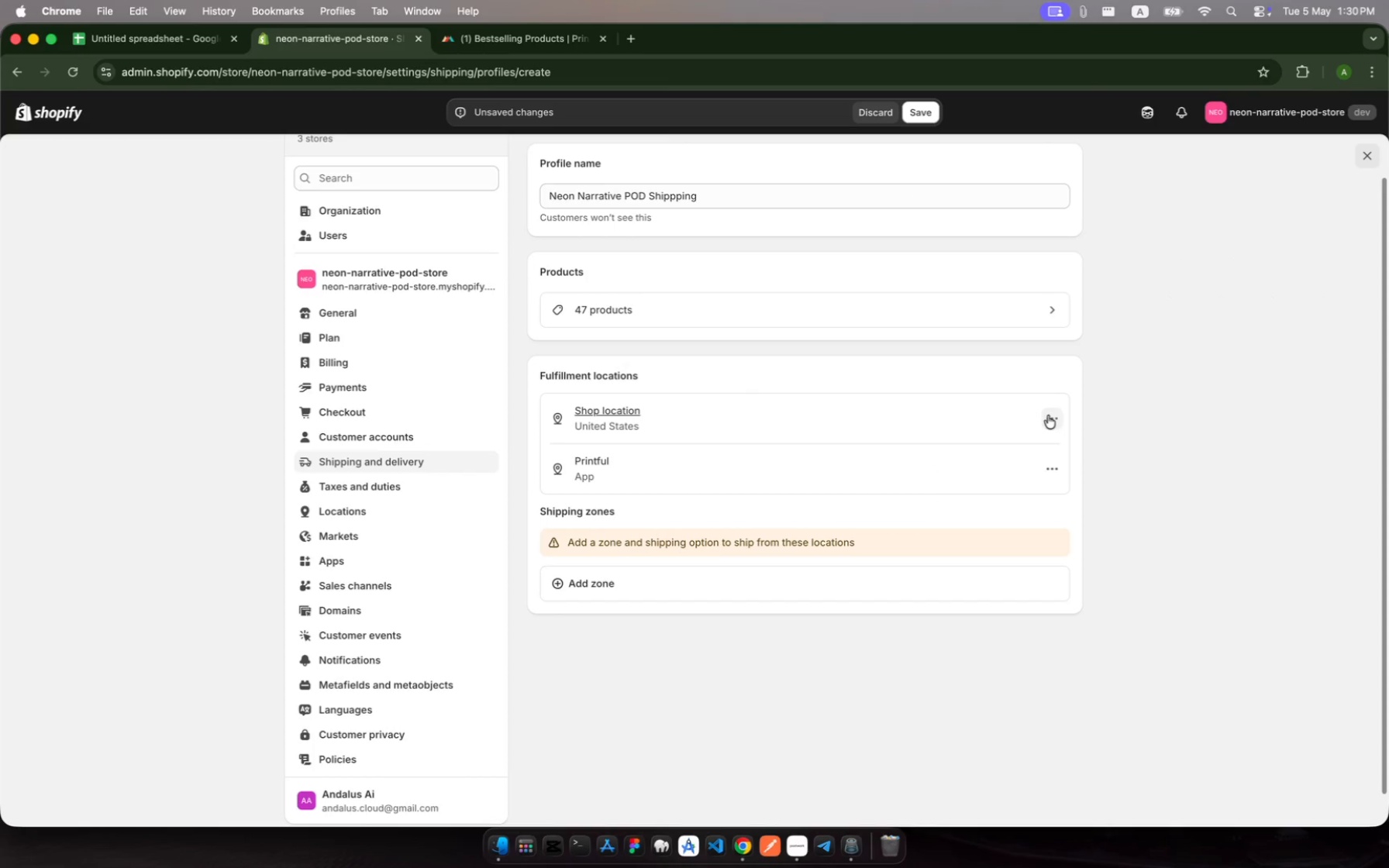 
left_click([1050, 422])
 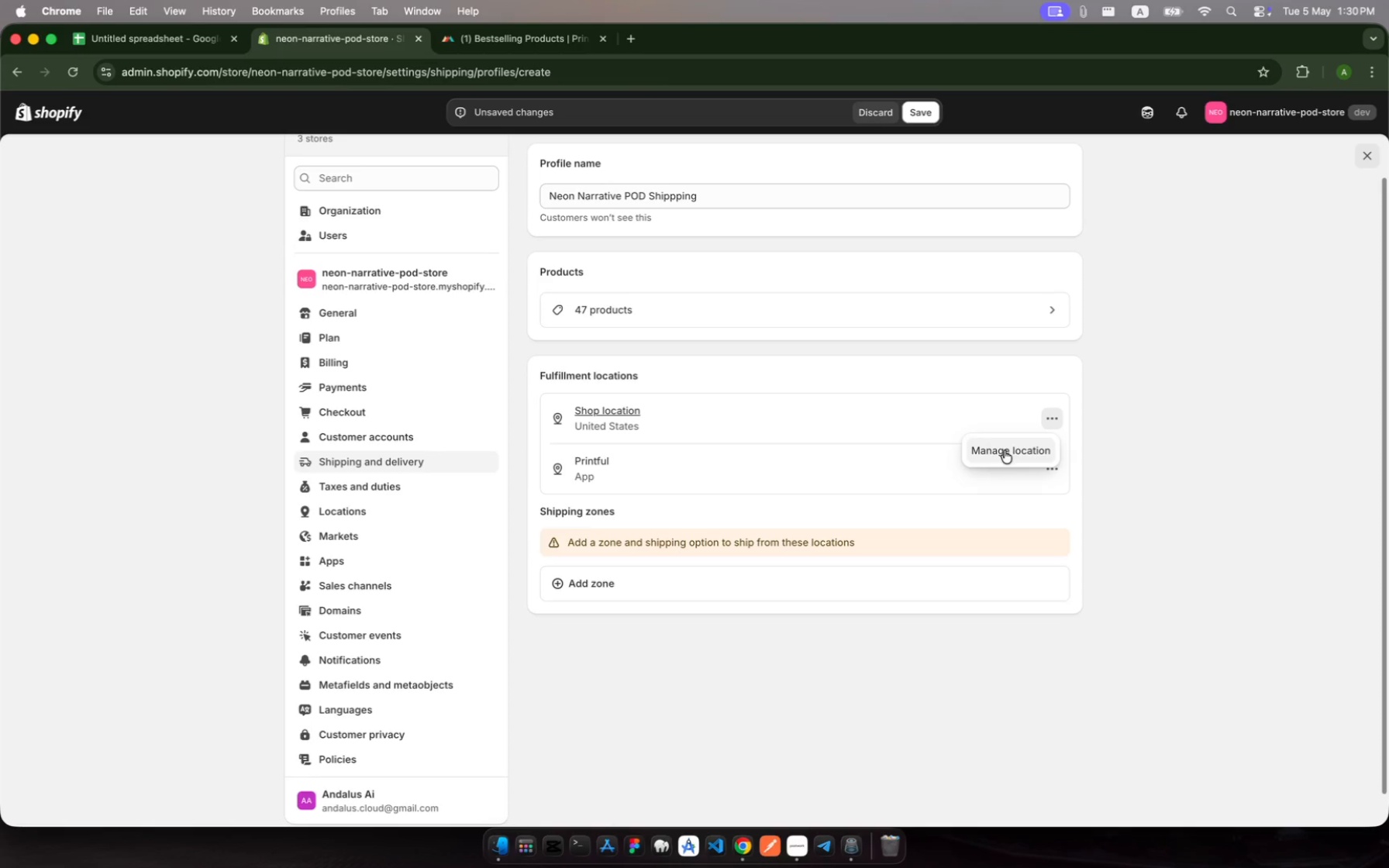 
left_click([1001, 461])
 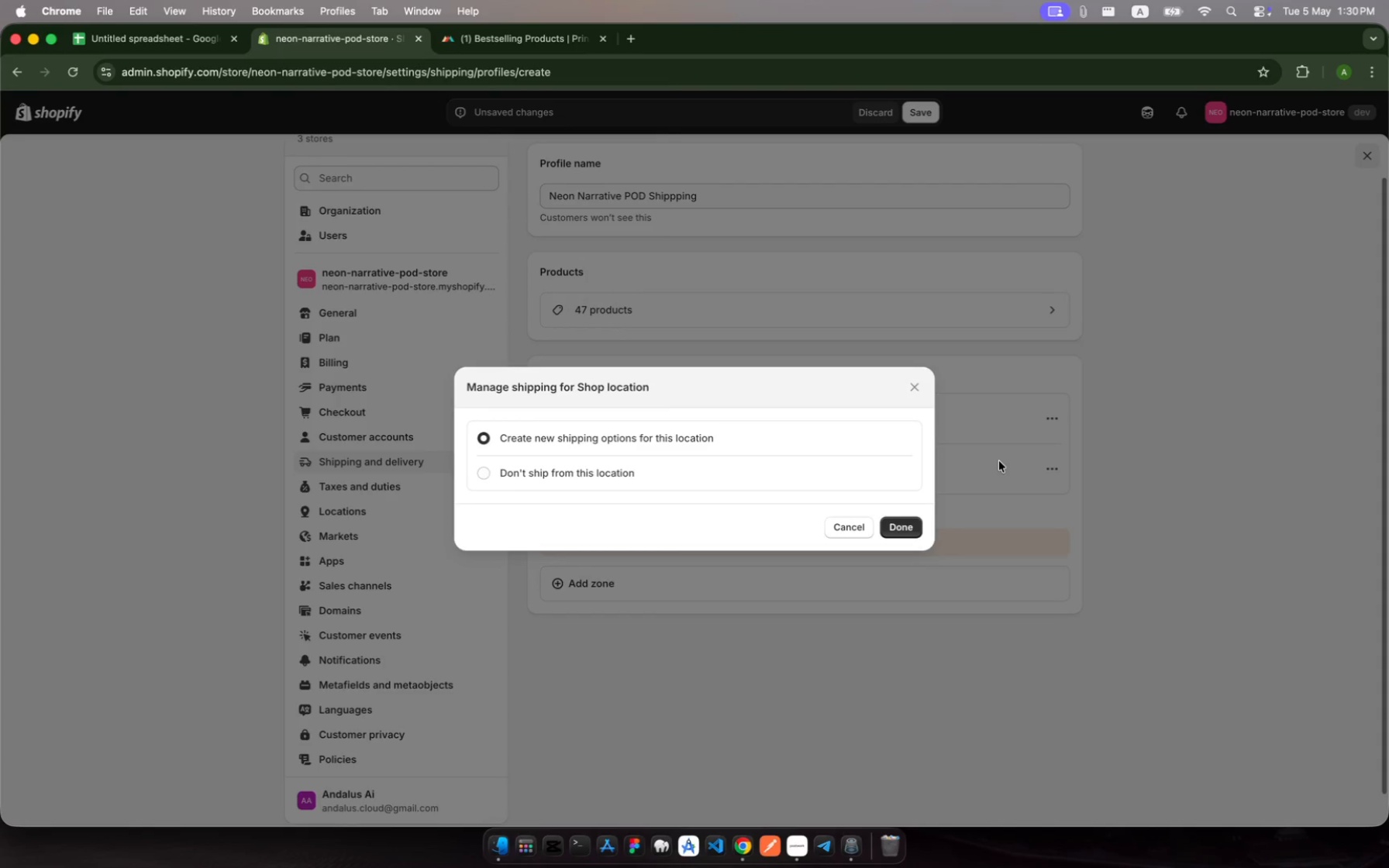 
left_click([849, 444])
 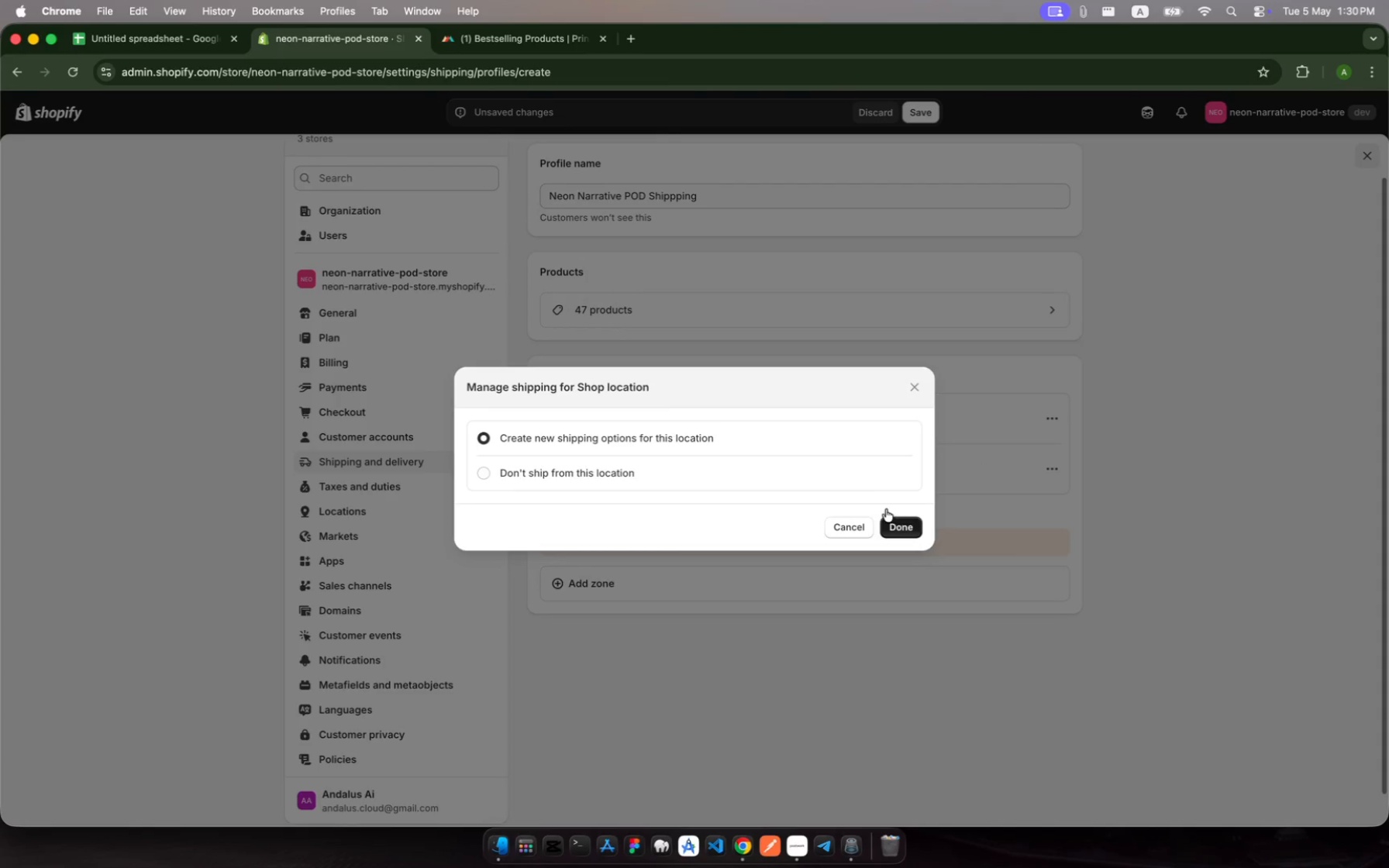 
wait(5.35)
 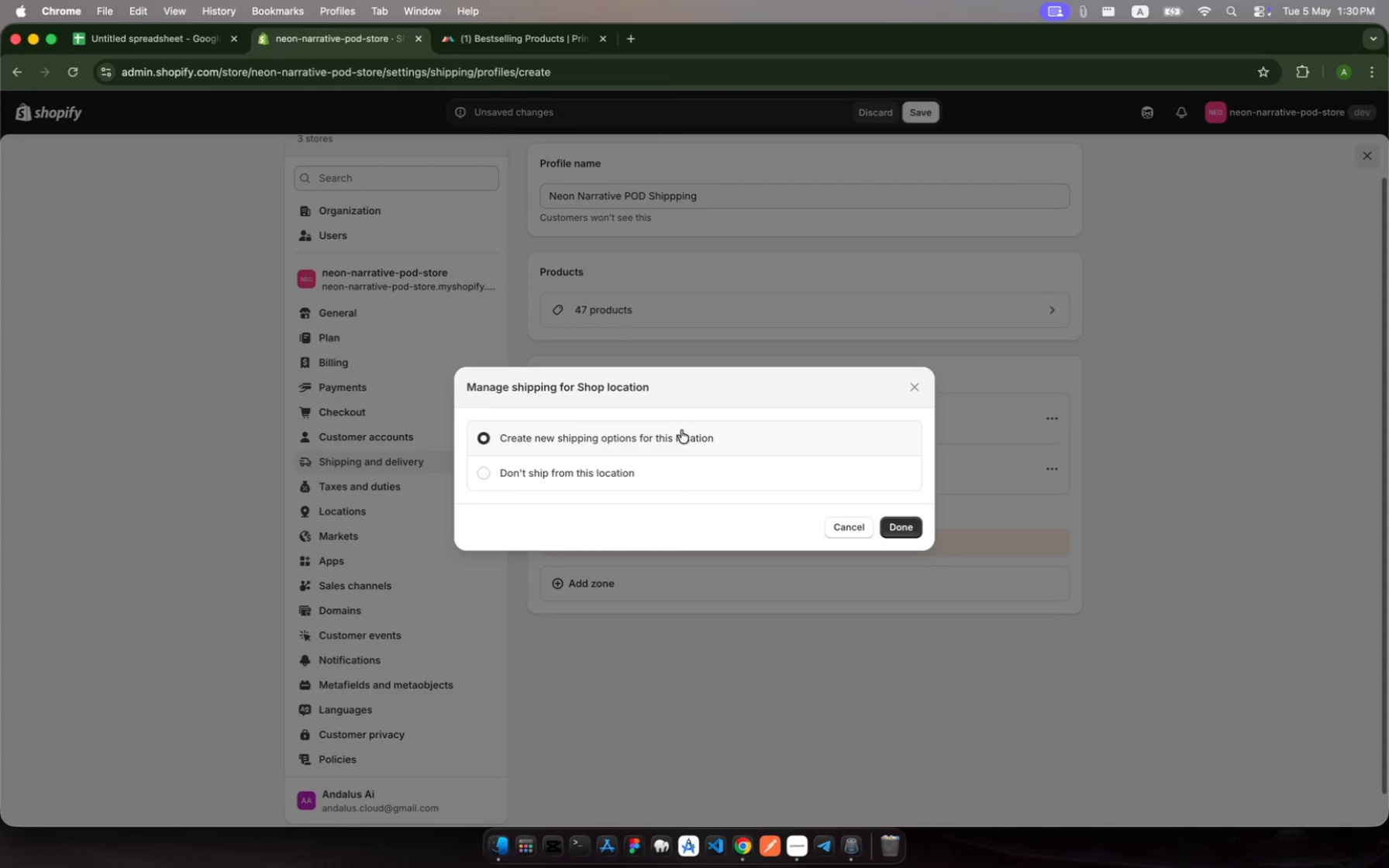 
left_click([908, 532])
 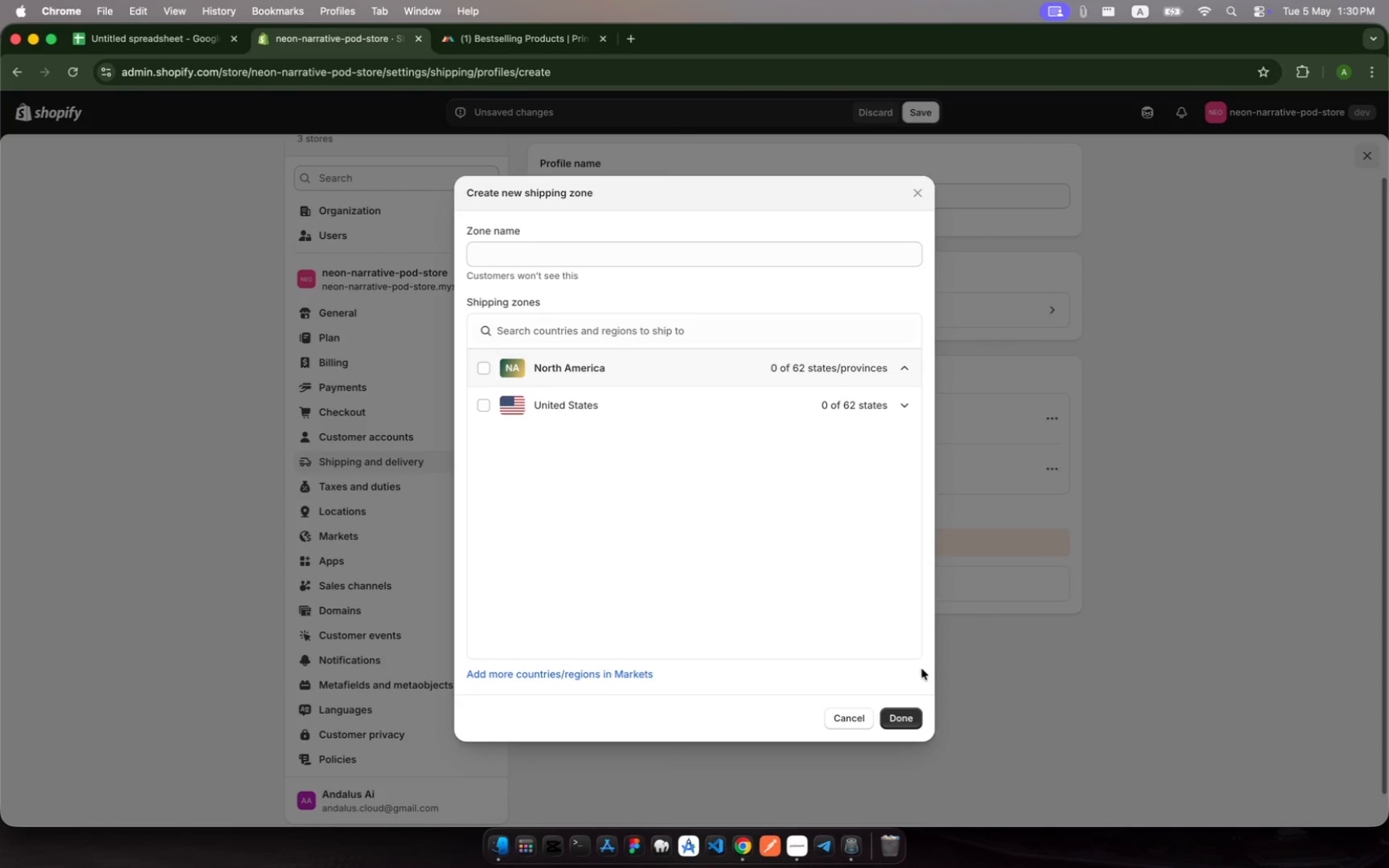 
left_click([904, 721])
 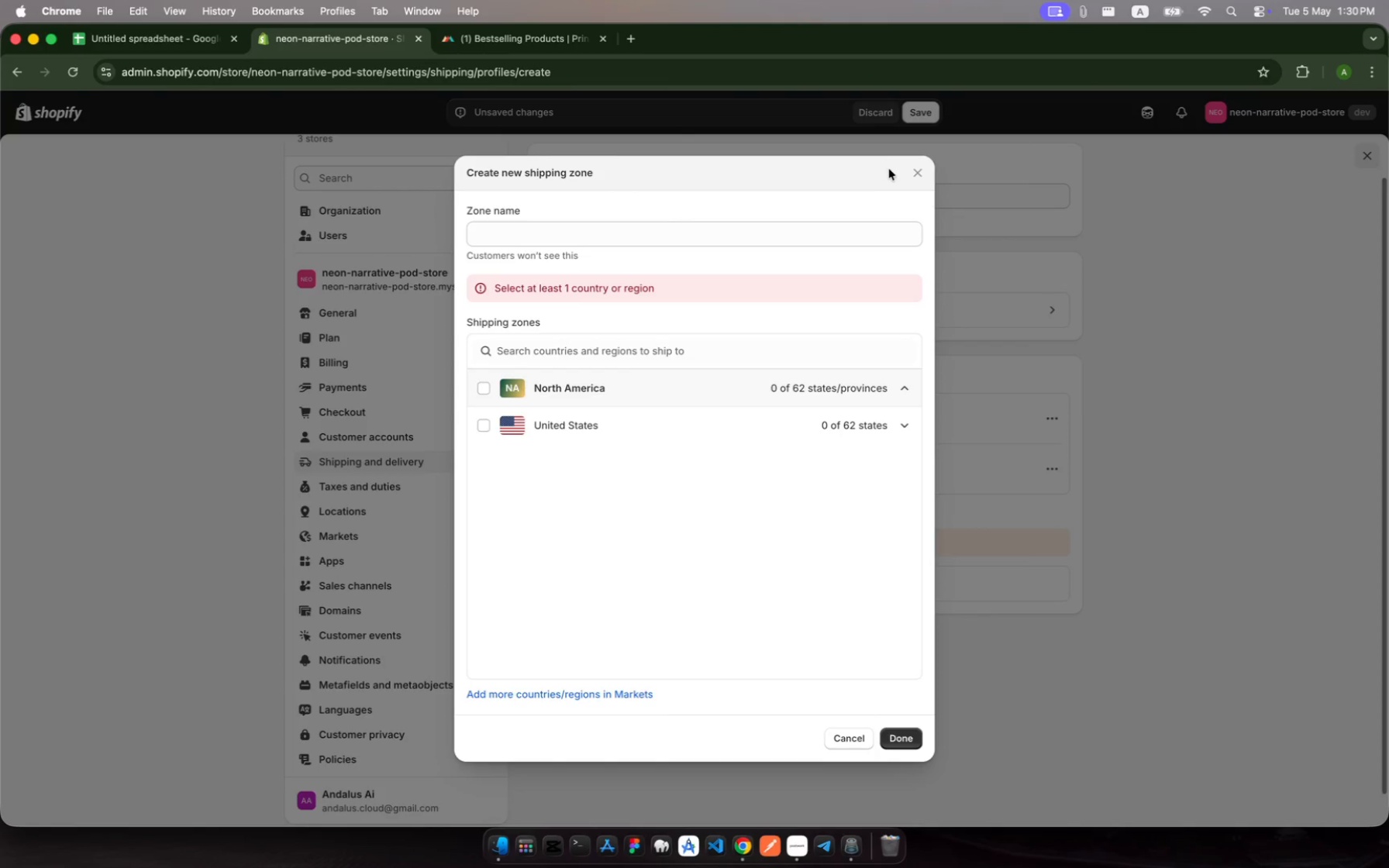 
left_click([907, 172])
 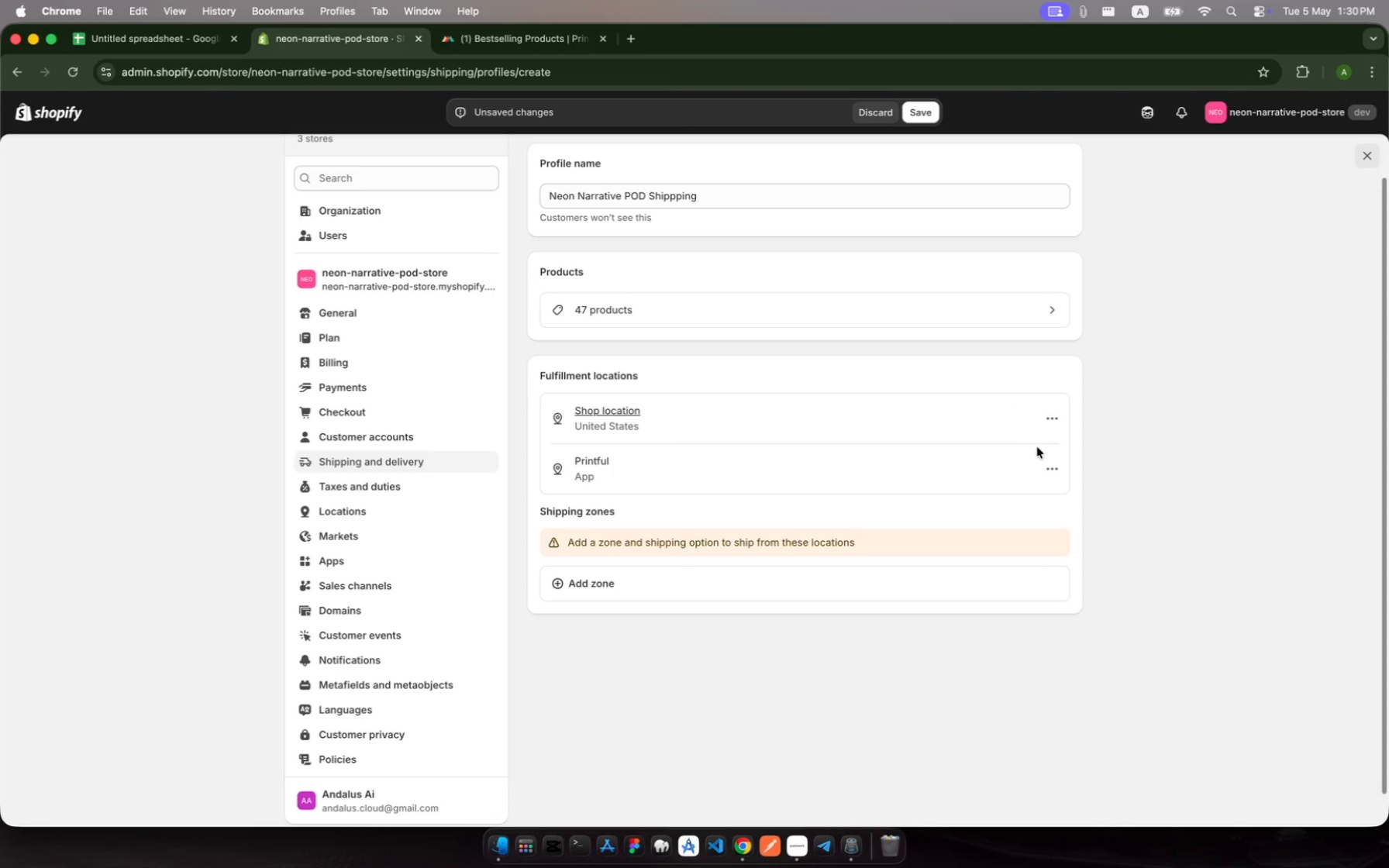 
left_click([1047, 464])
 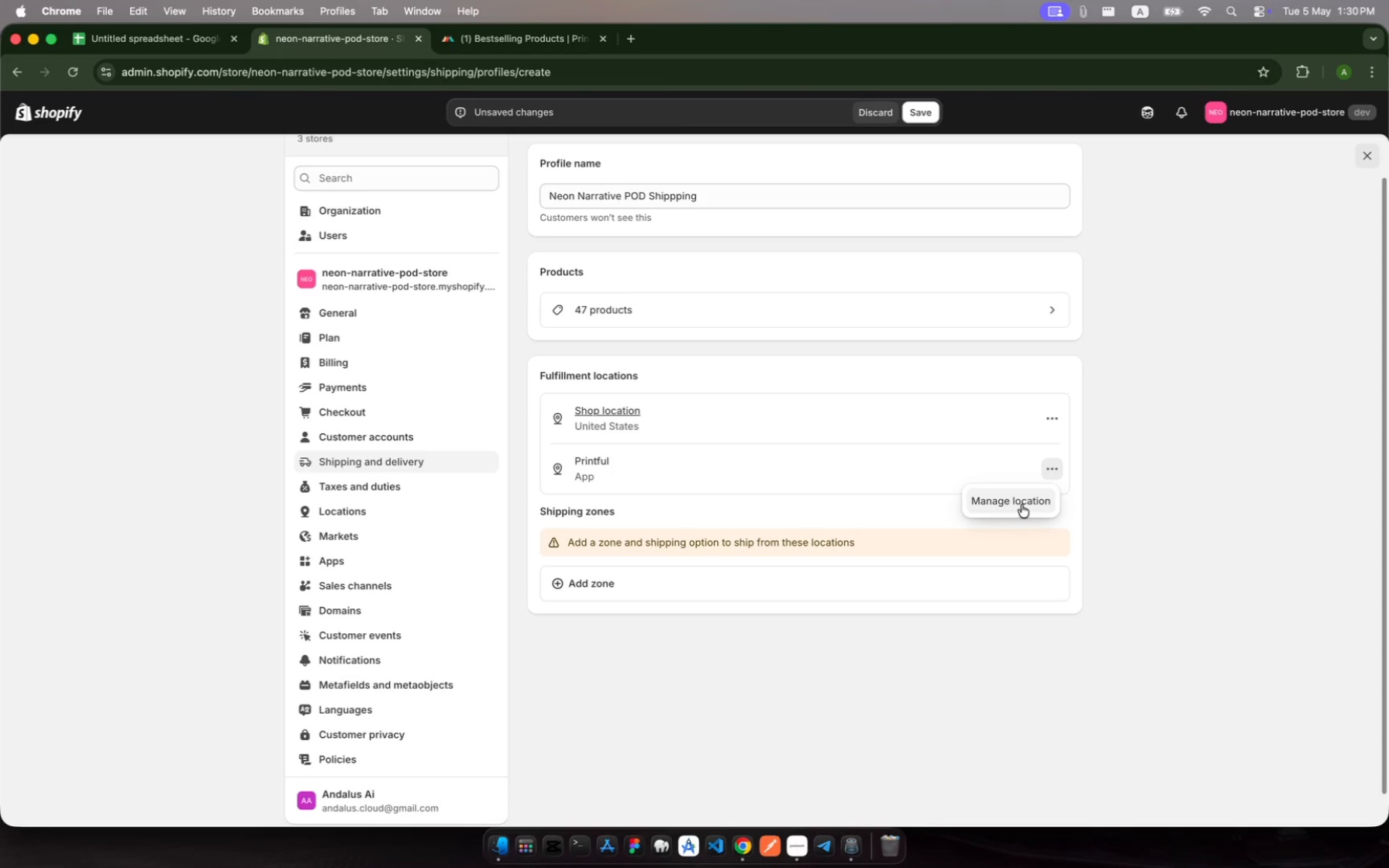 
left_click([1022, 504])
 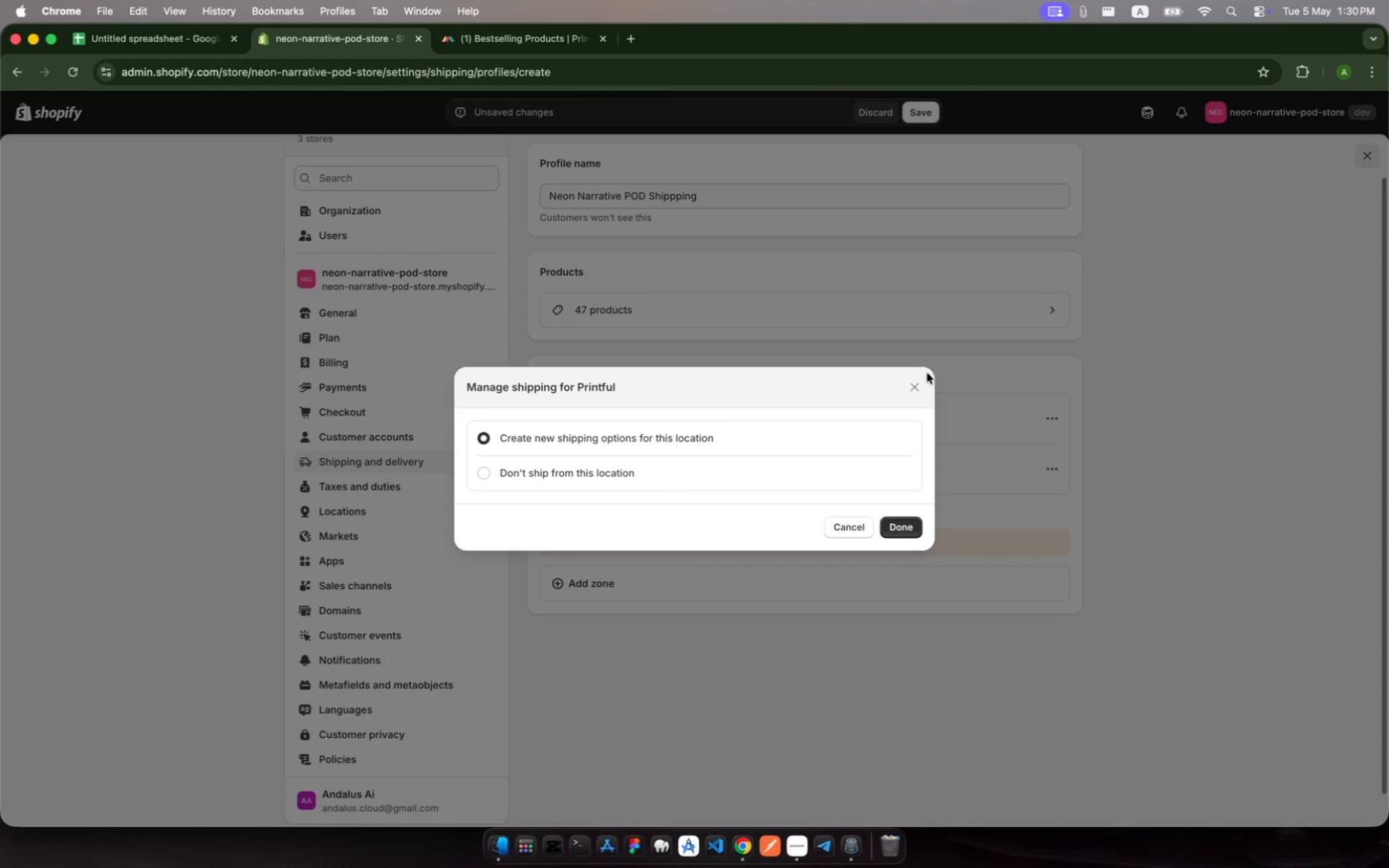 
left_click([909, 387])
 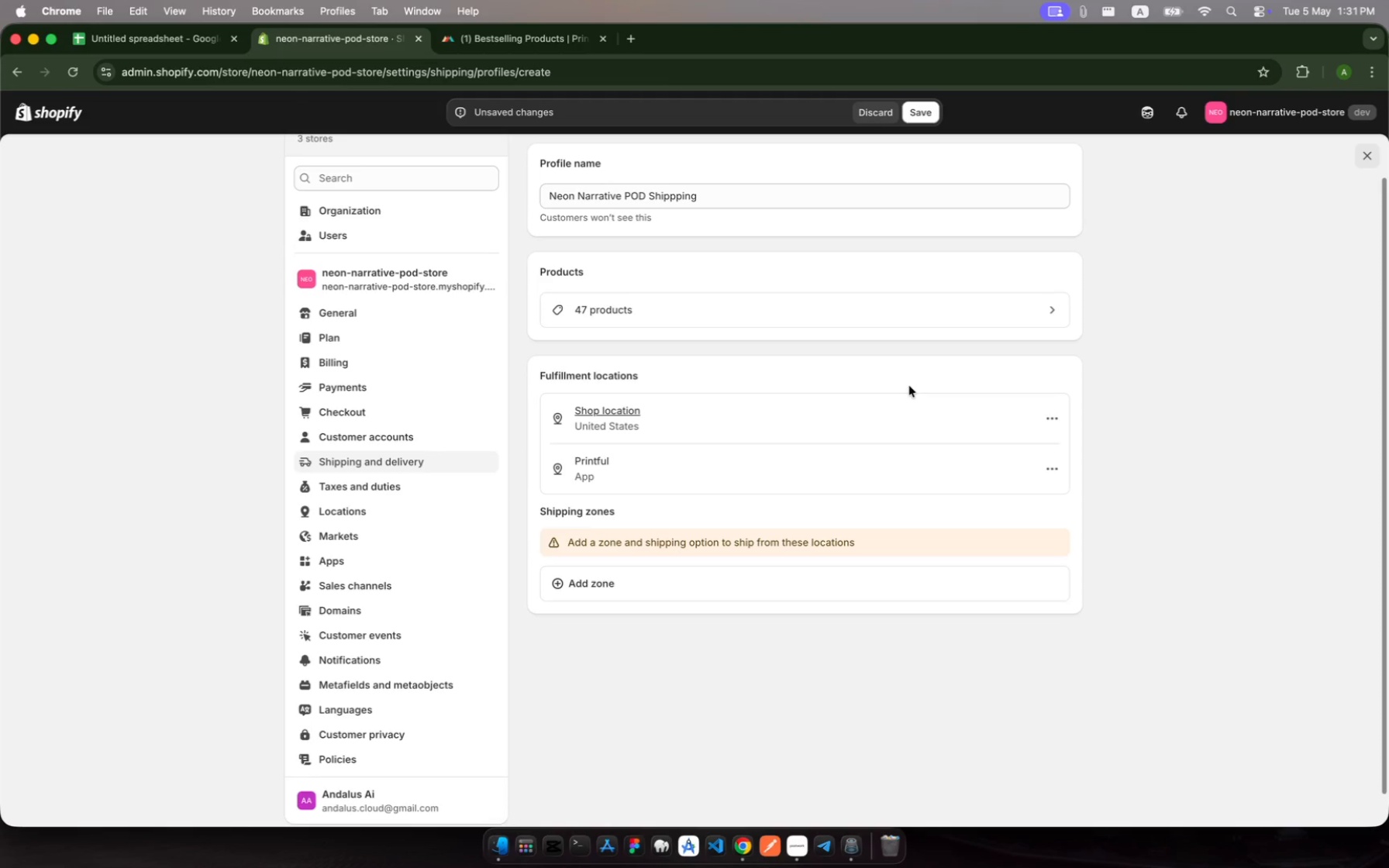 
wait(21.82)
 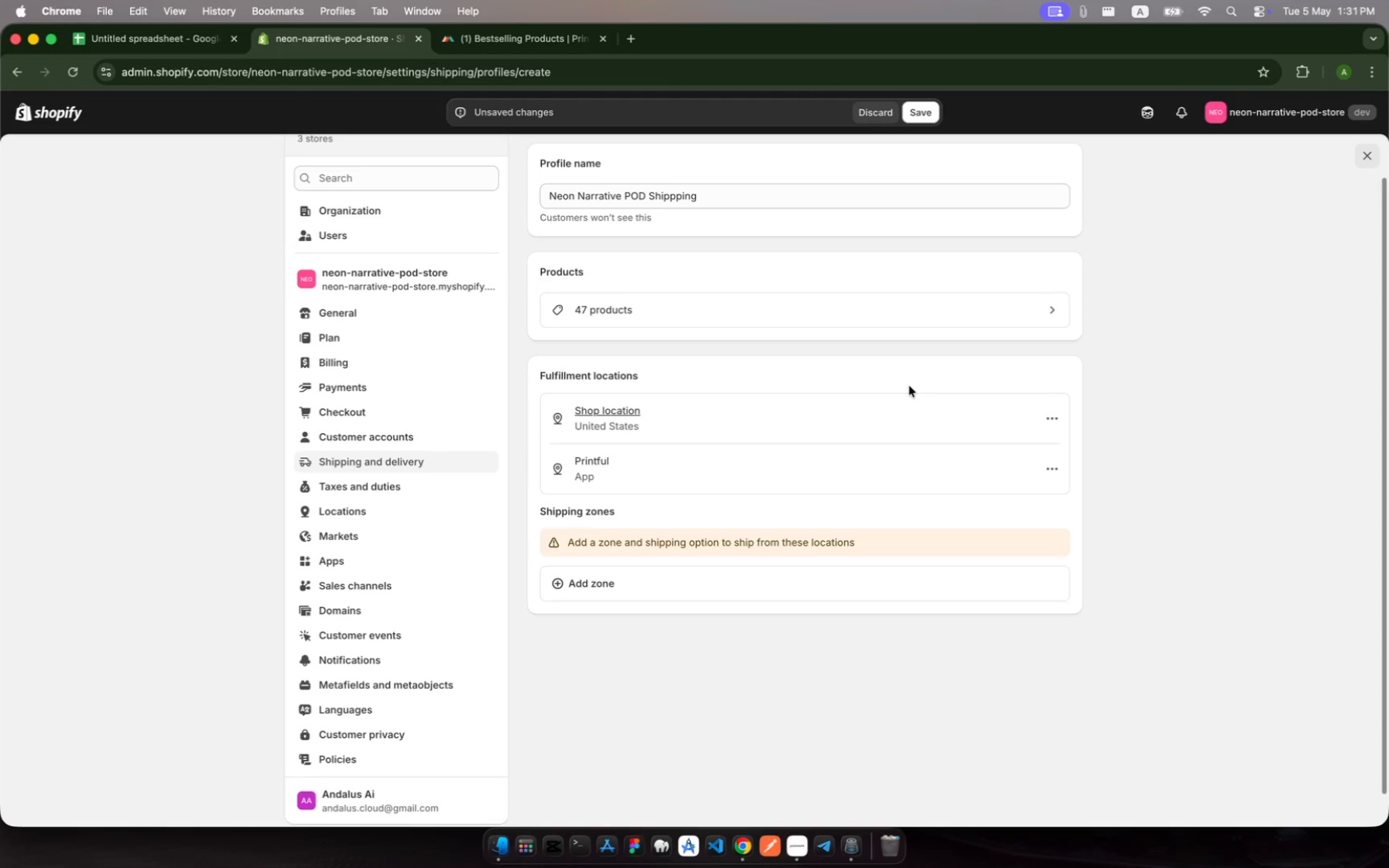 
left_click([909, 386])
 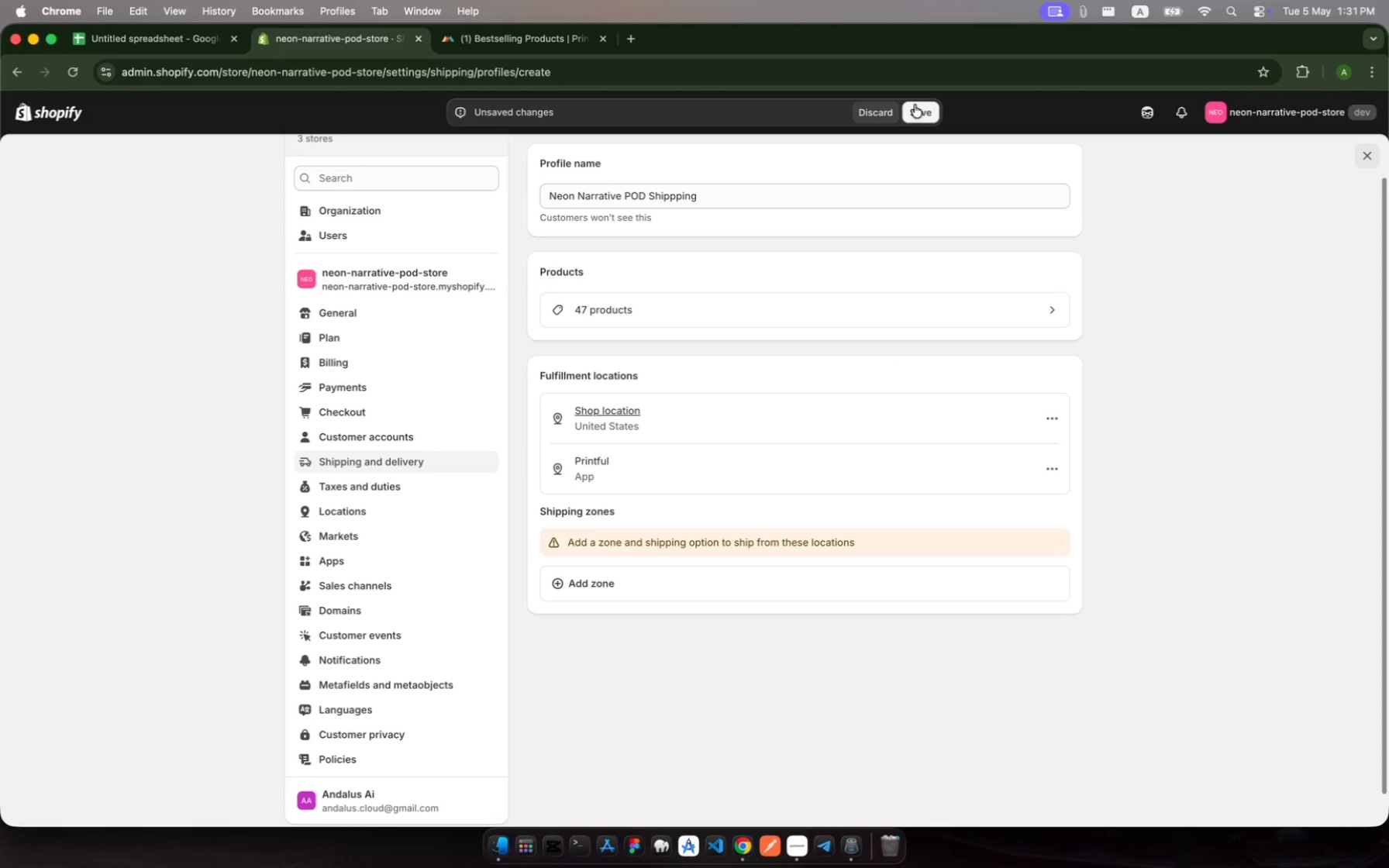 
left_click([921, 112])
 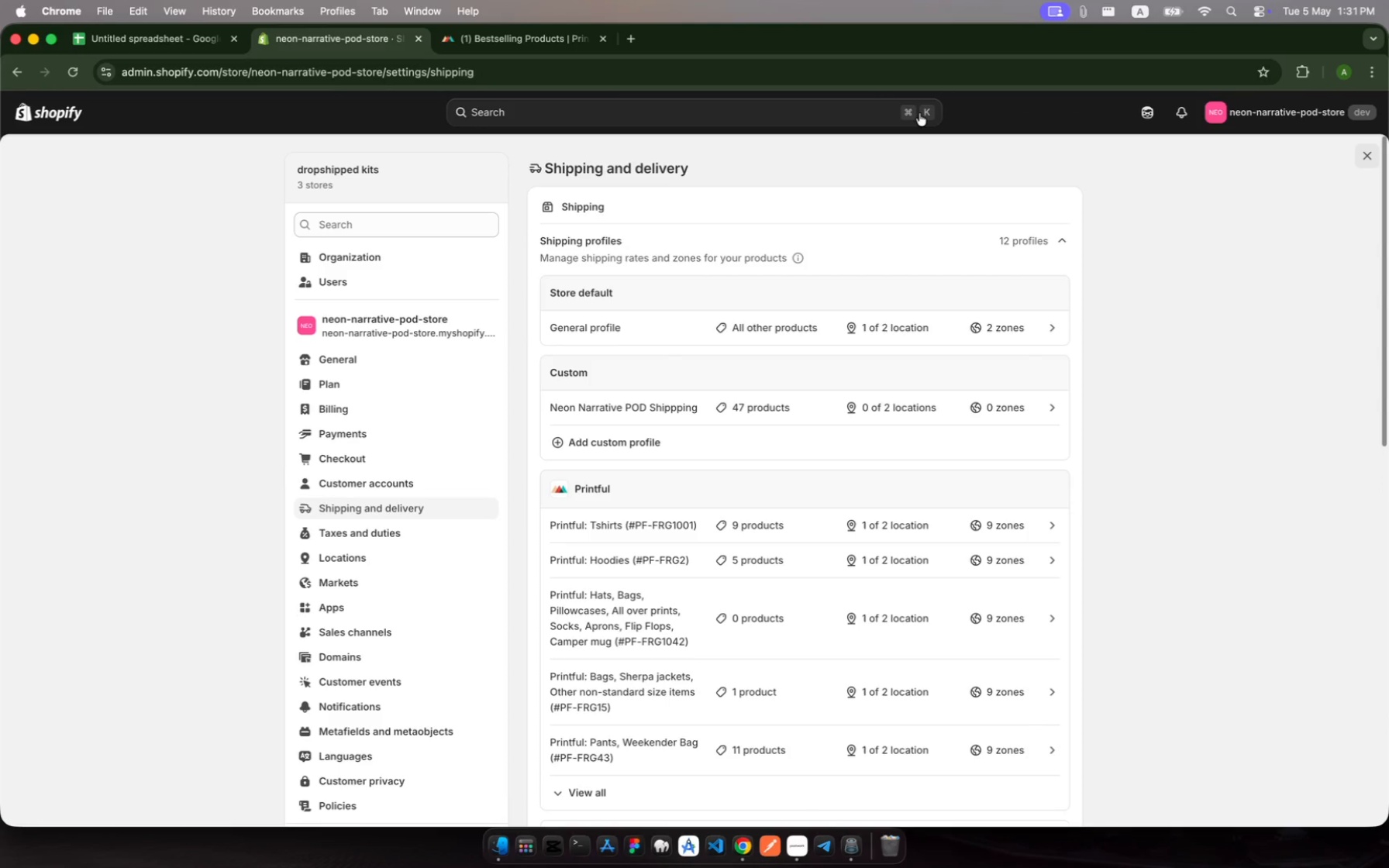 
wait(11.94)
 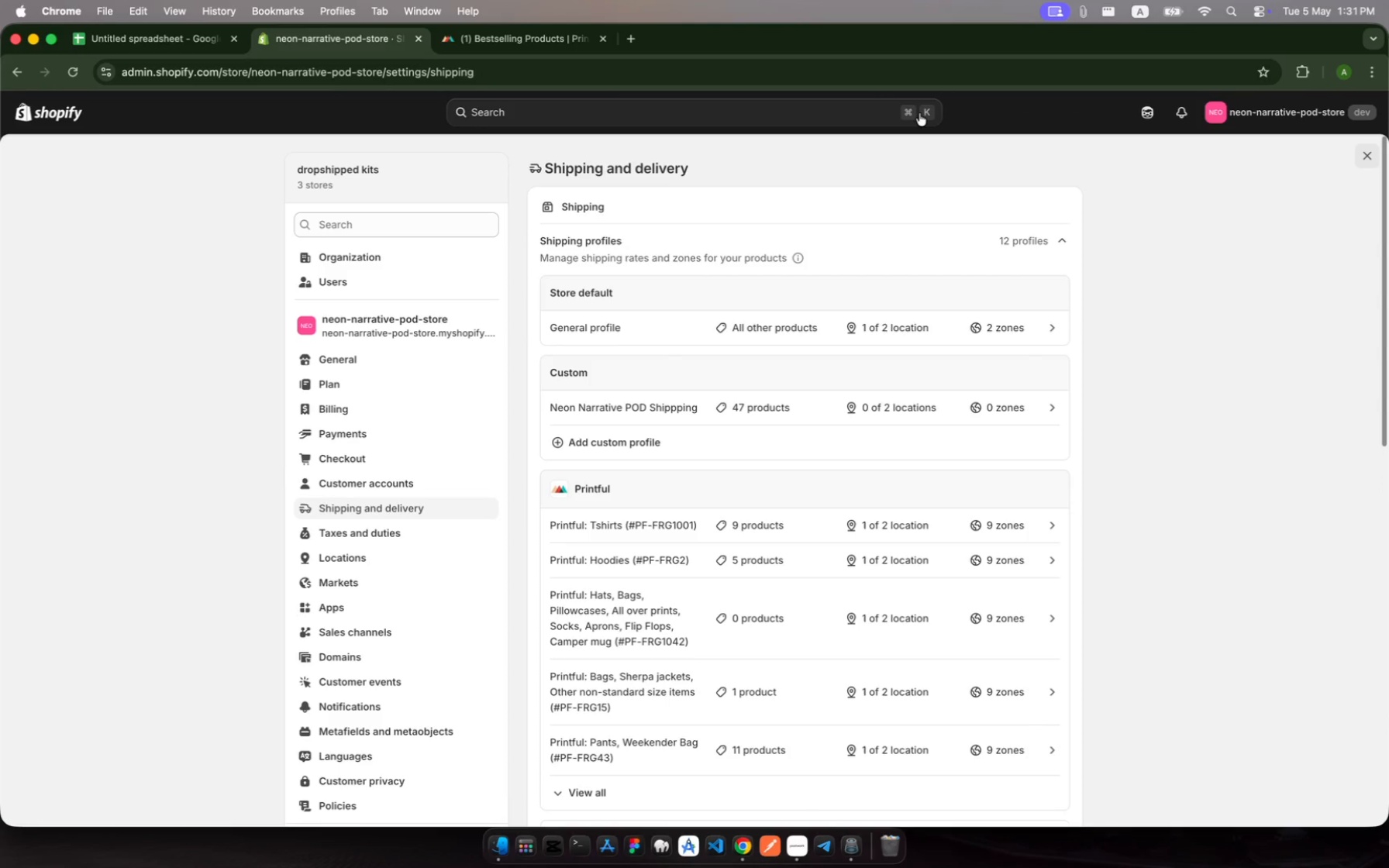 
scroll: coordinate [783, 532], scroll_direction: down, amount: 44.0
 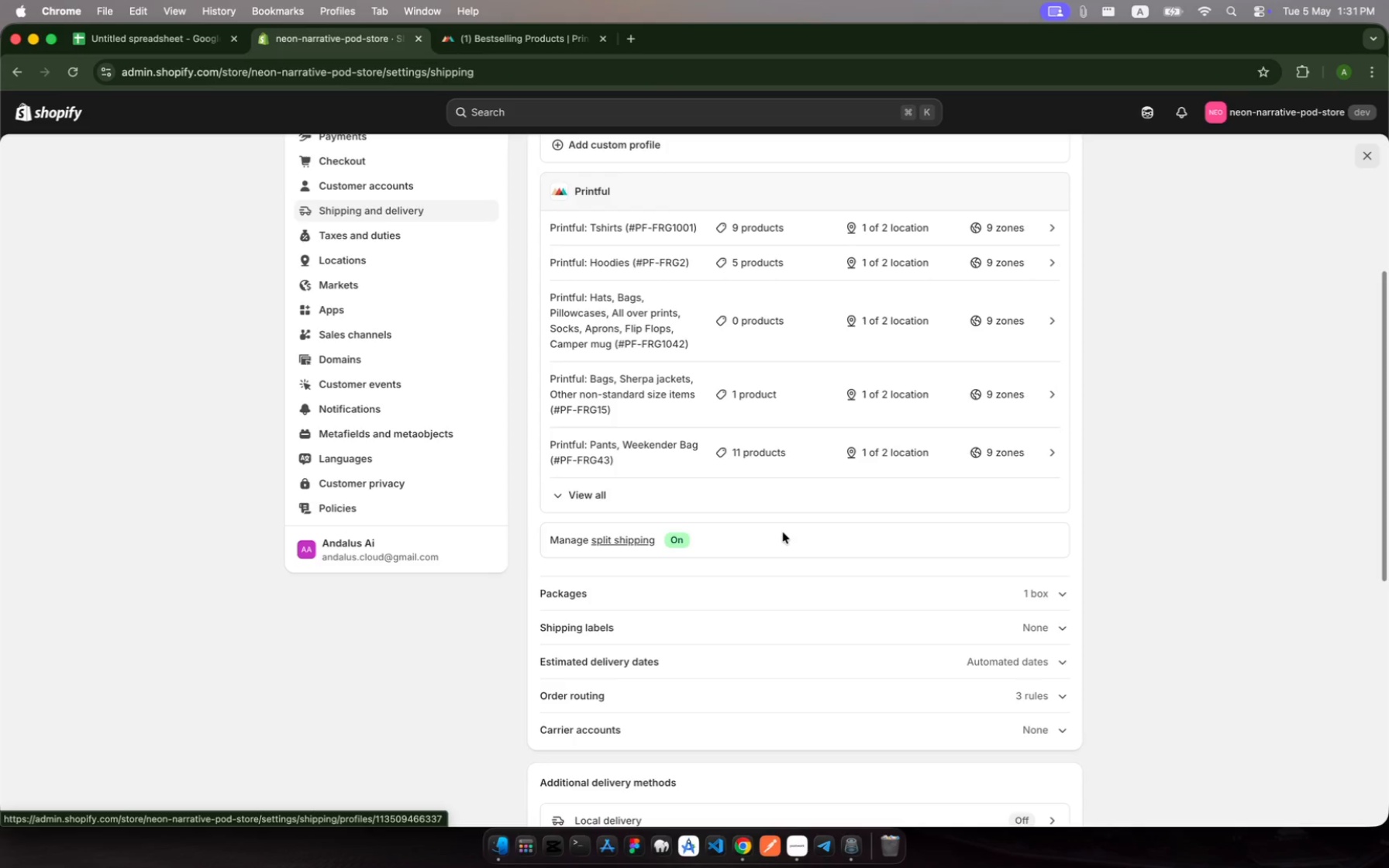 
scroll: coordinate [783, 532], scroll_direction: down, amount: 24.0
 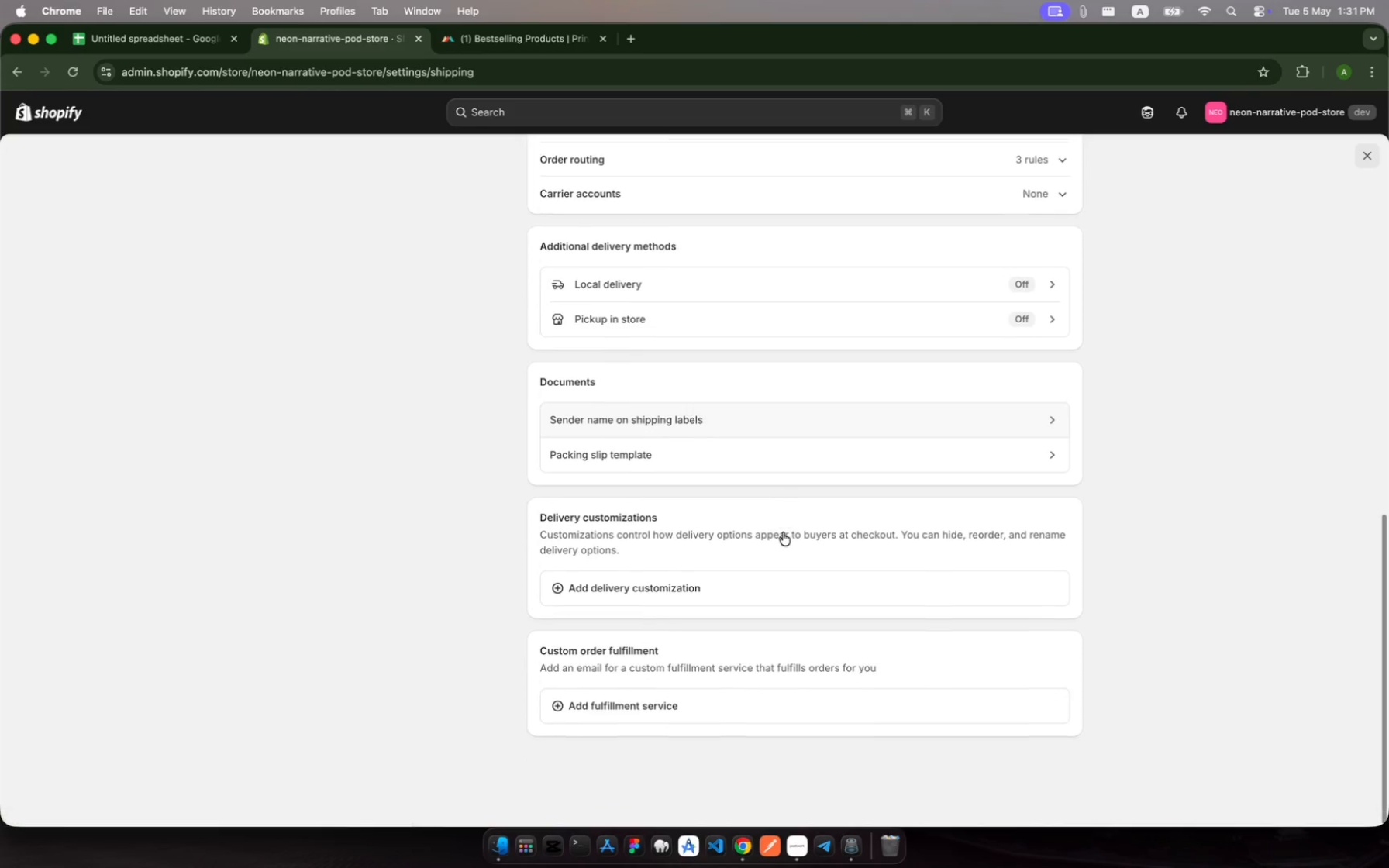 
scroll: coordinate [783, 532], scroll_direction: up, amount: 185.0
 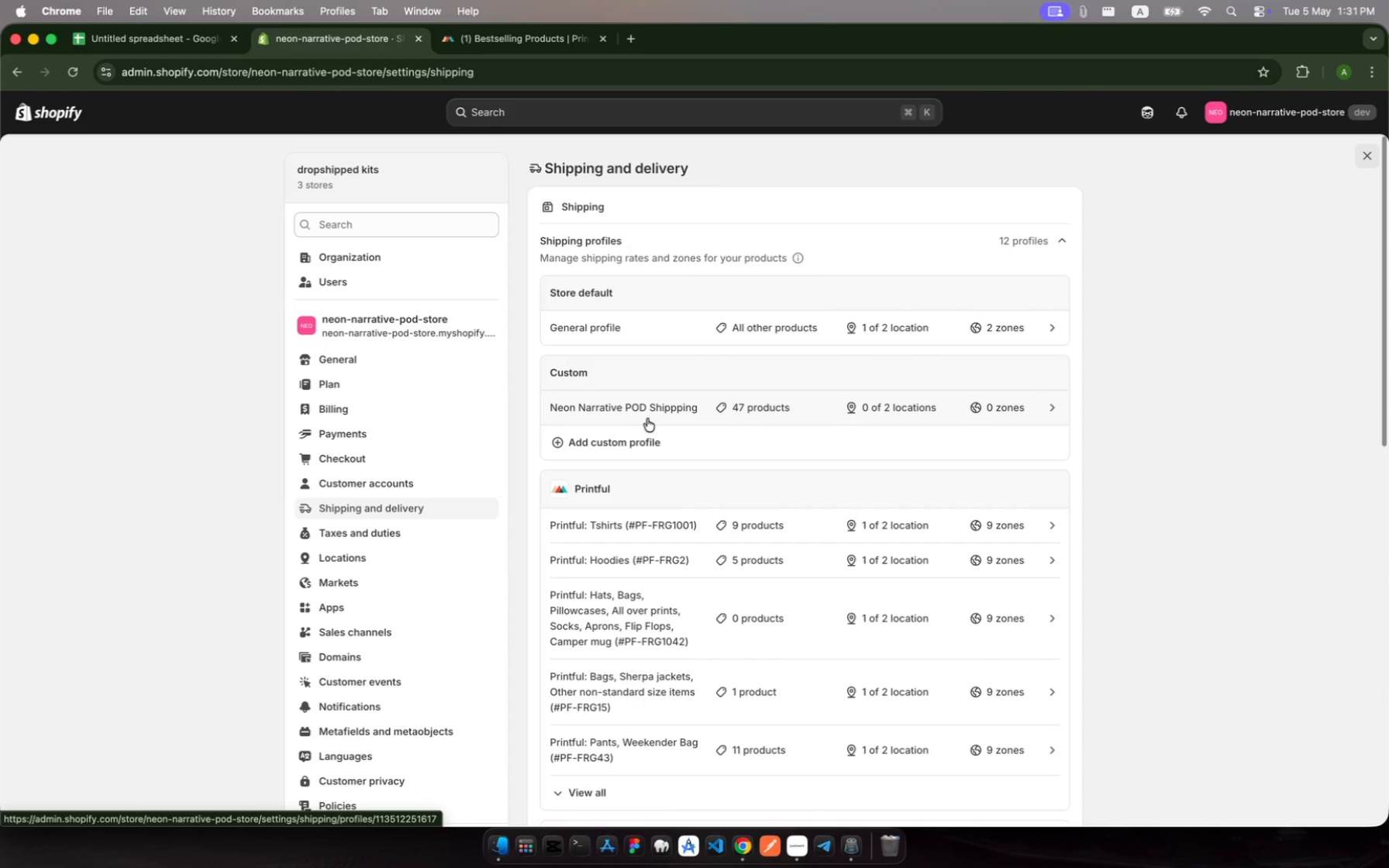 
left_click([638, 410])
 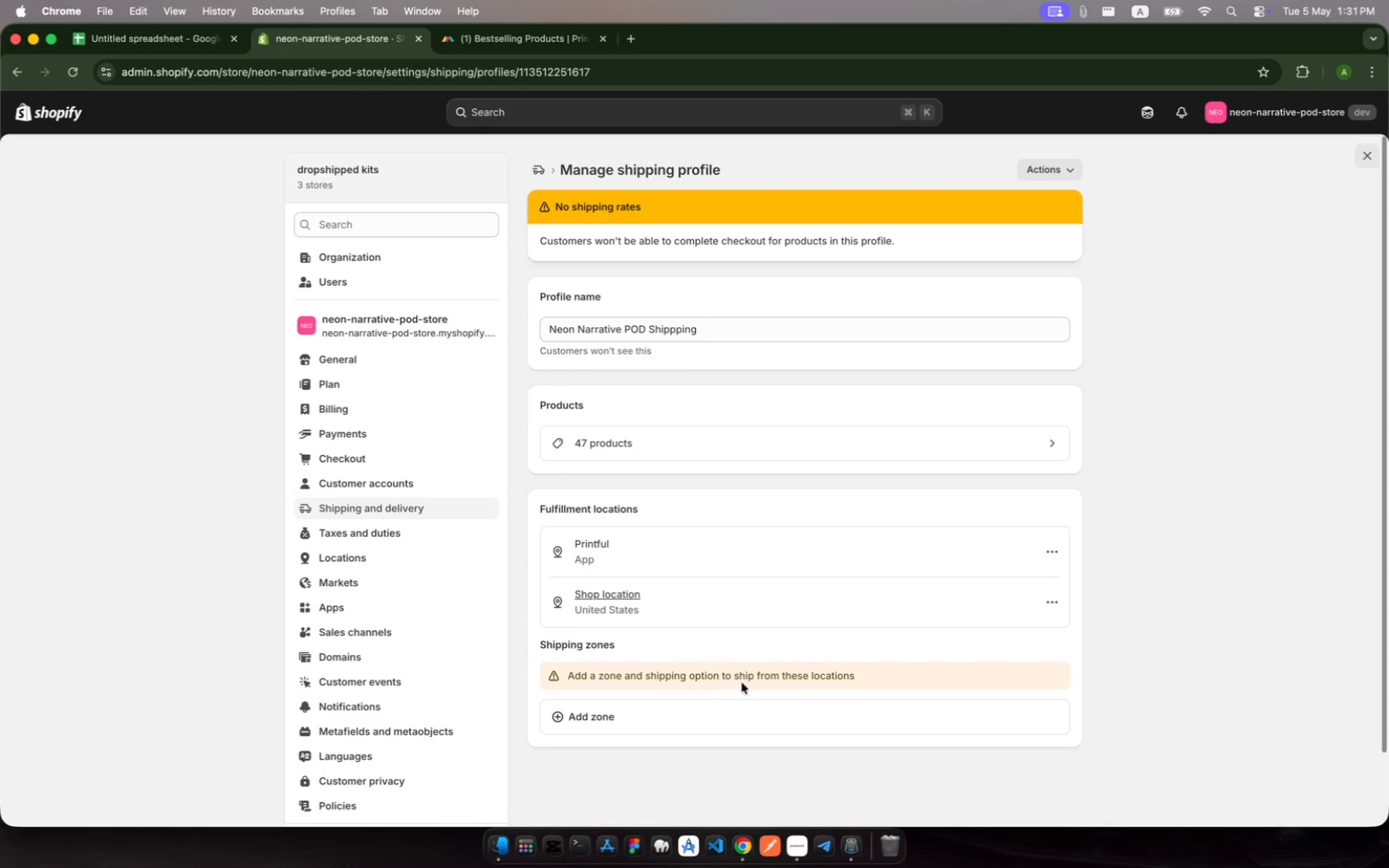 
wait(7.76)
 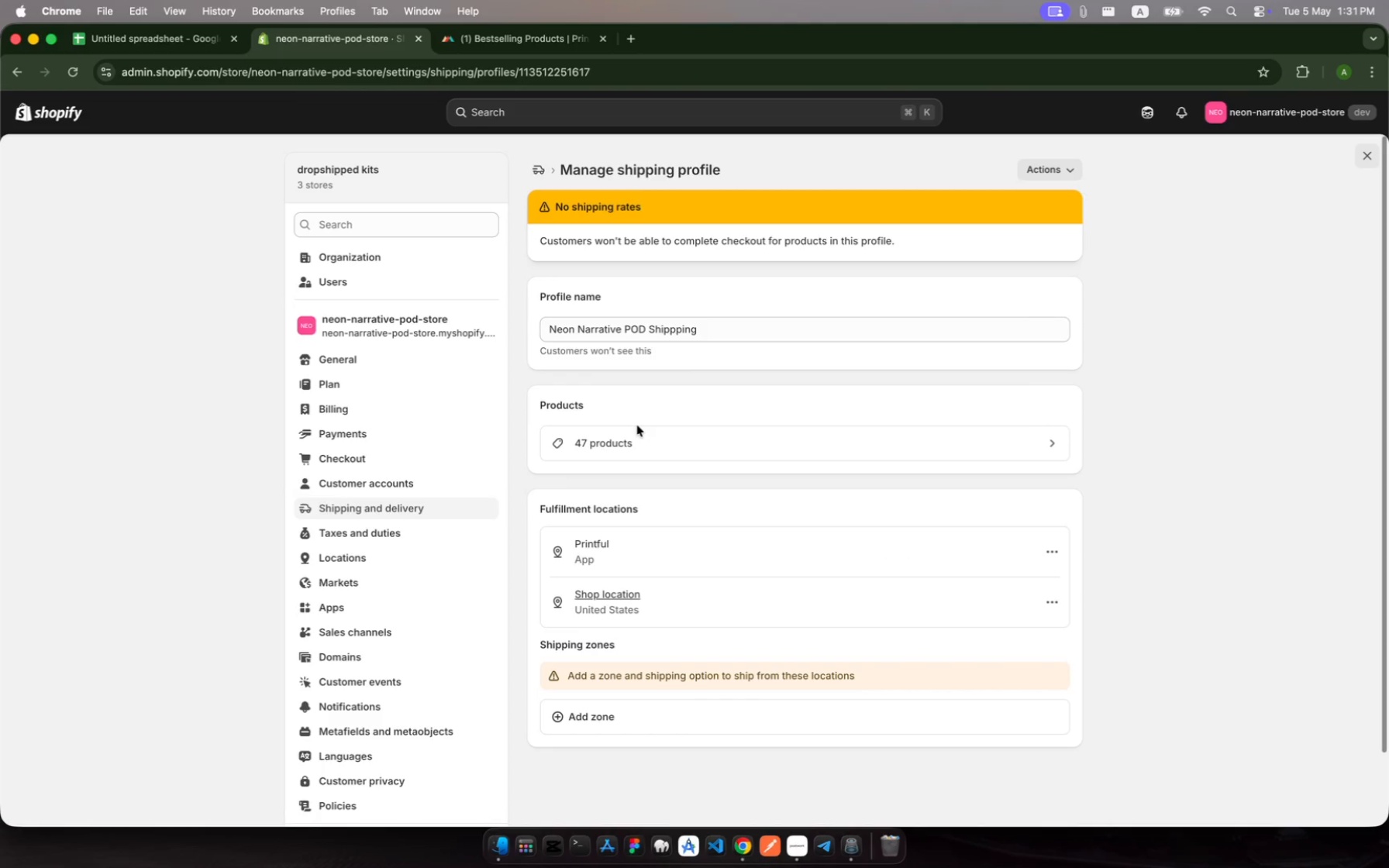 
left_click([842, 672])
 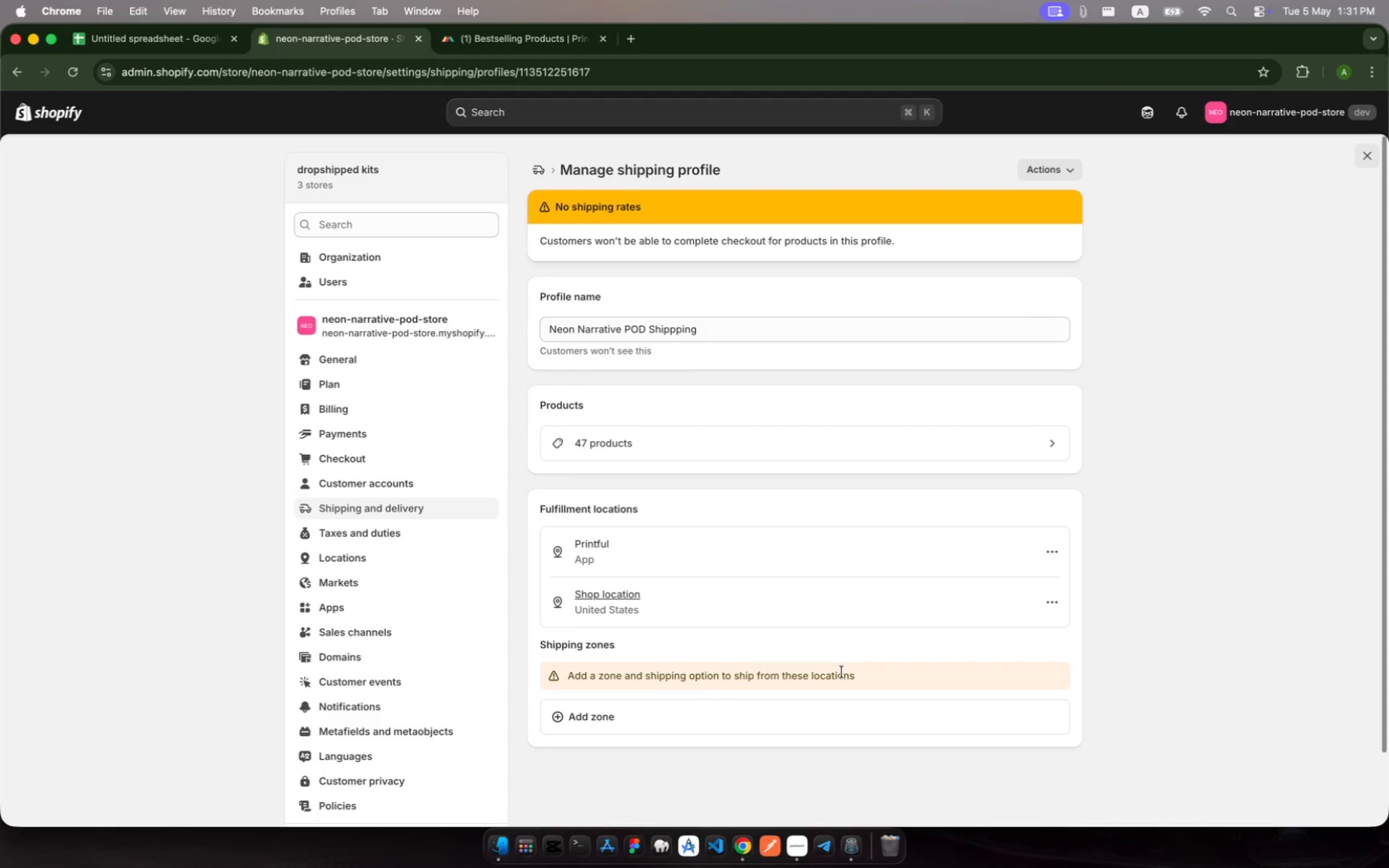 
left_click([842, 672])
 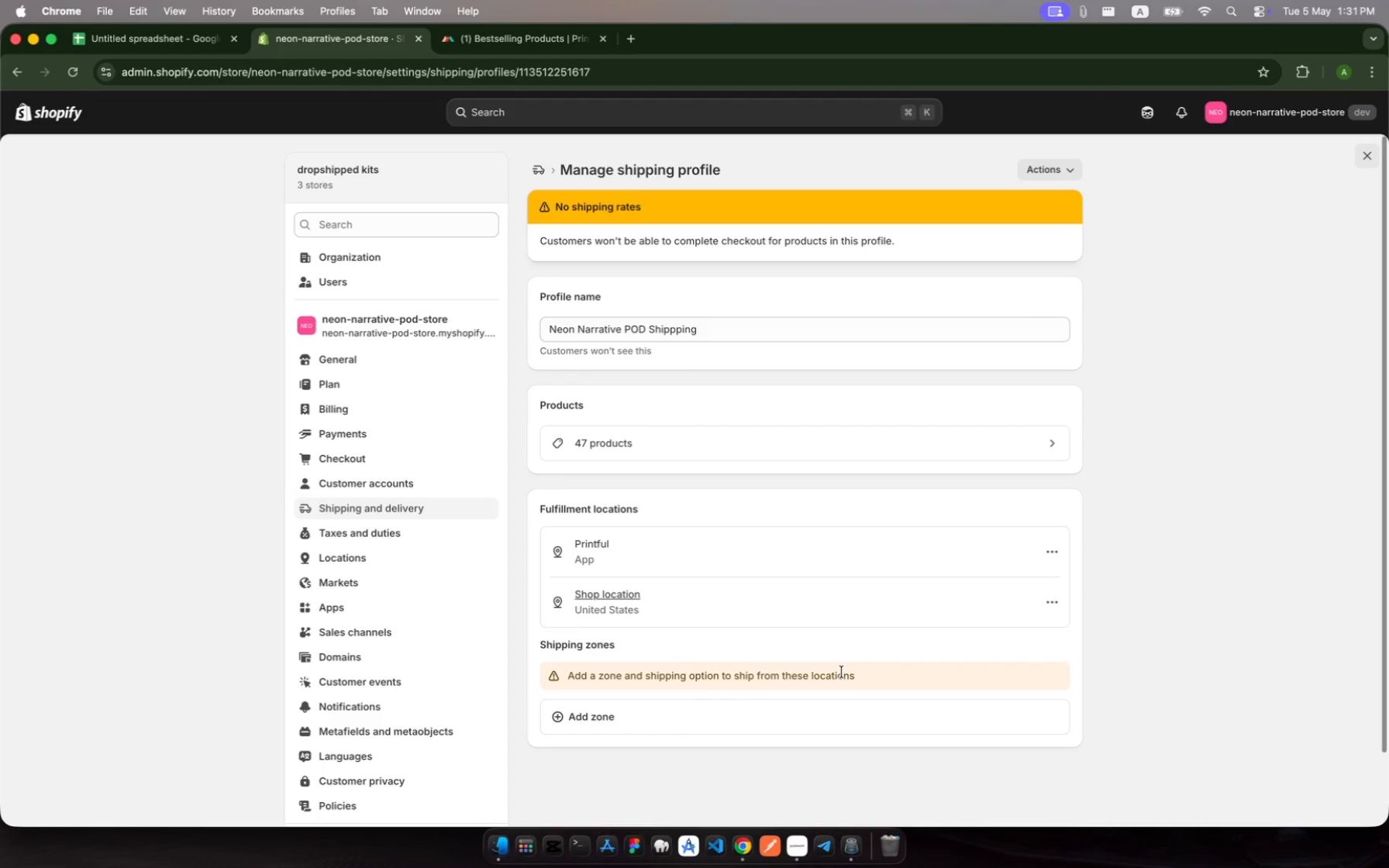 
left_click([842, 672])
 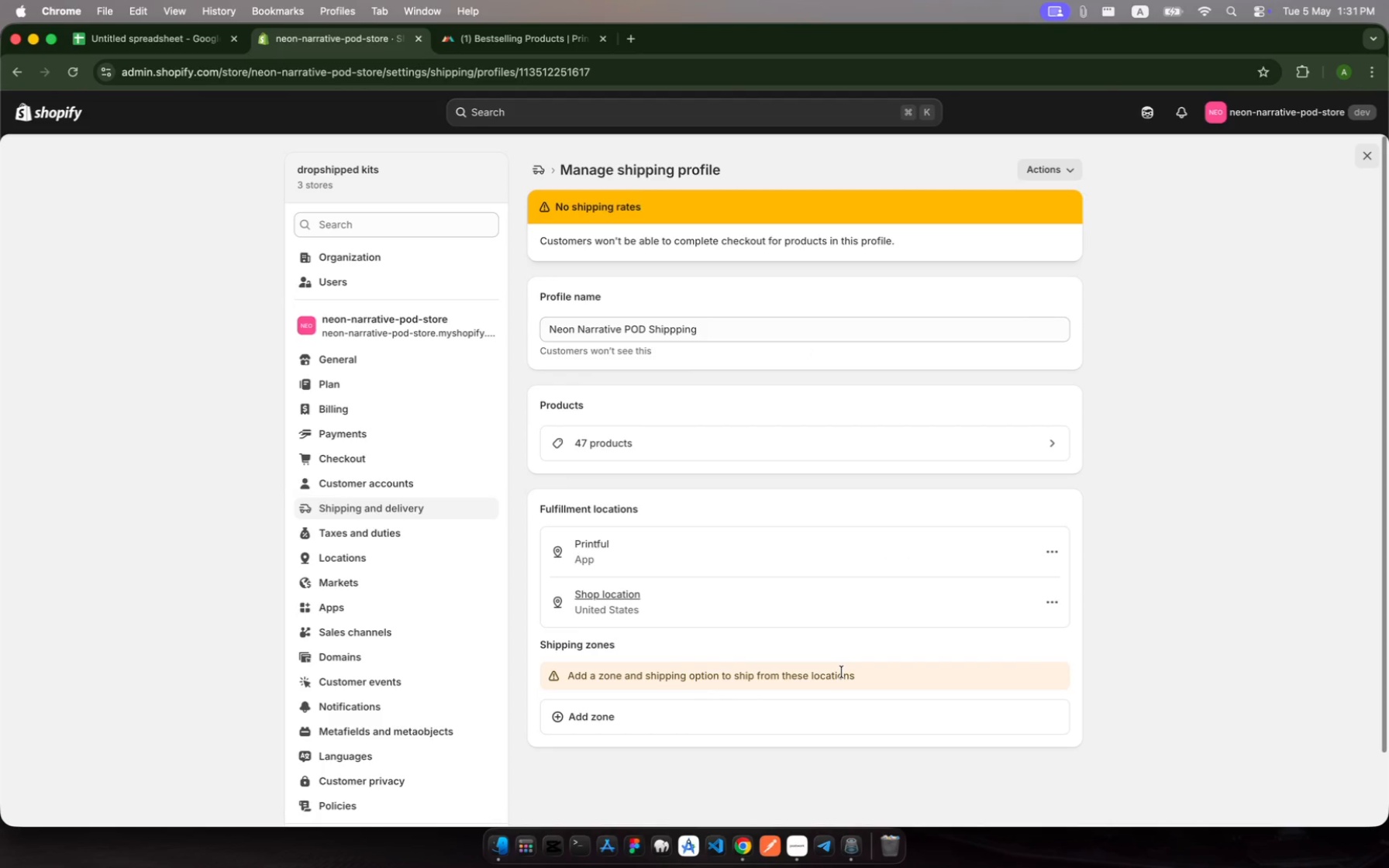 
left_click([842, 672])
 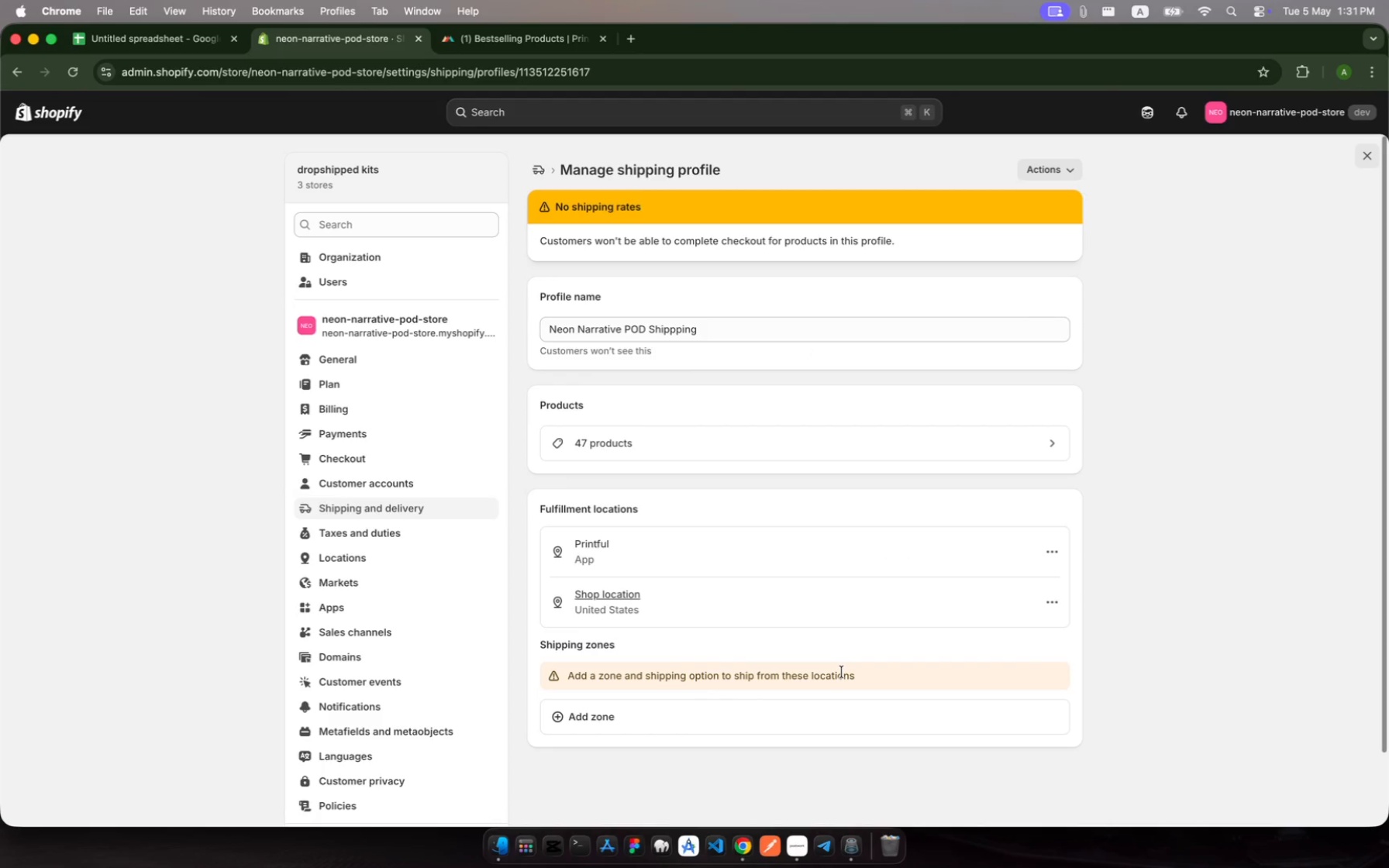 
left_click([842, 672])
 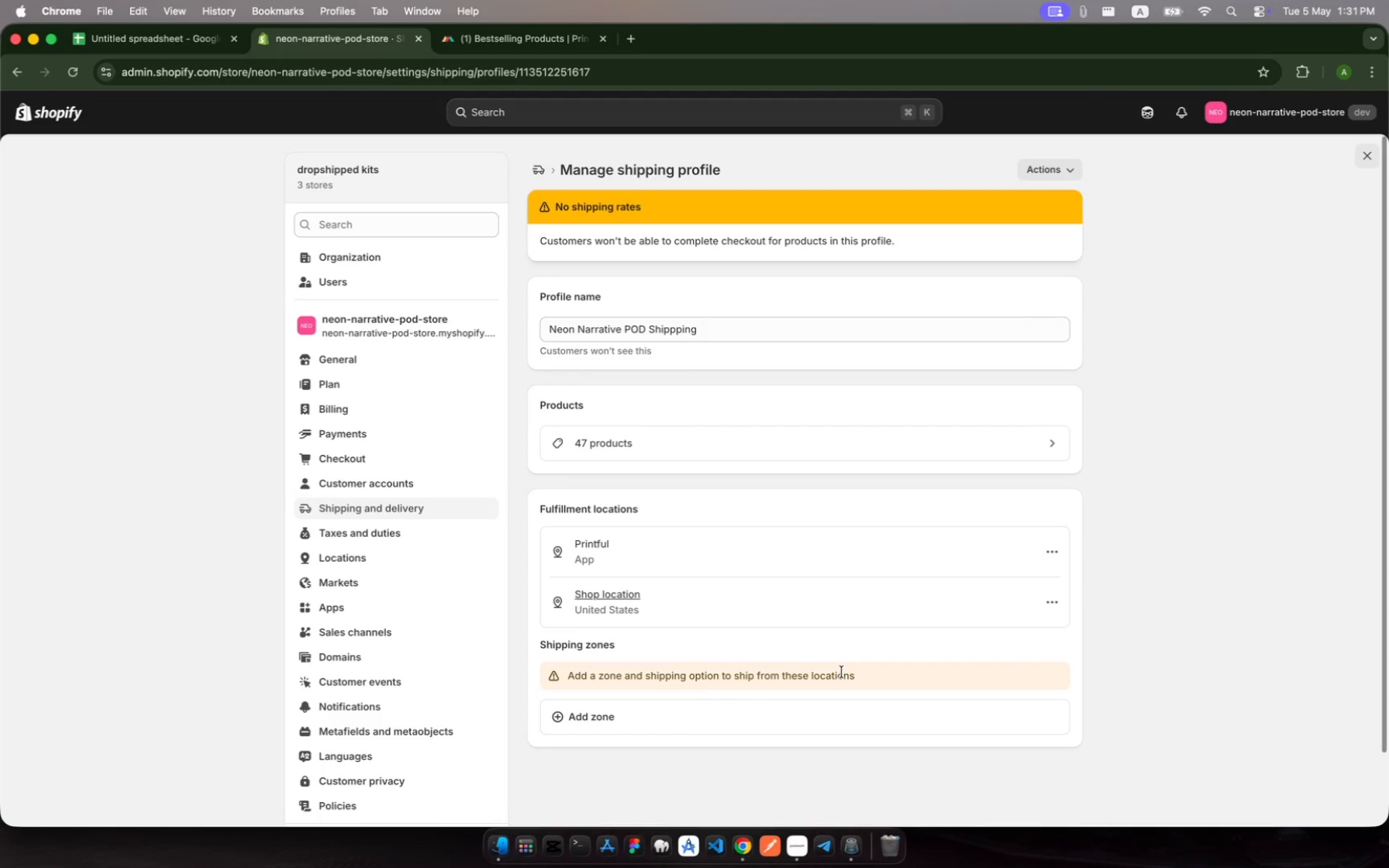 
left_click([842, 672])
 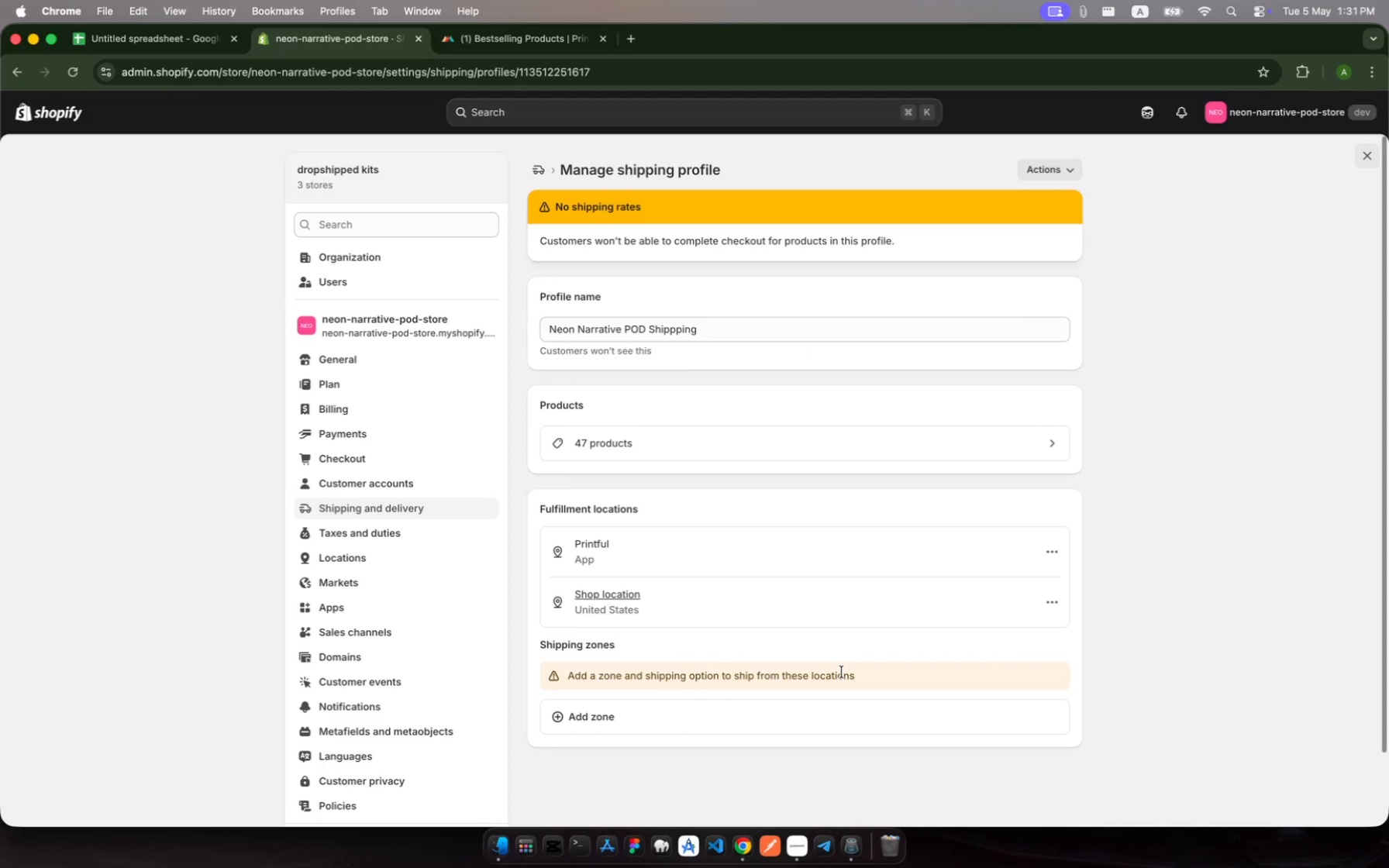 
left_click([842, 672])
 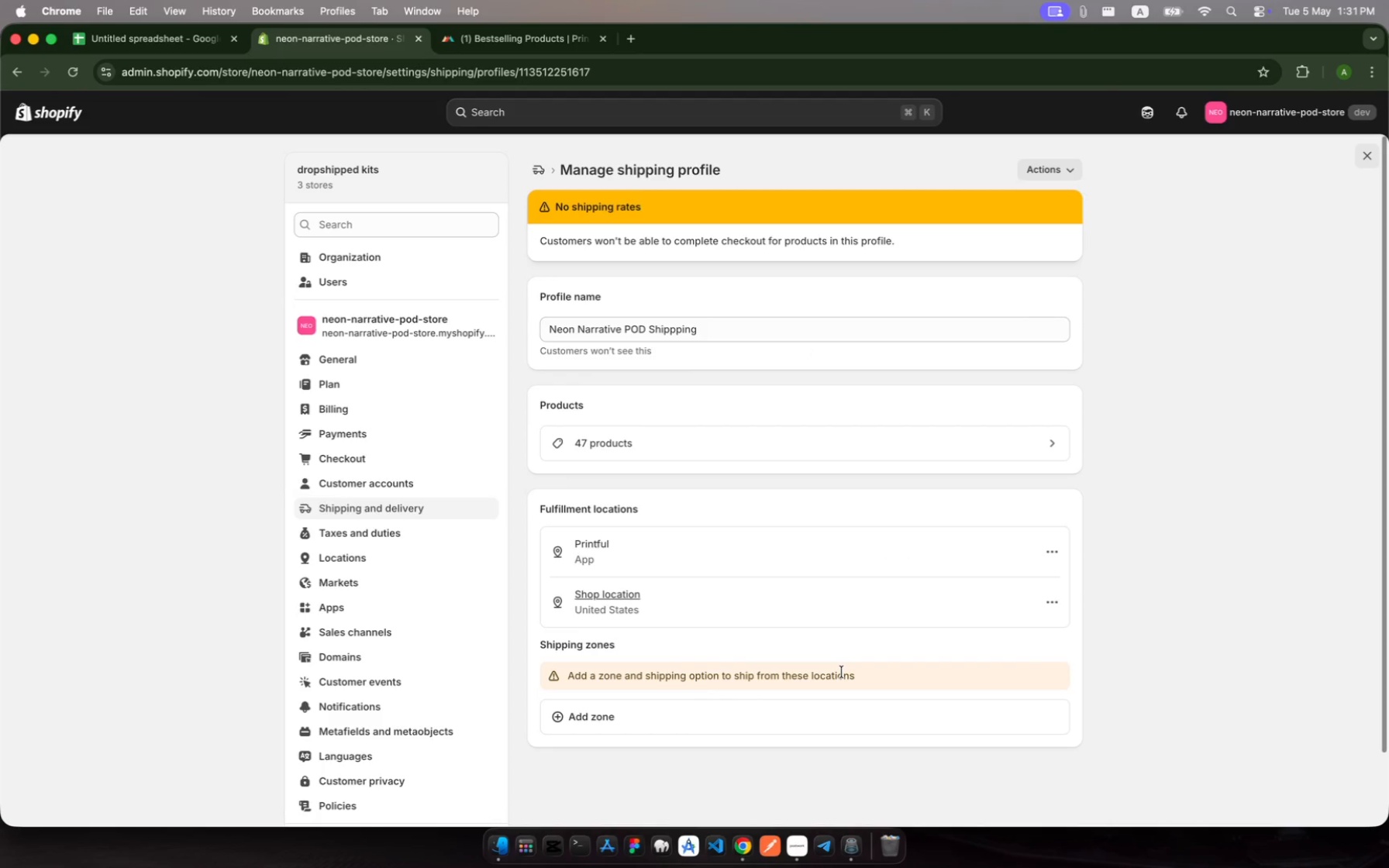 
left_click([842, 672])
 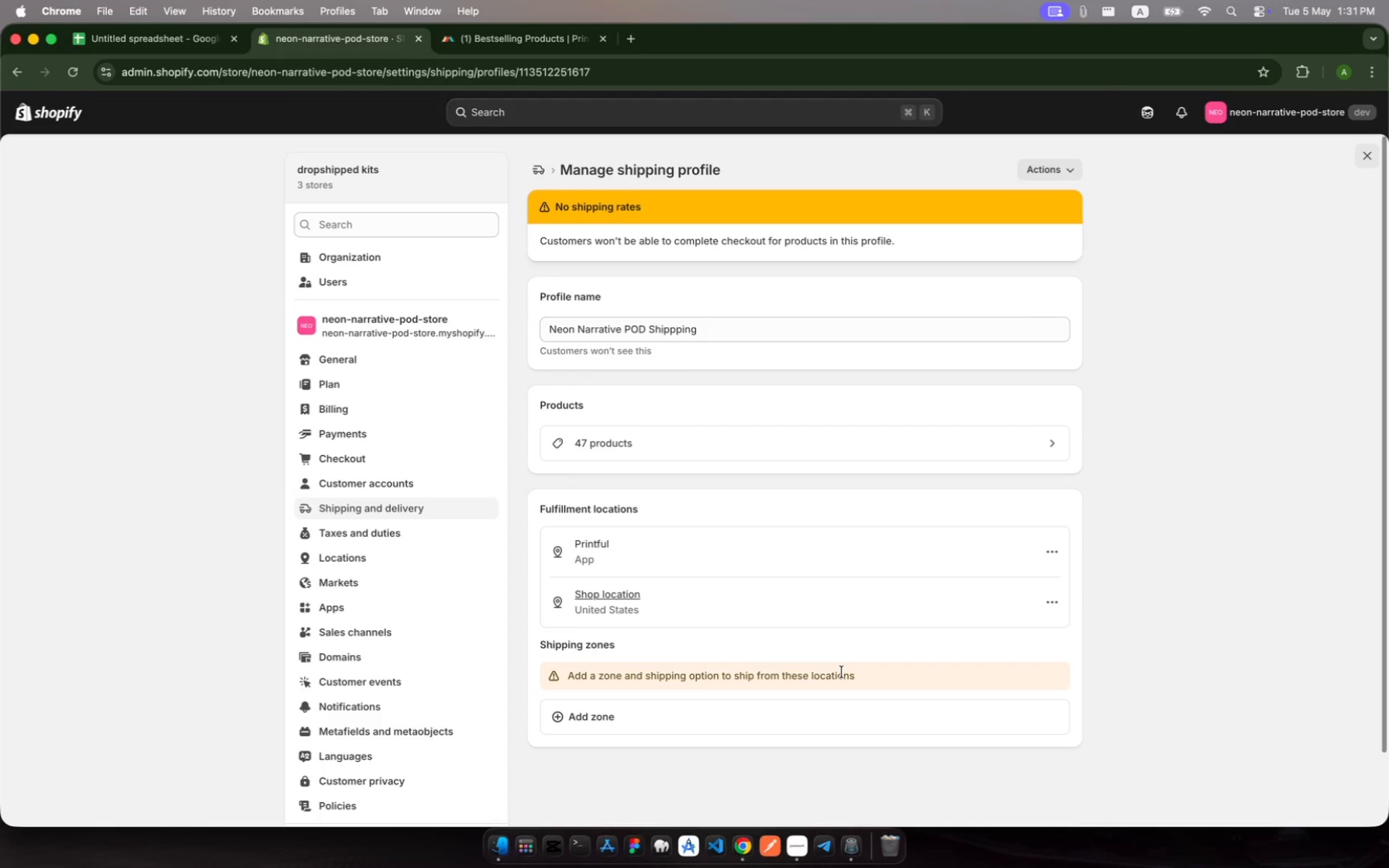 
left_click([842, 672])
 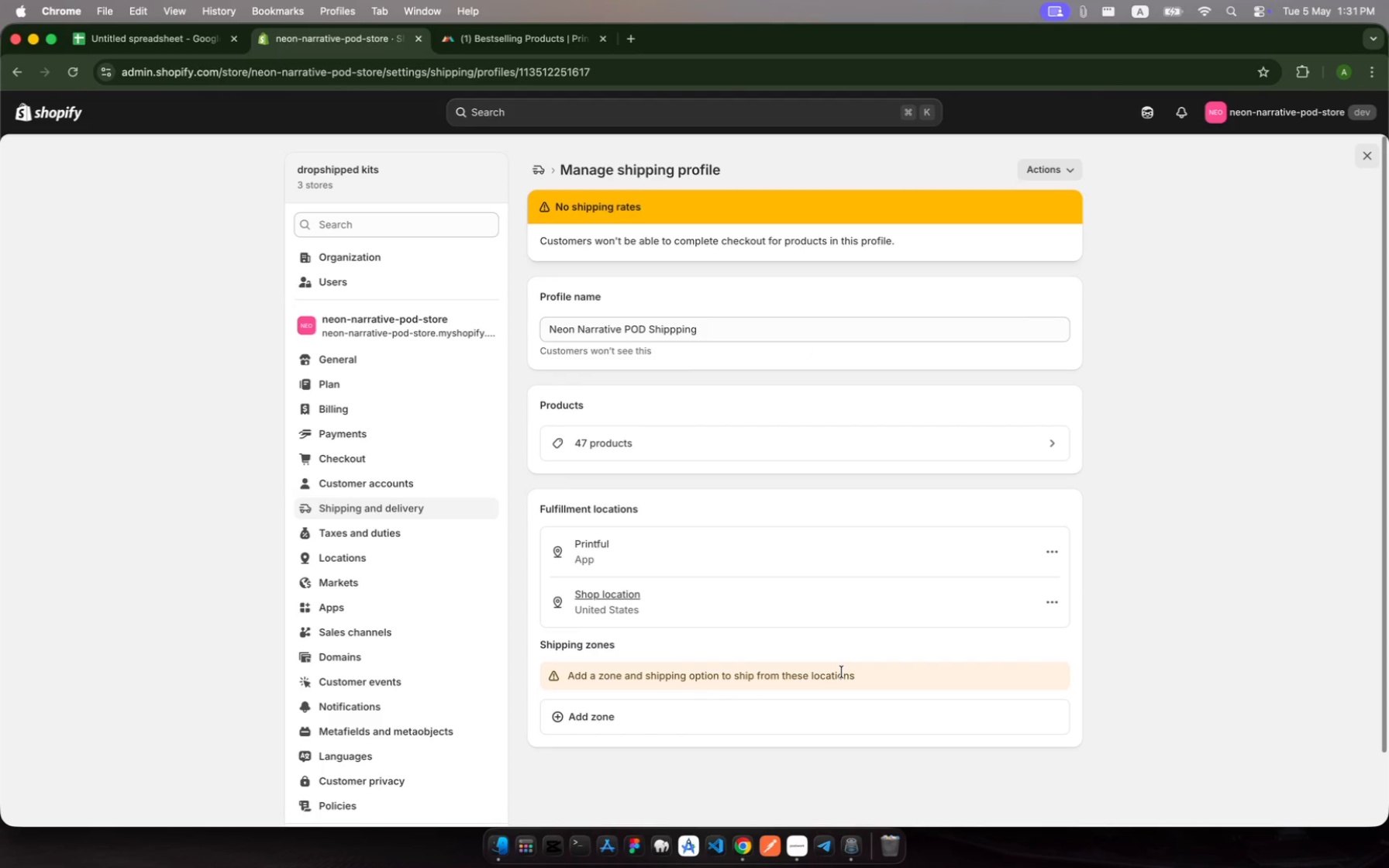 
left_click([842, 672])
 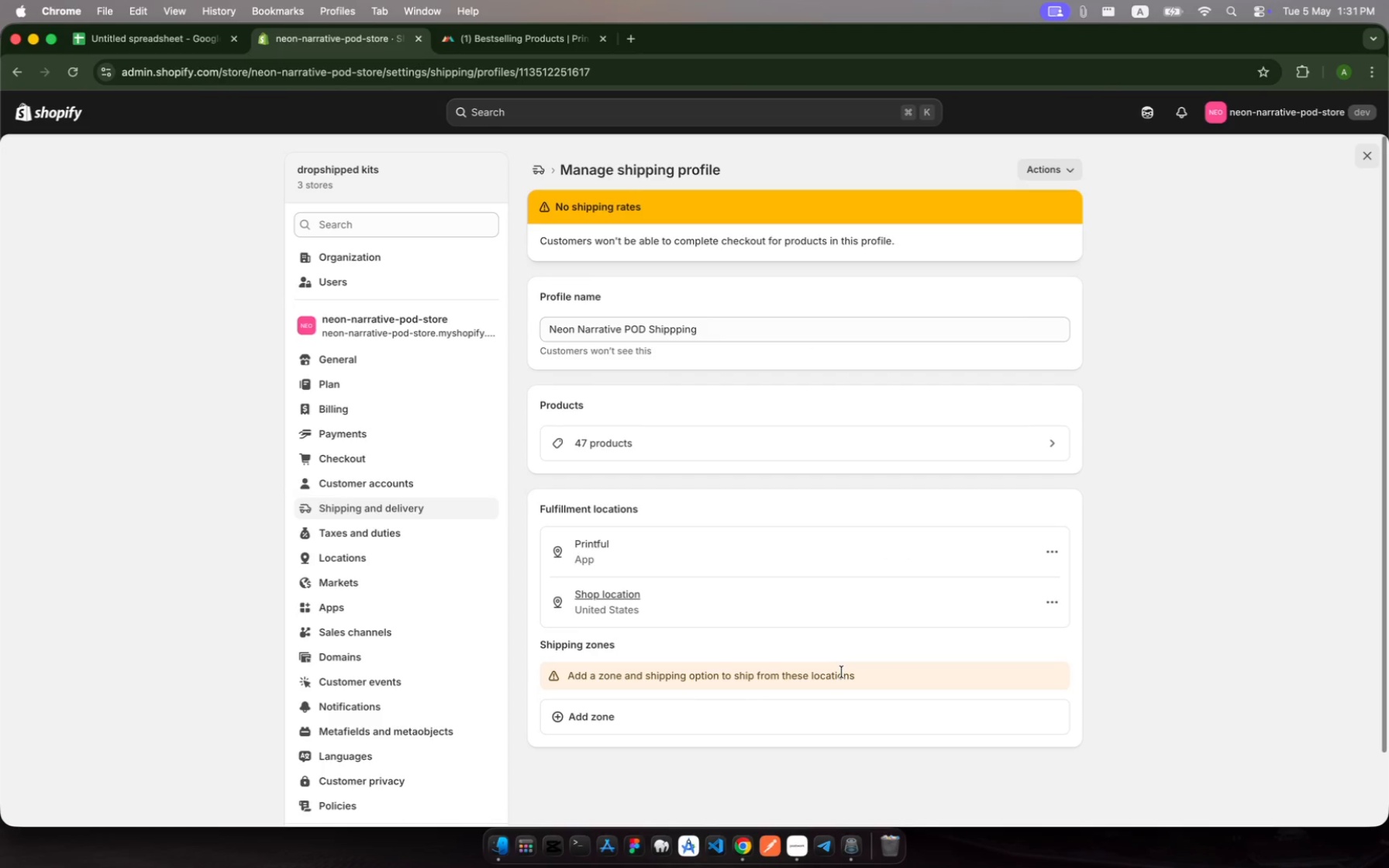 
left_click([842, 672])
 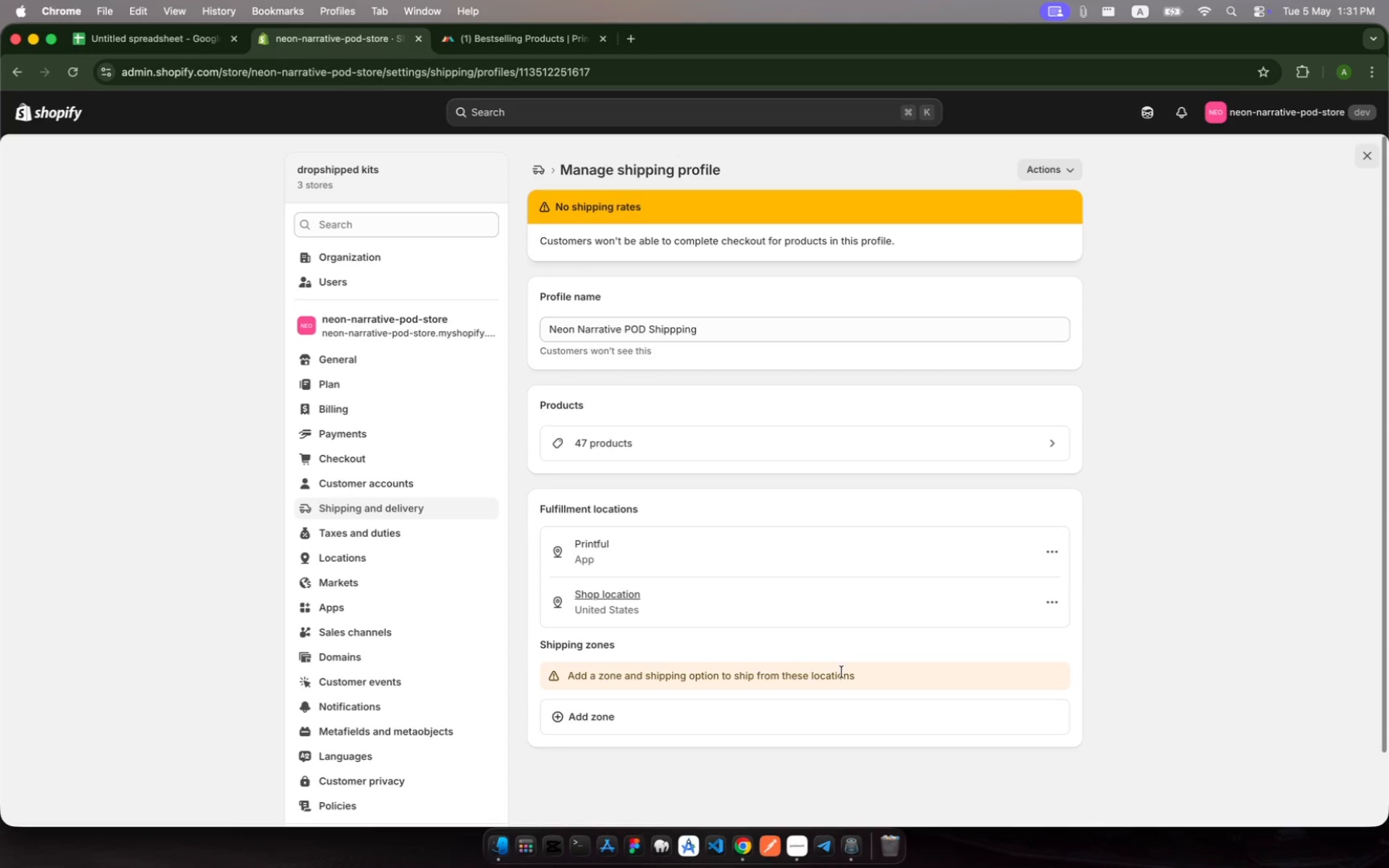 
left_click([842, 672])
 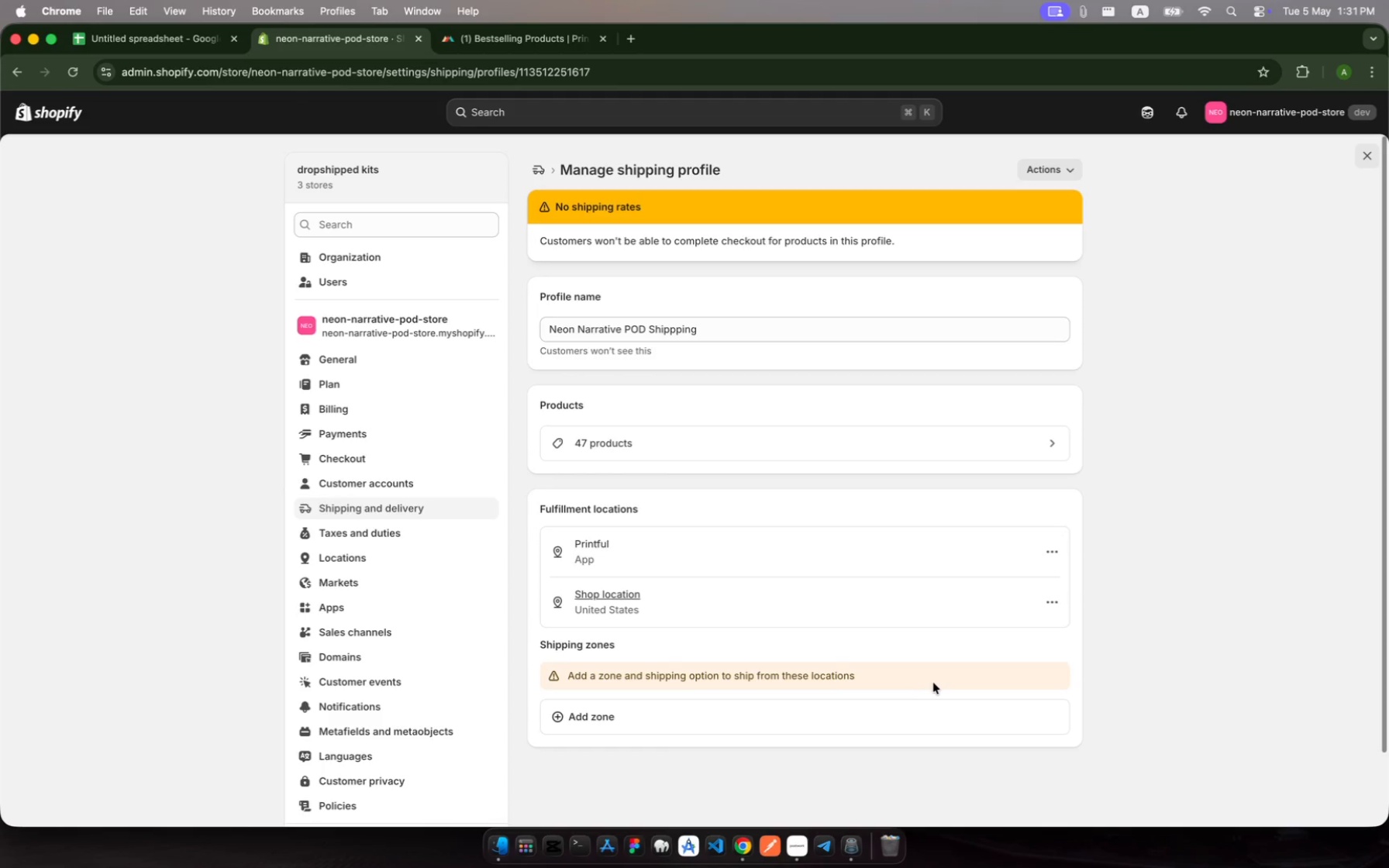 
left_click([933, 683])
 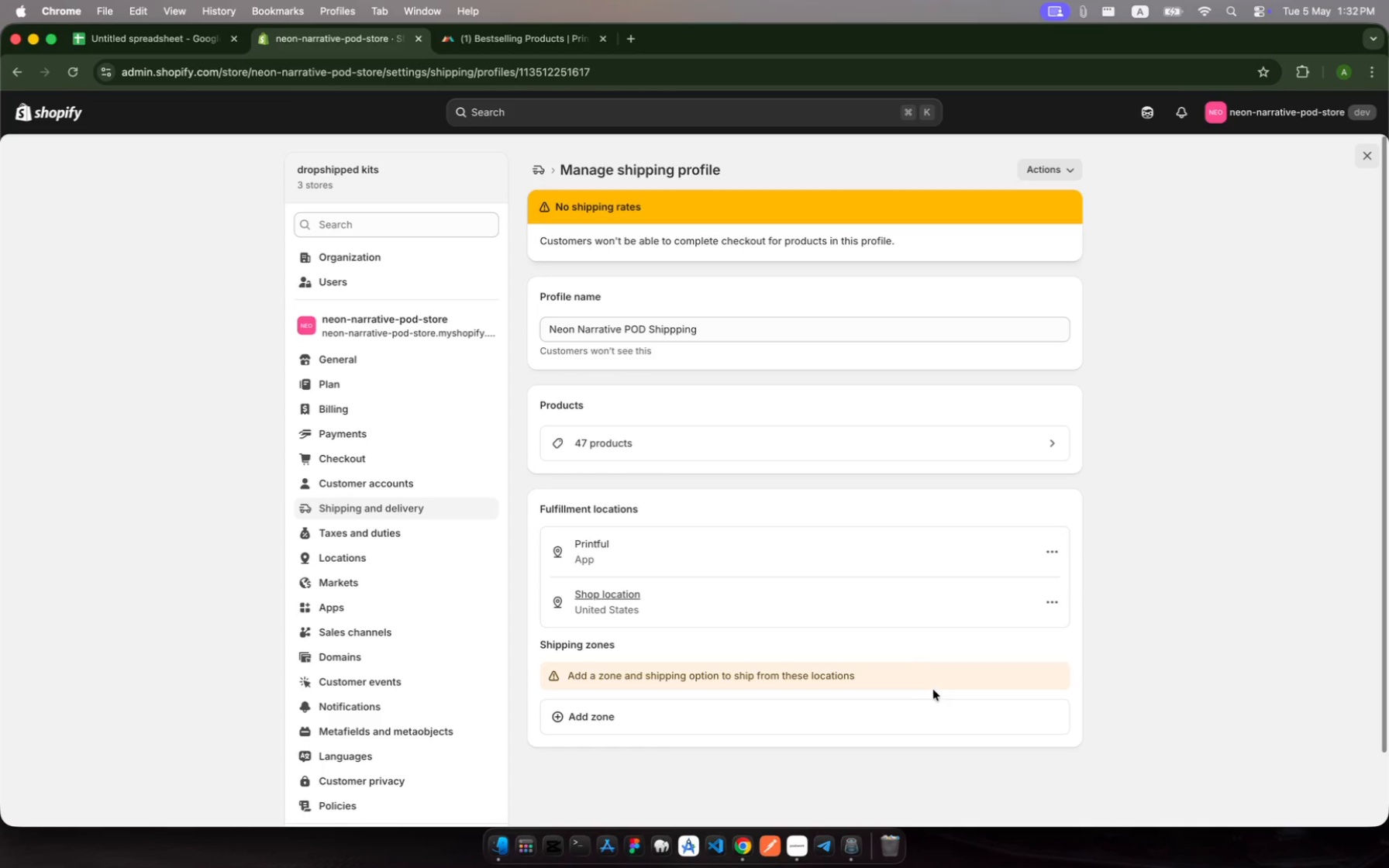 
wait(16.3)
 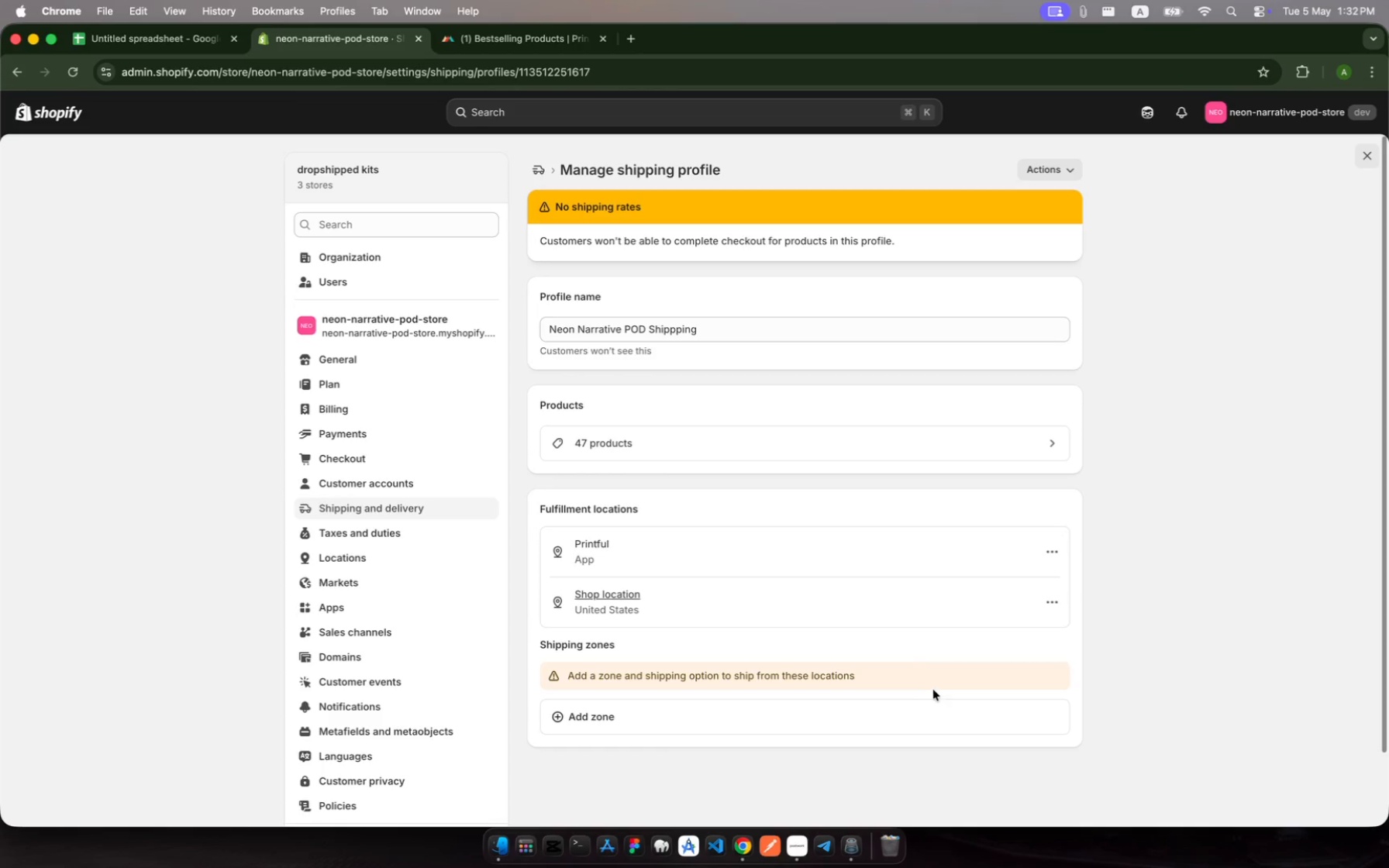 
left_click([805, 675])
 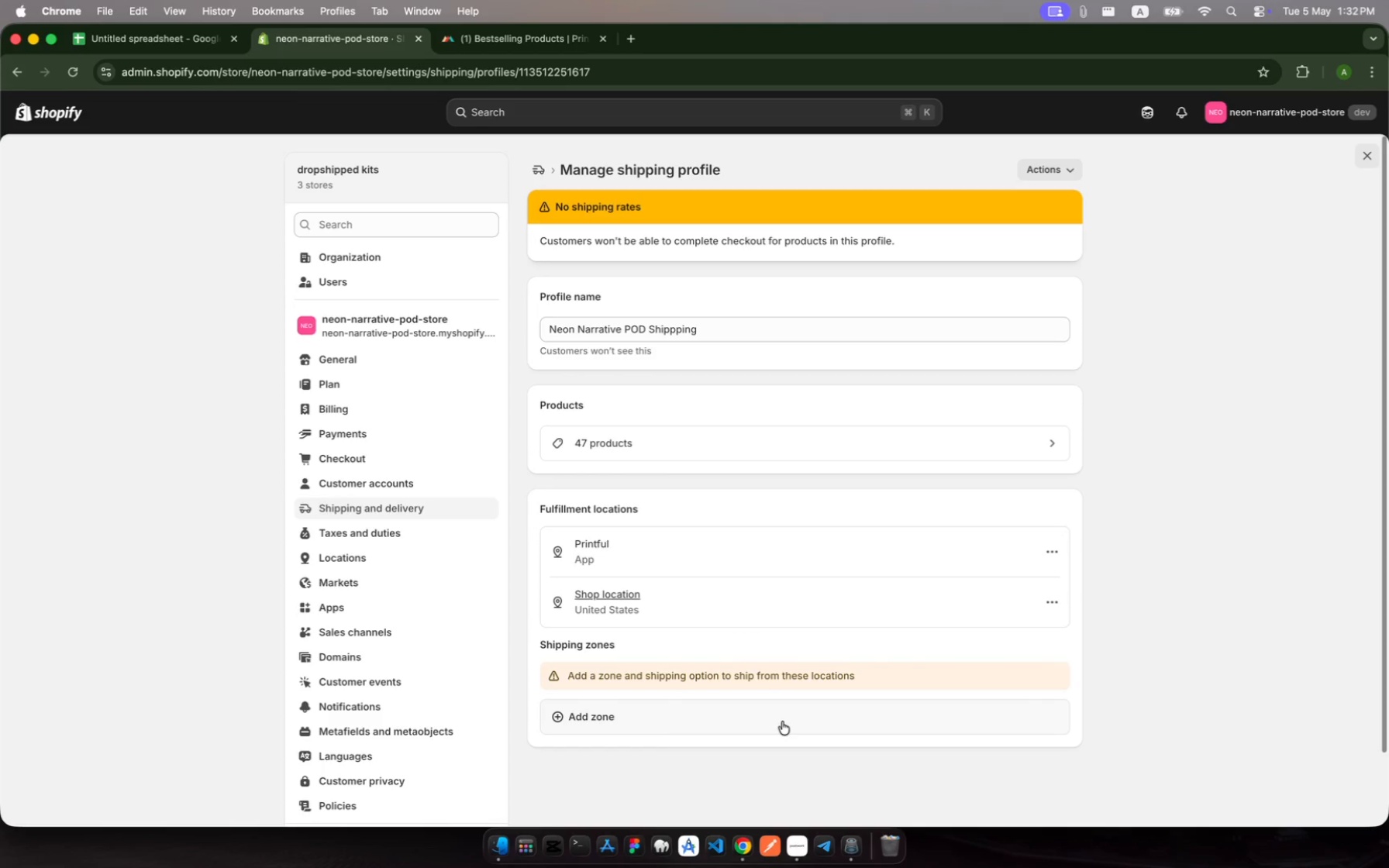 
left_click([782, 722])
 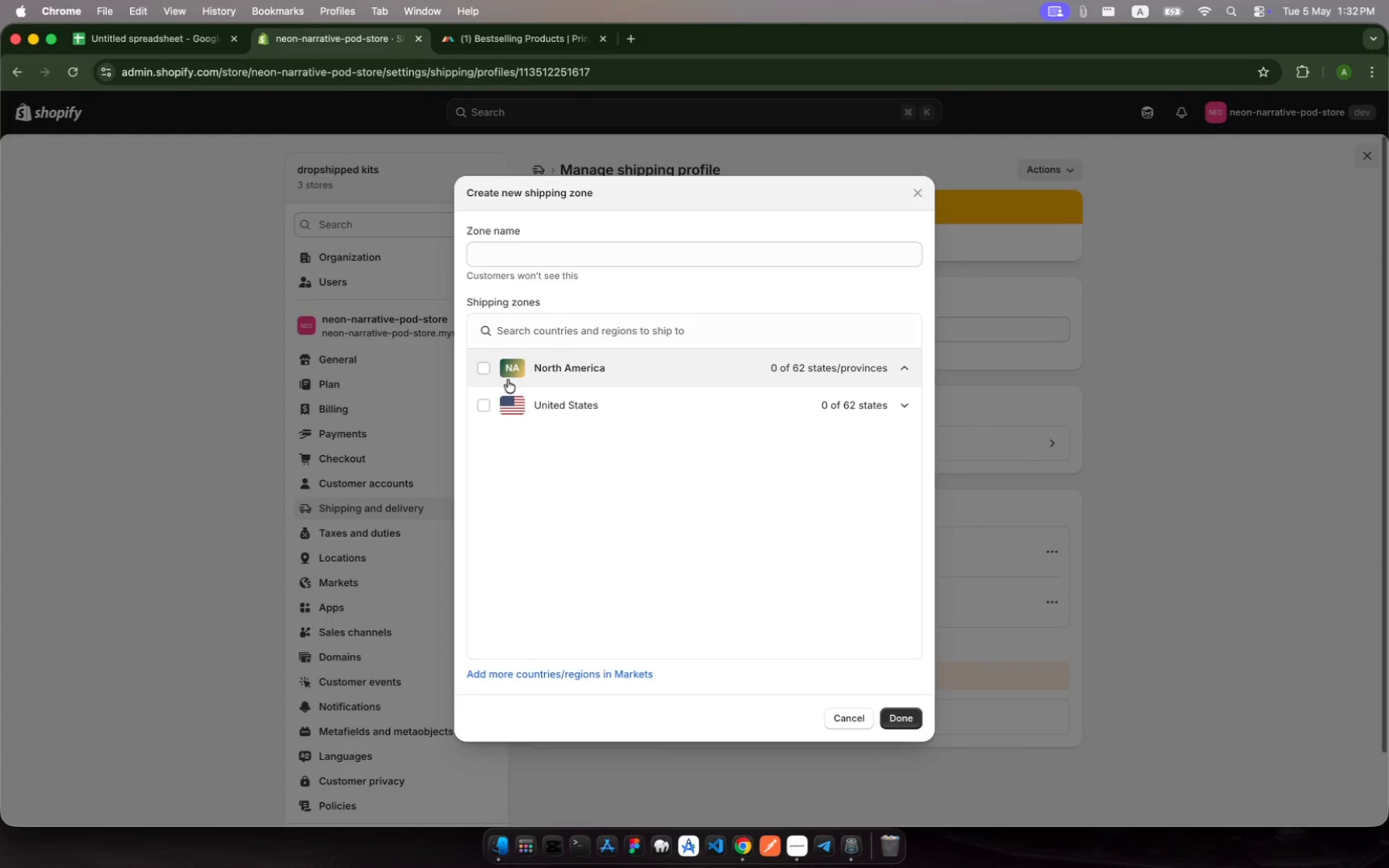 
left_click([480, 368])
 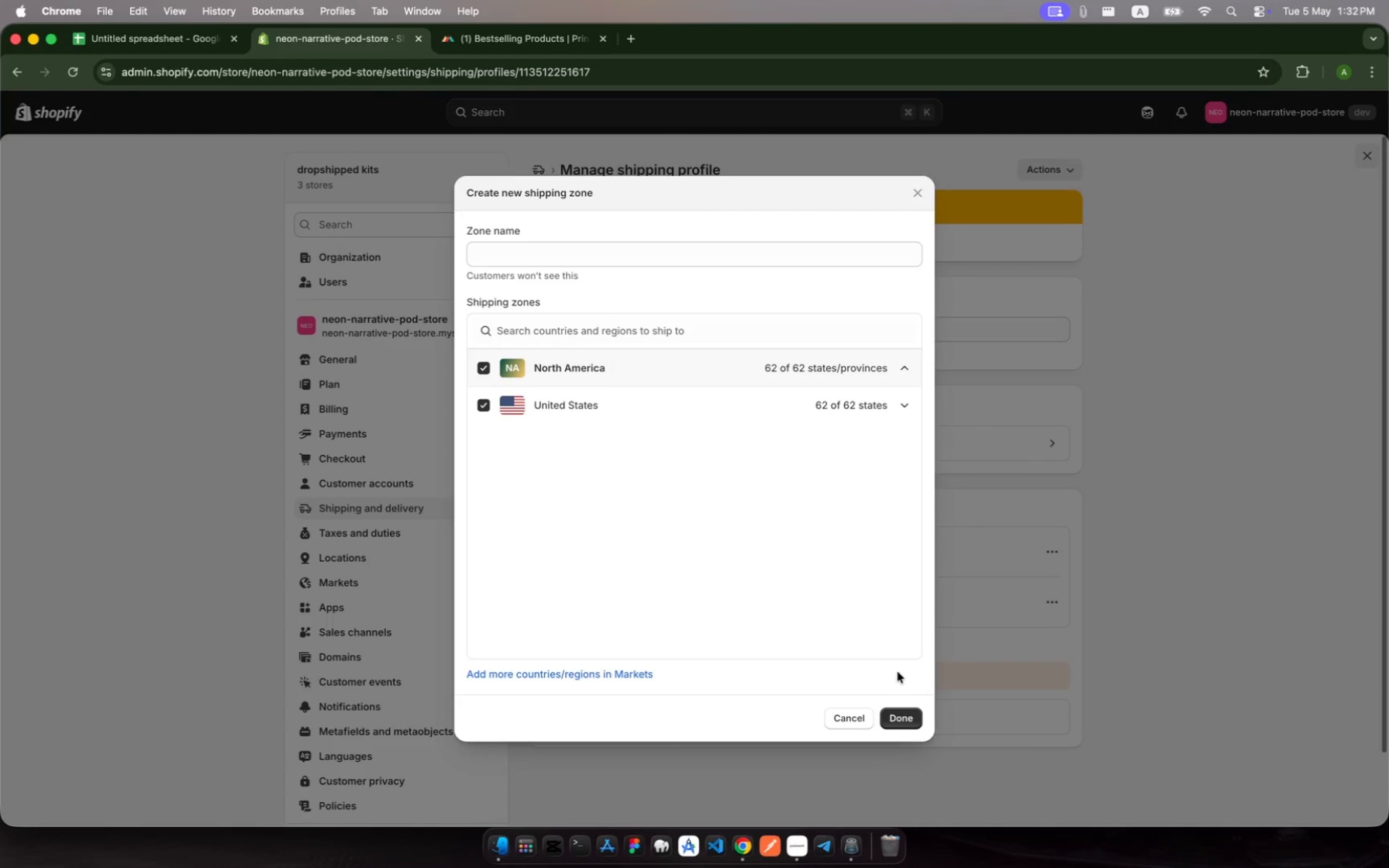 
wait(7.79)
 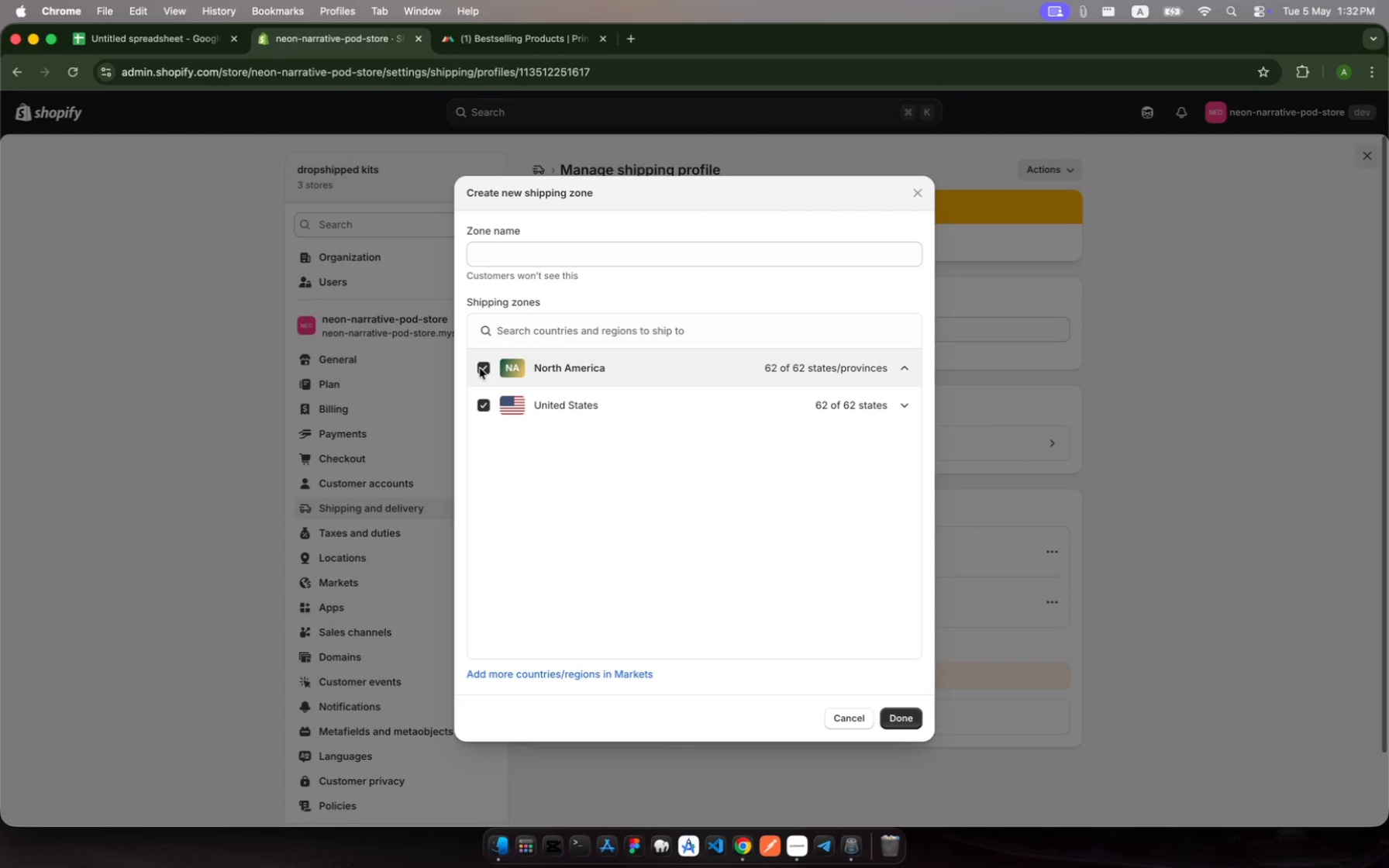 
left_click([912, 716])
 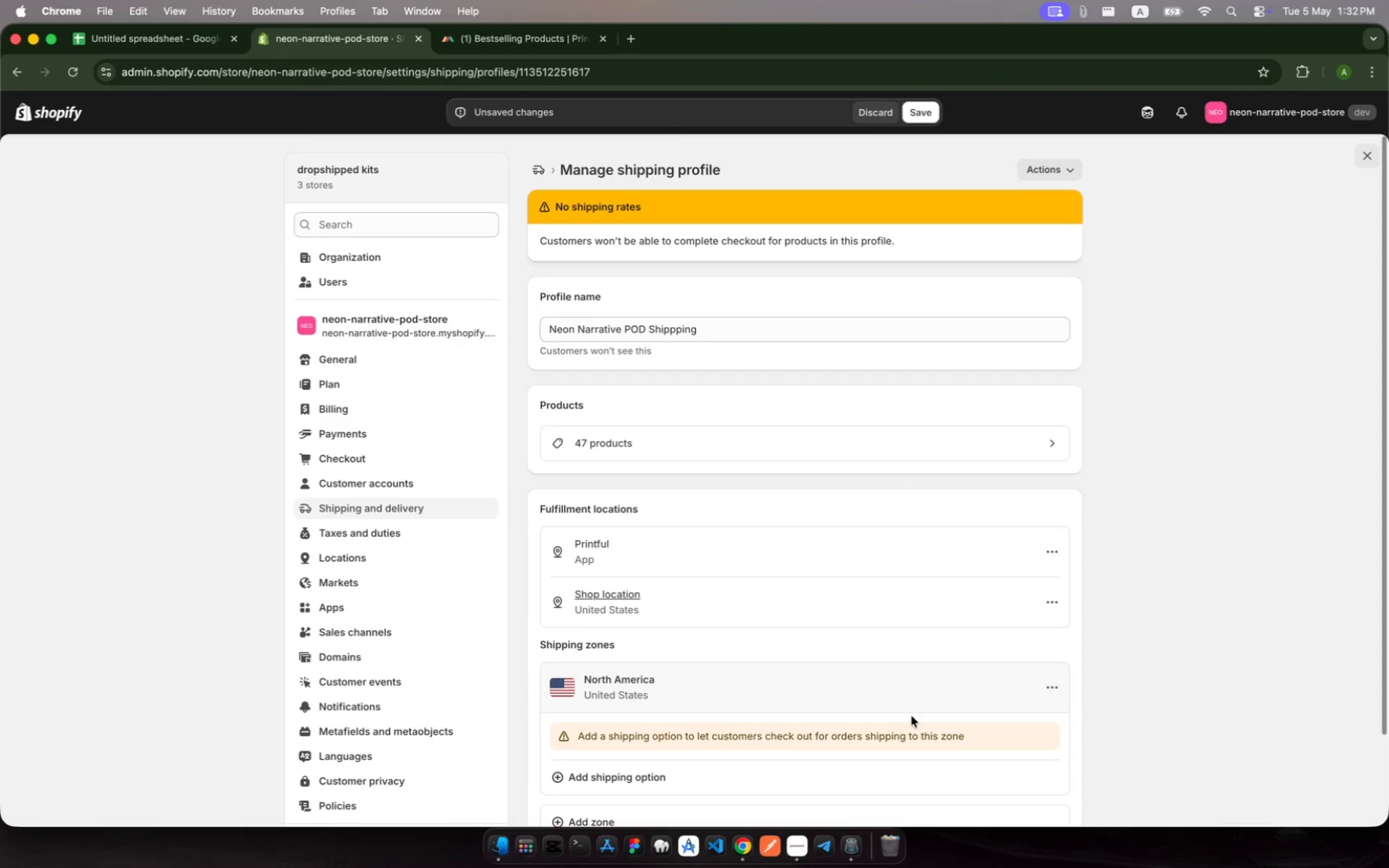 
scroll: coordinate [912, 716], scroll_direction: down, amount: 22.0
 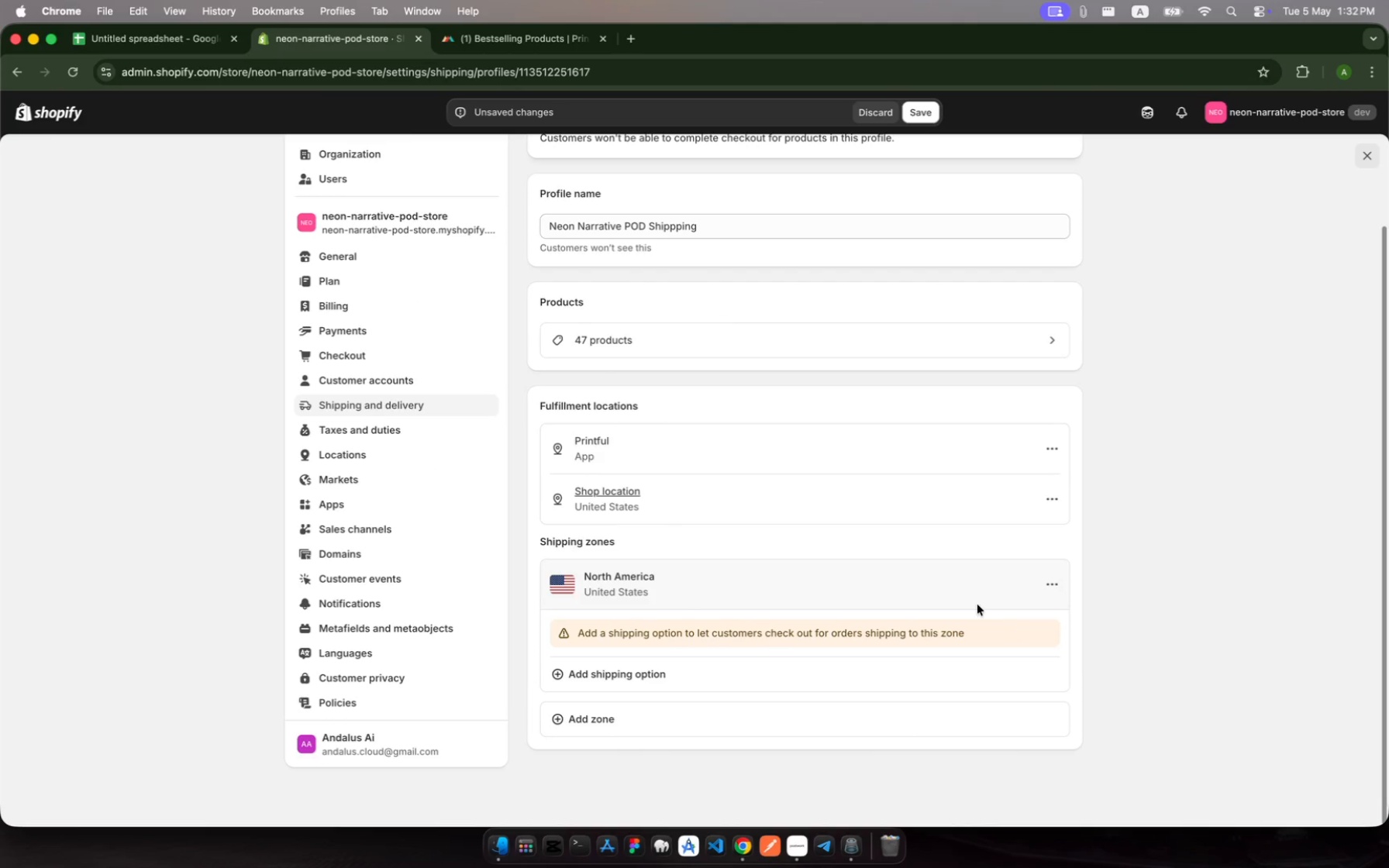 
left_click([969, 593])
 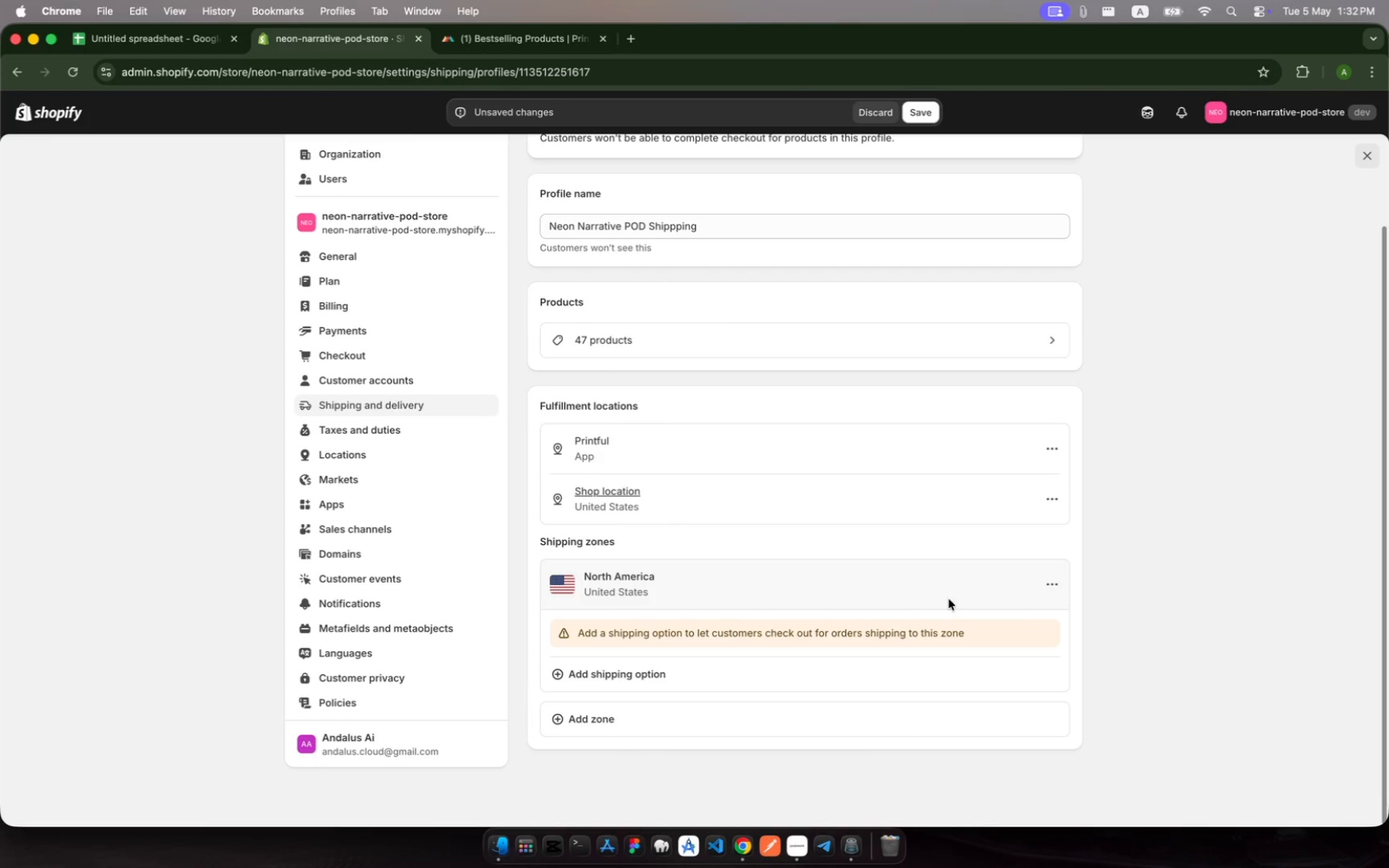 
wait(6.03)
 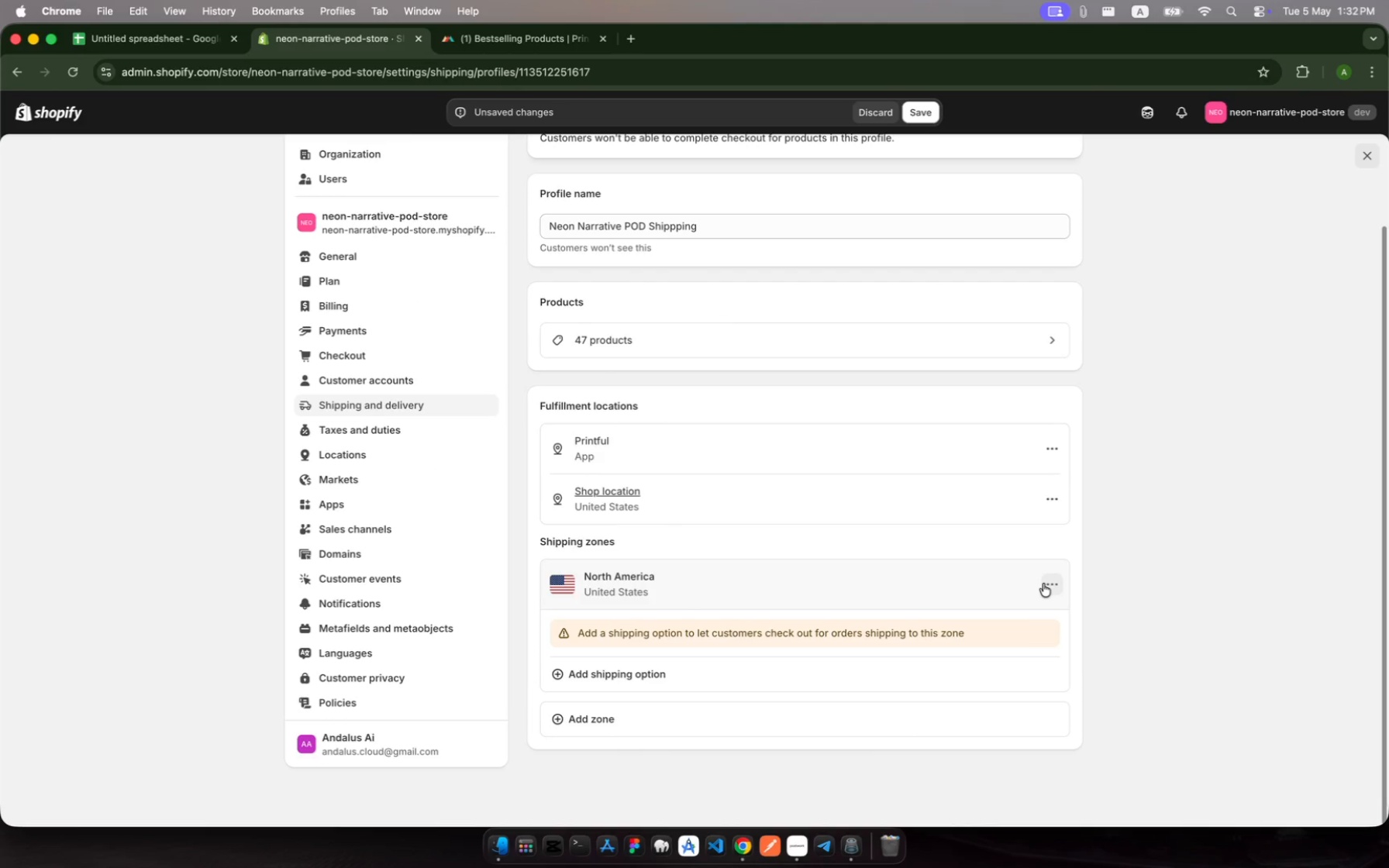 
left_click([798, 675])
 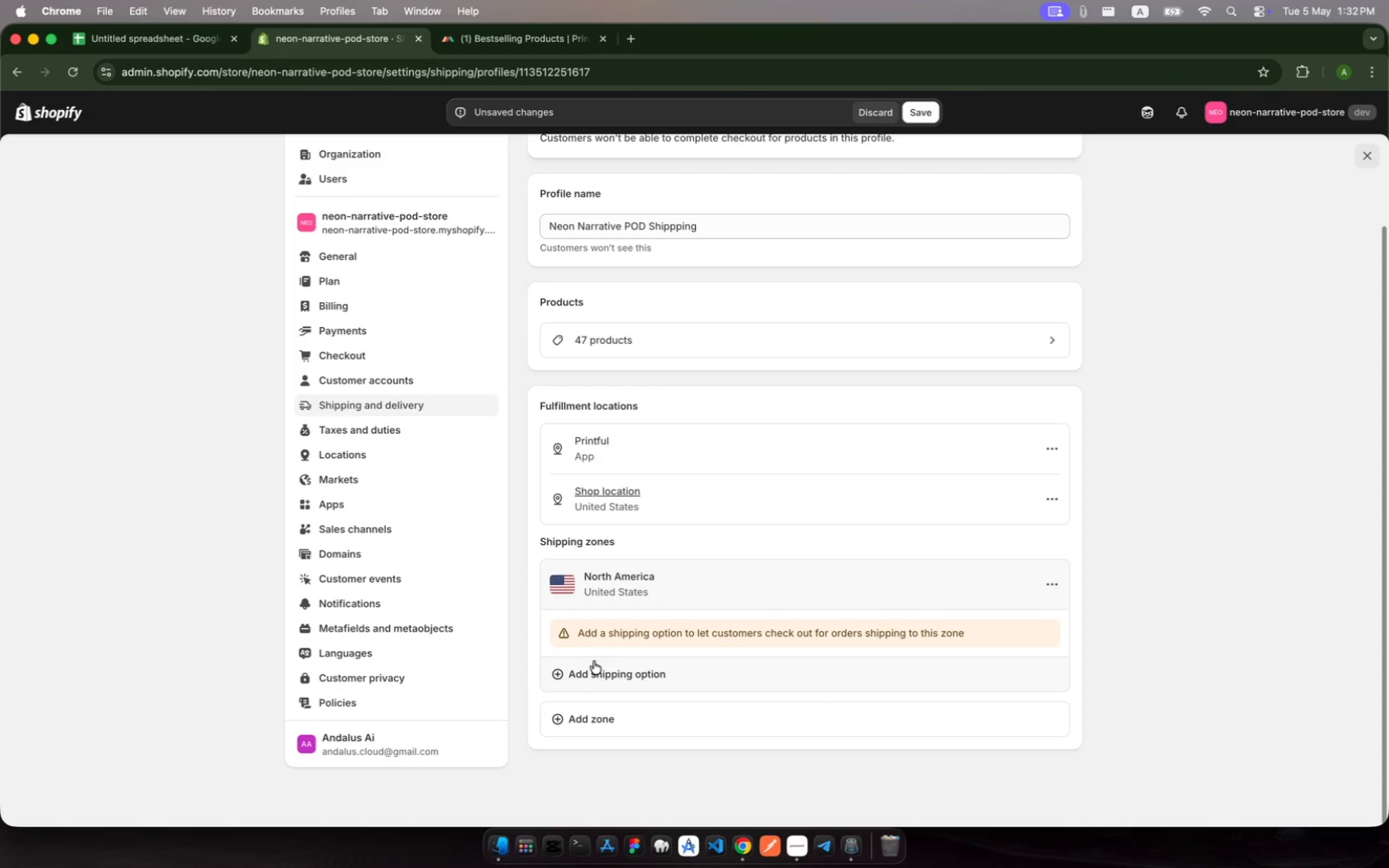 
left_click([598, 673])
 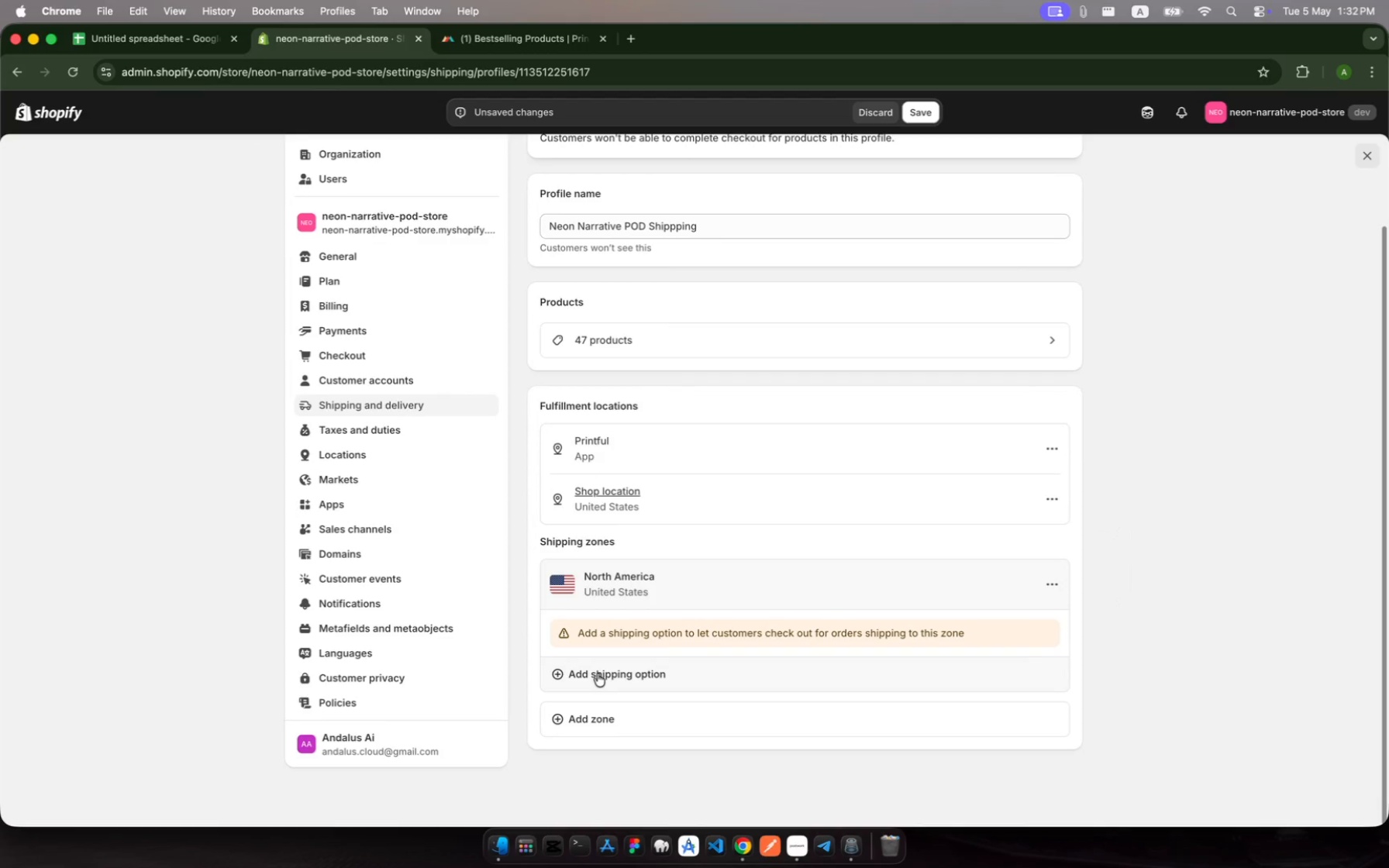 
left_click([598, 673])
 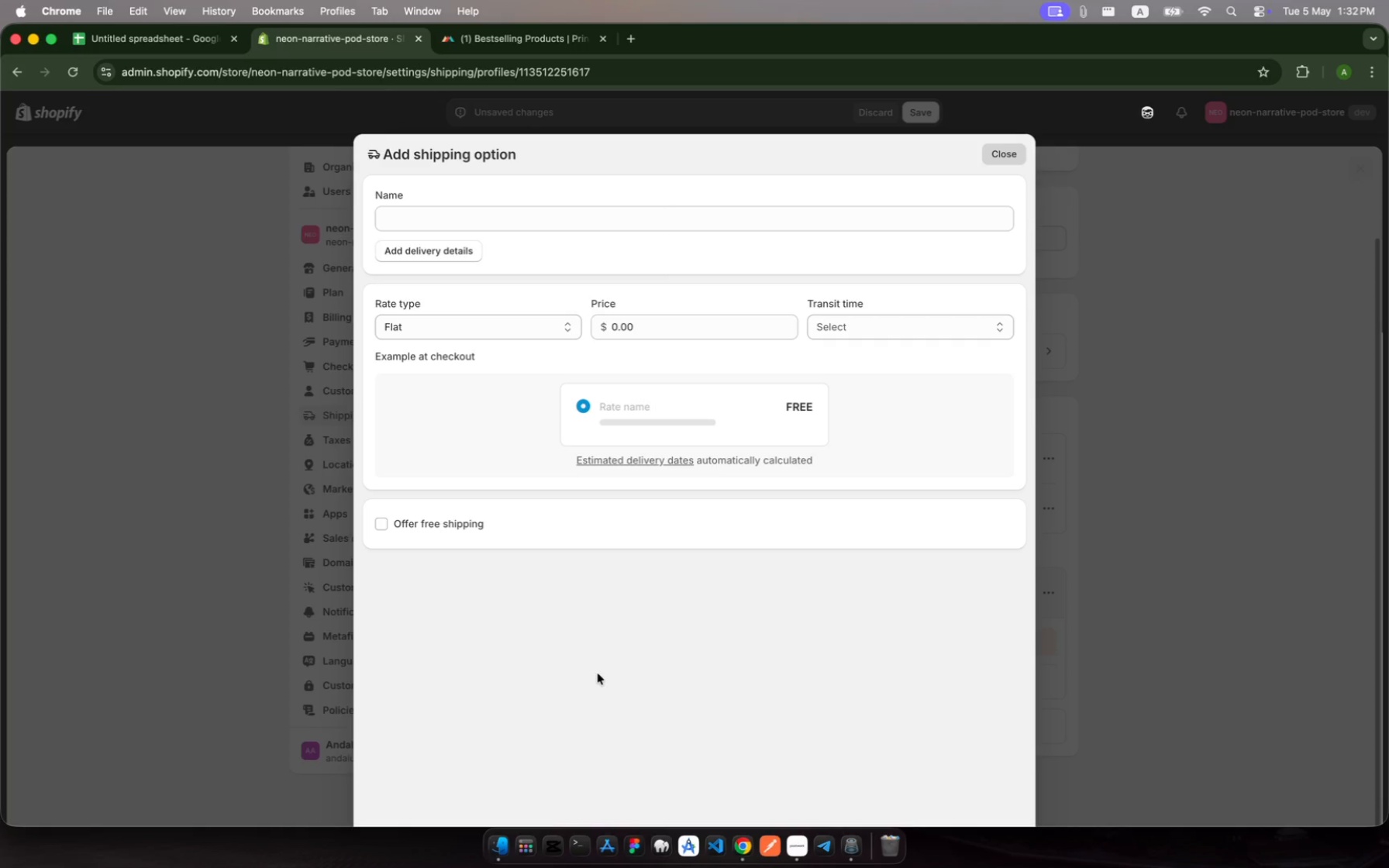 
wait(13.01)
 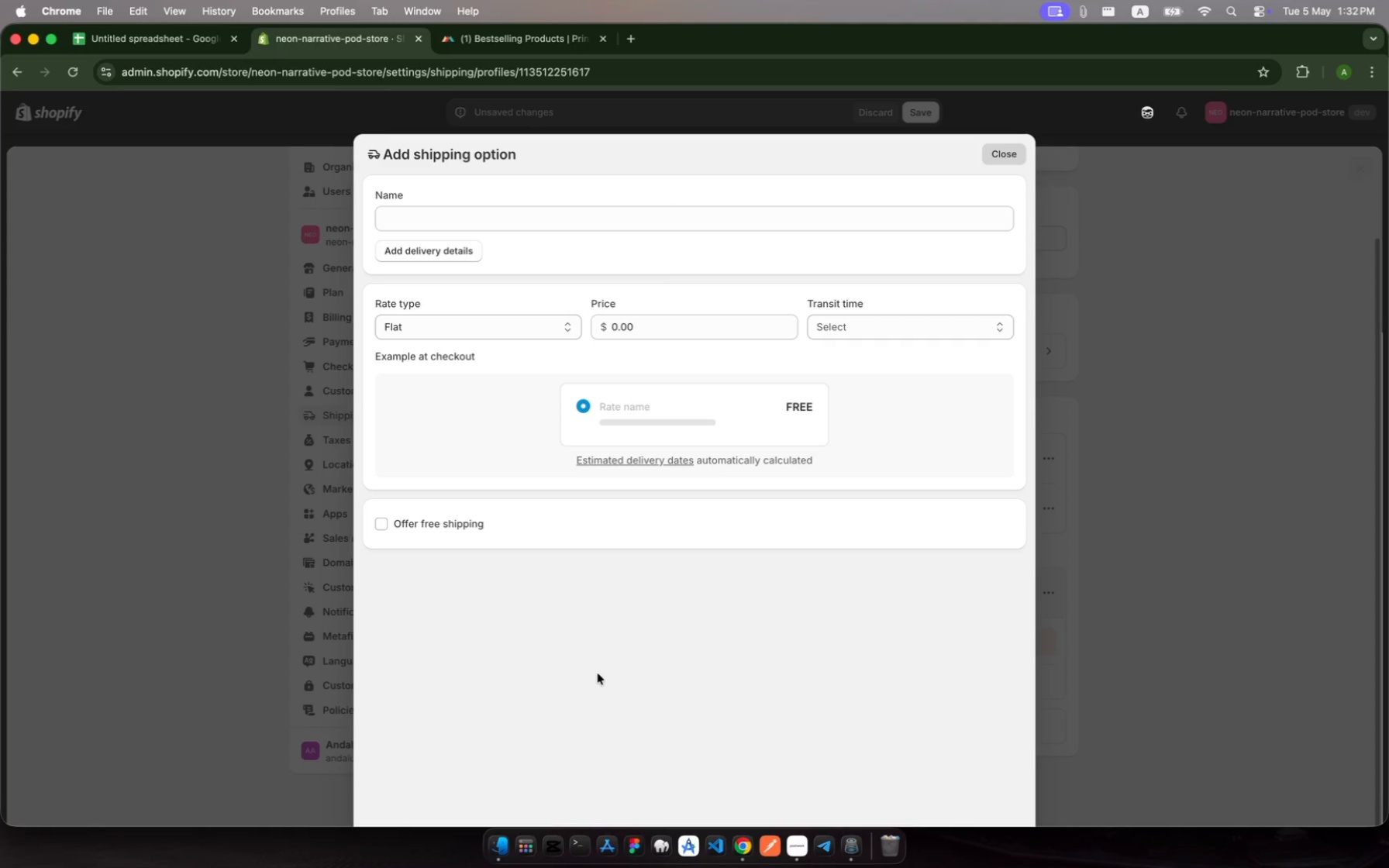 
left_click([567, 322])
 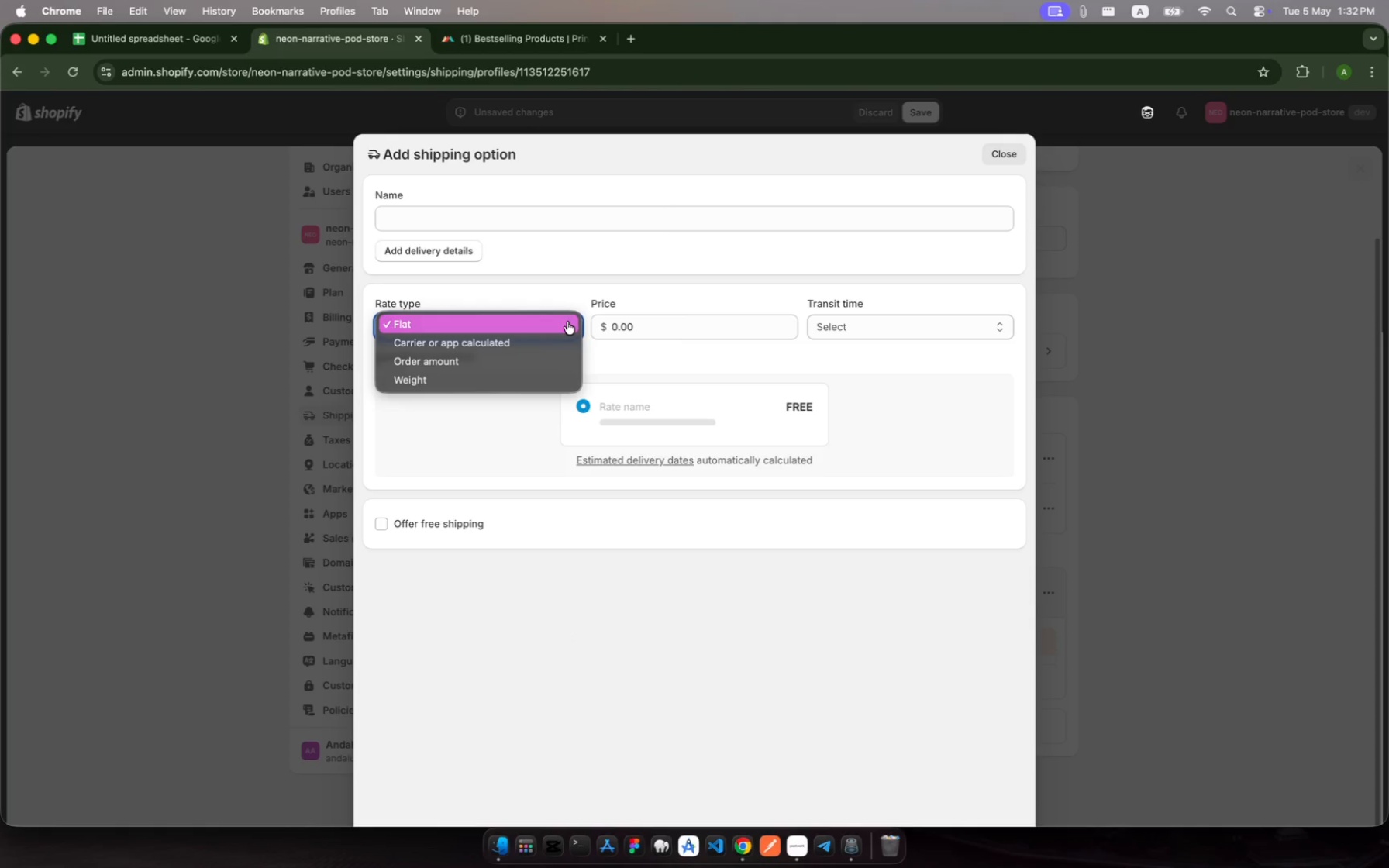 
left_click([567, 322])
 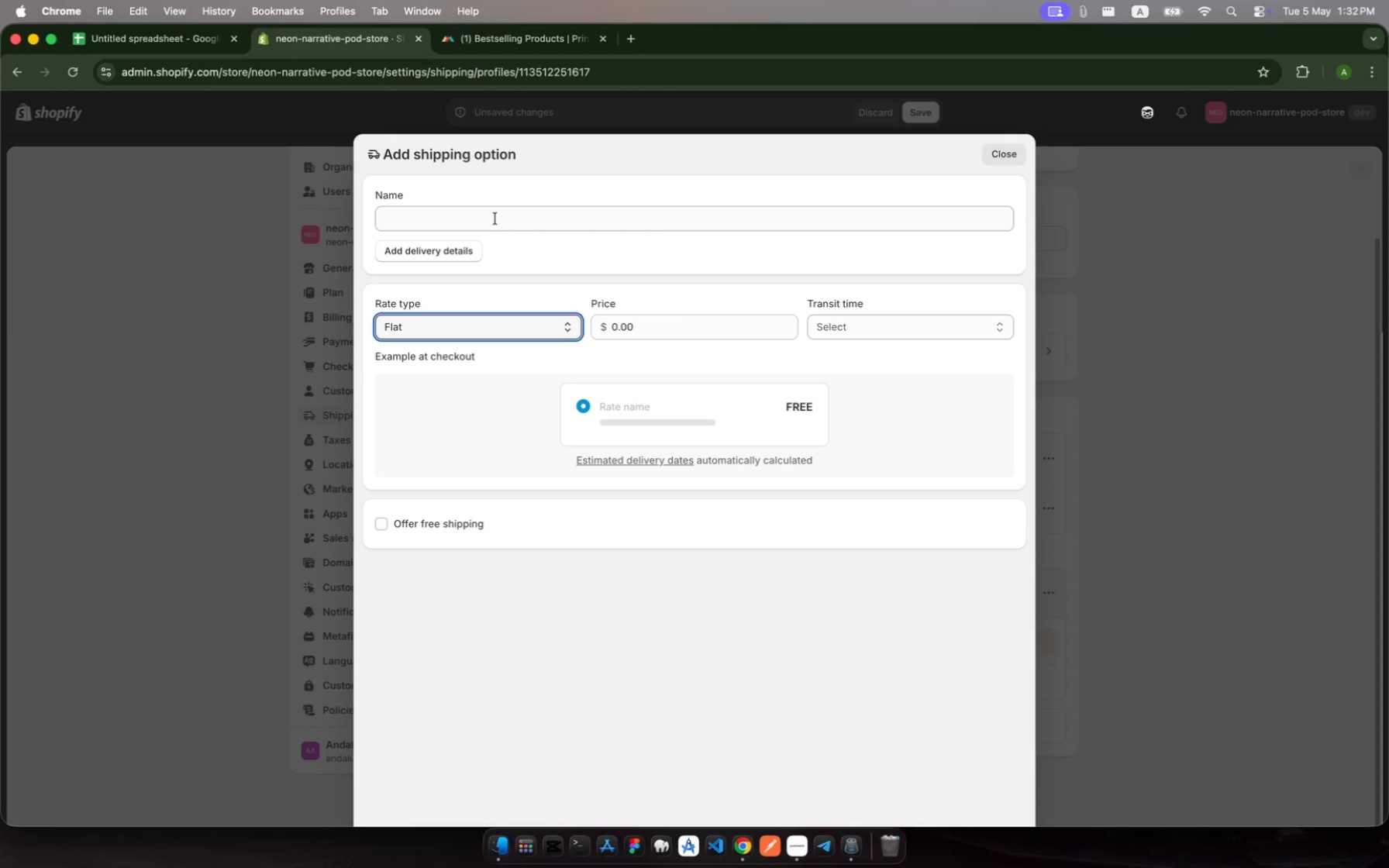 
left_click([495, 215])
 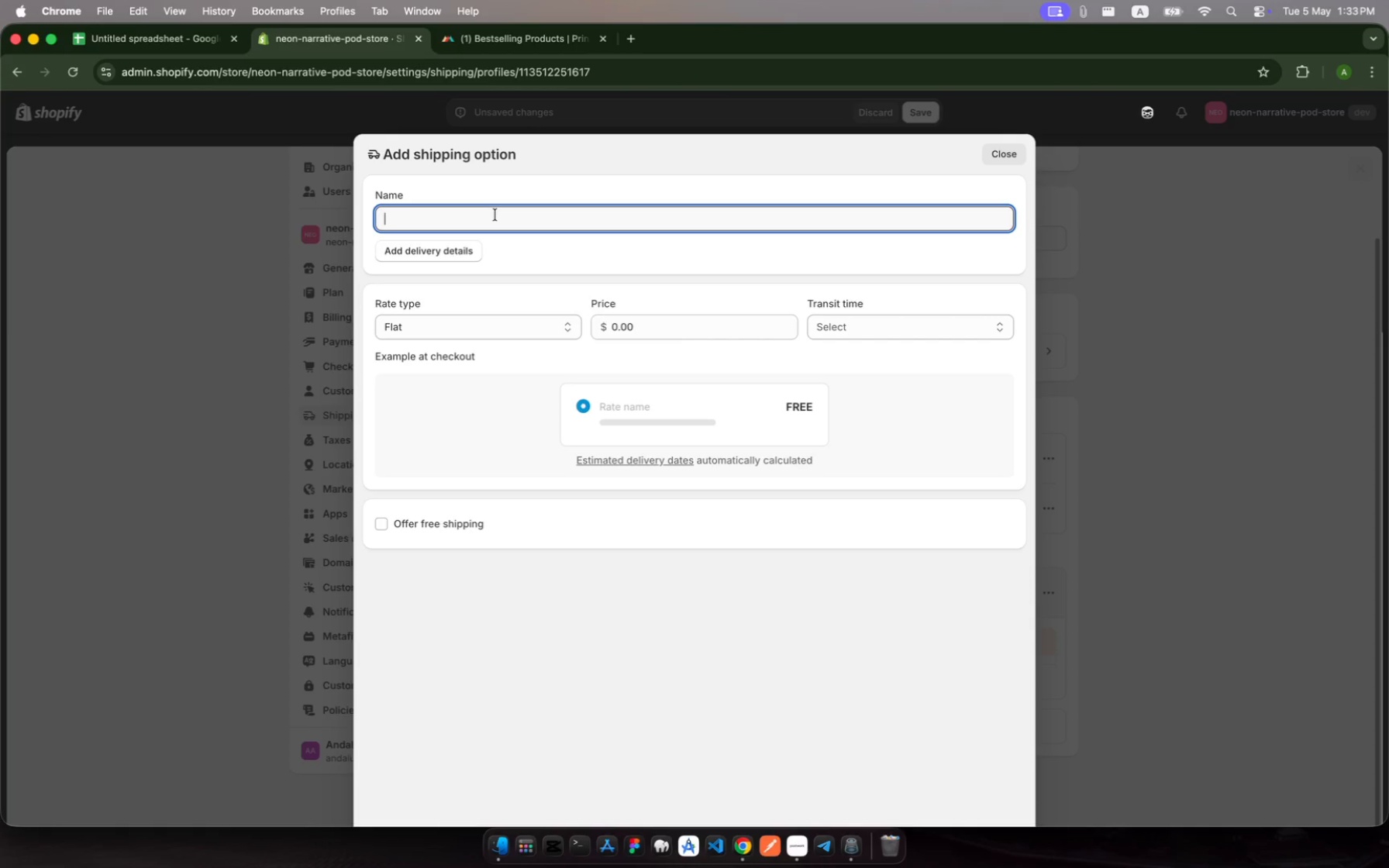 
wait(5.74)
 